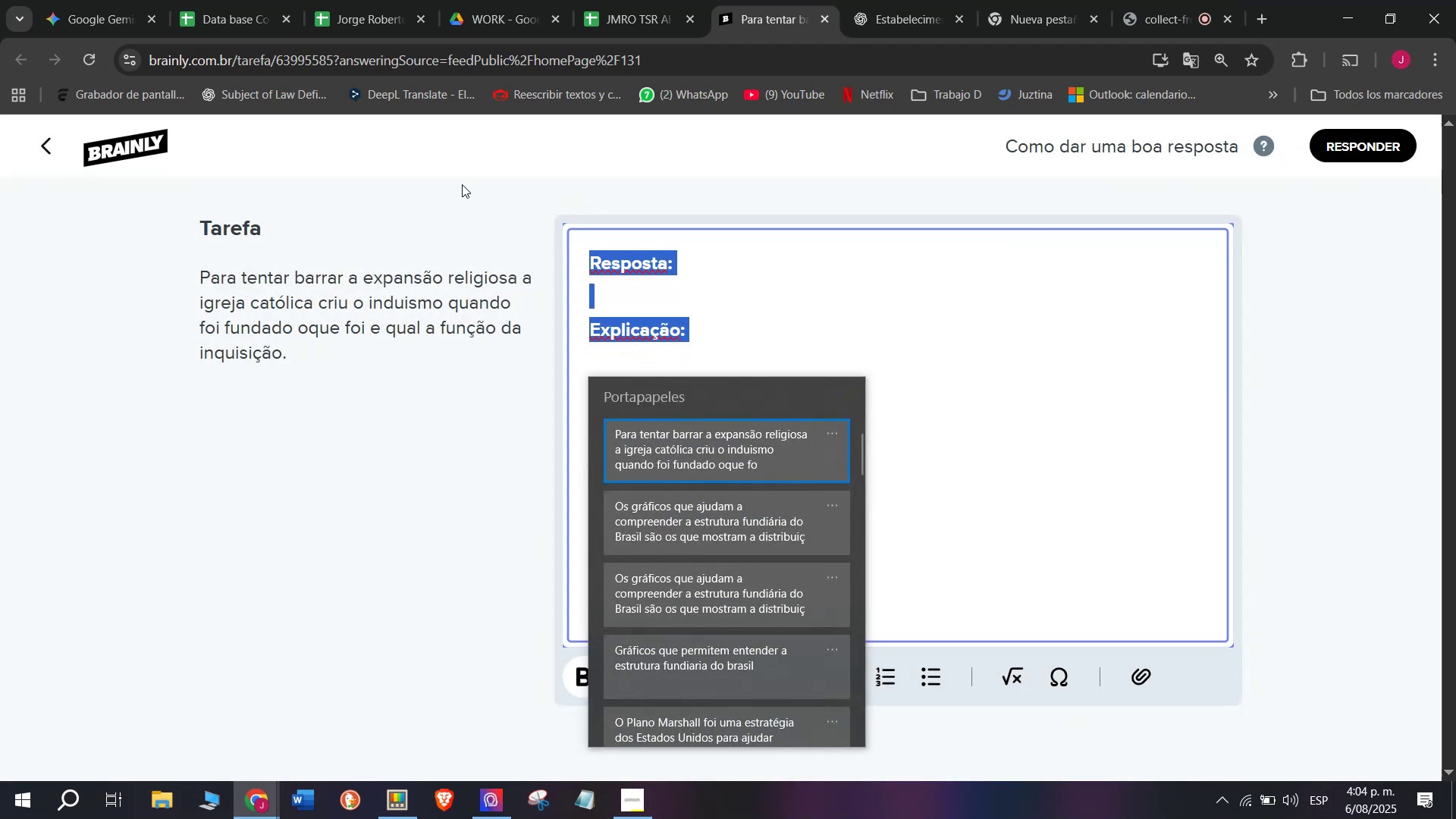 
key(C)
 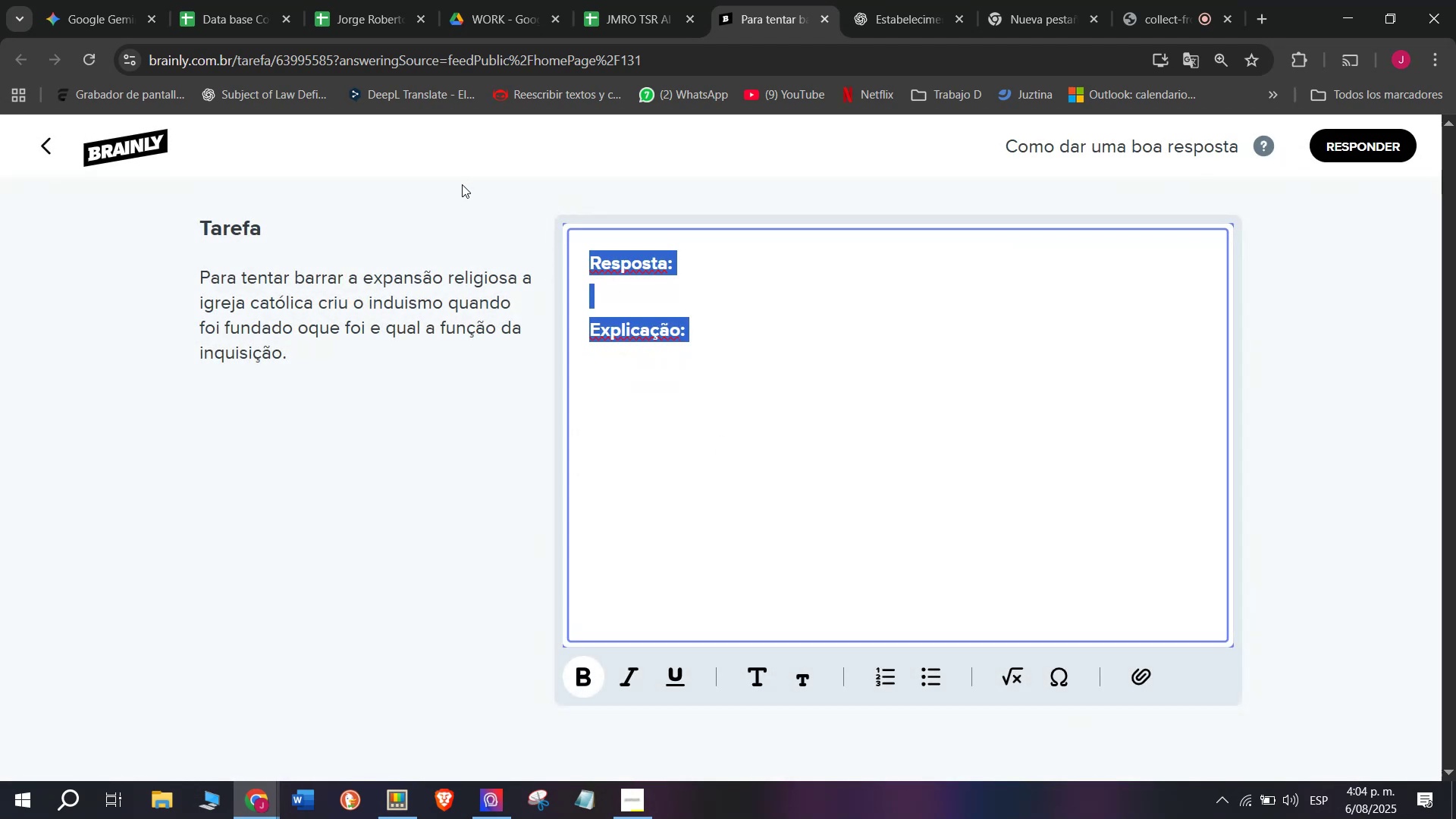 
key(Meta+V)
 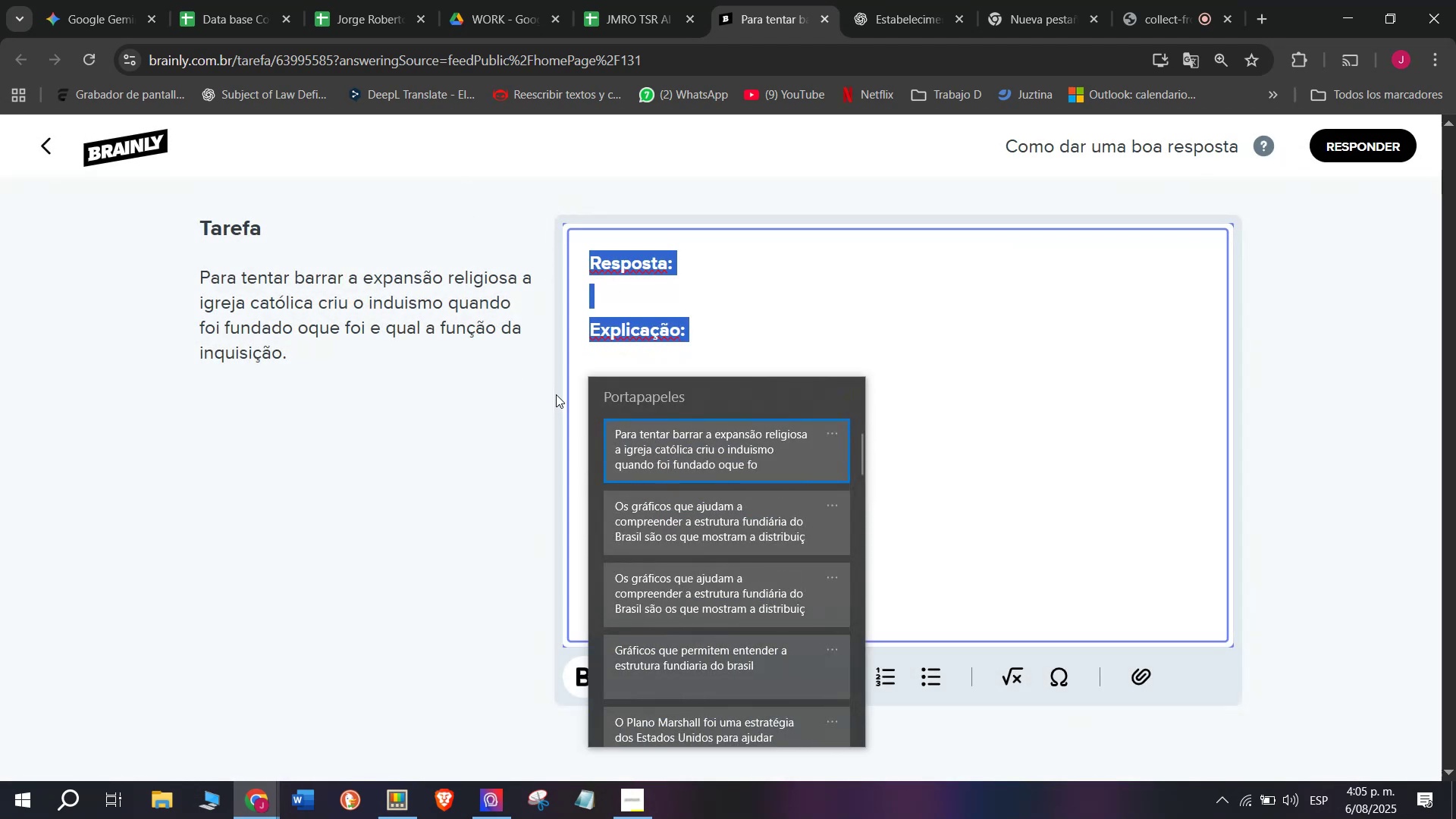 
key(Control+ControlLeft)
 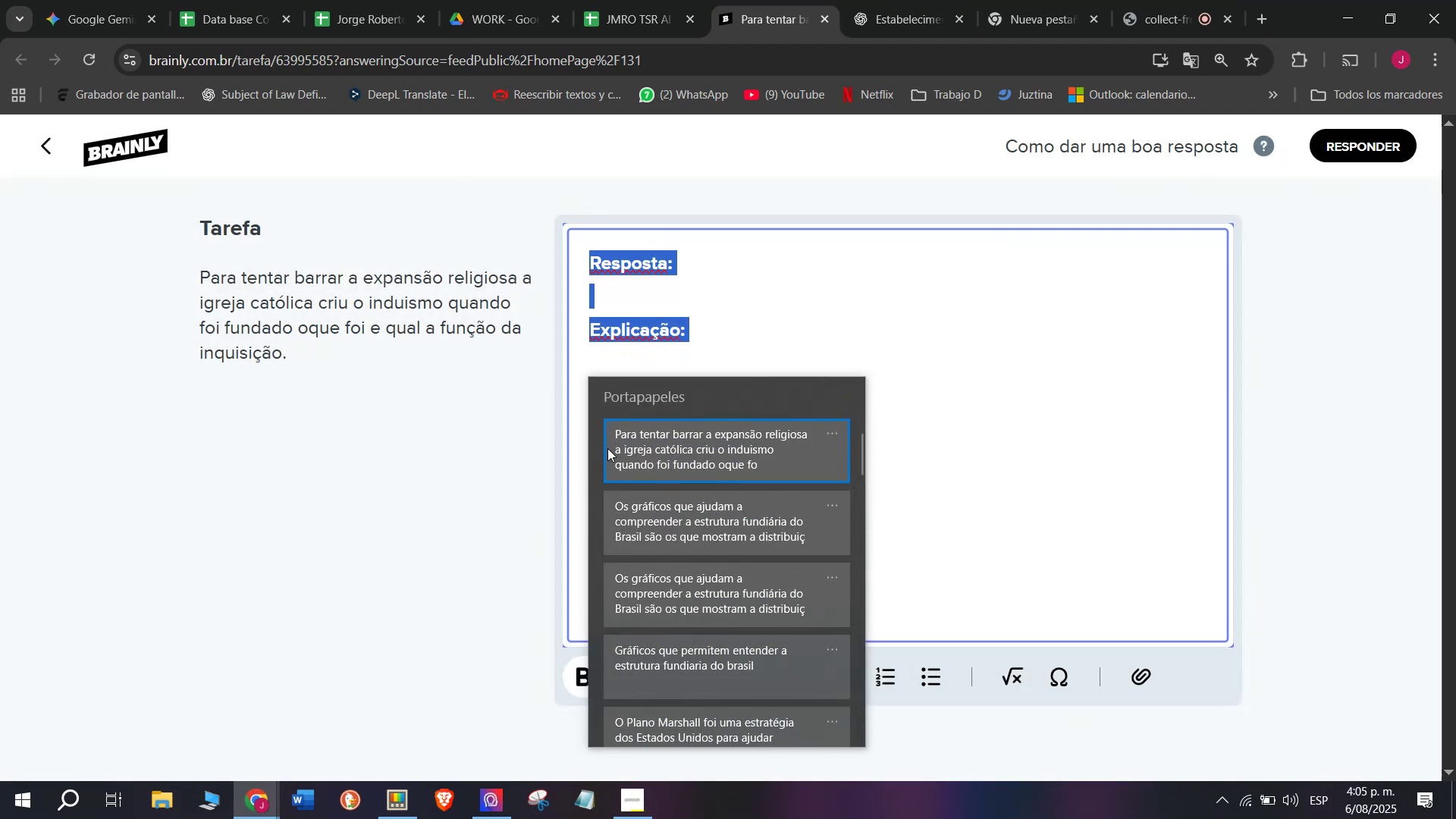 
key(Control+V)
 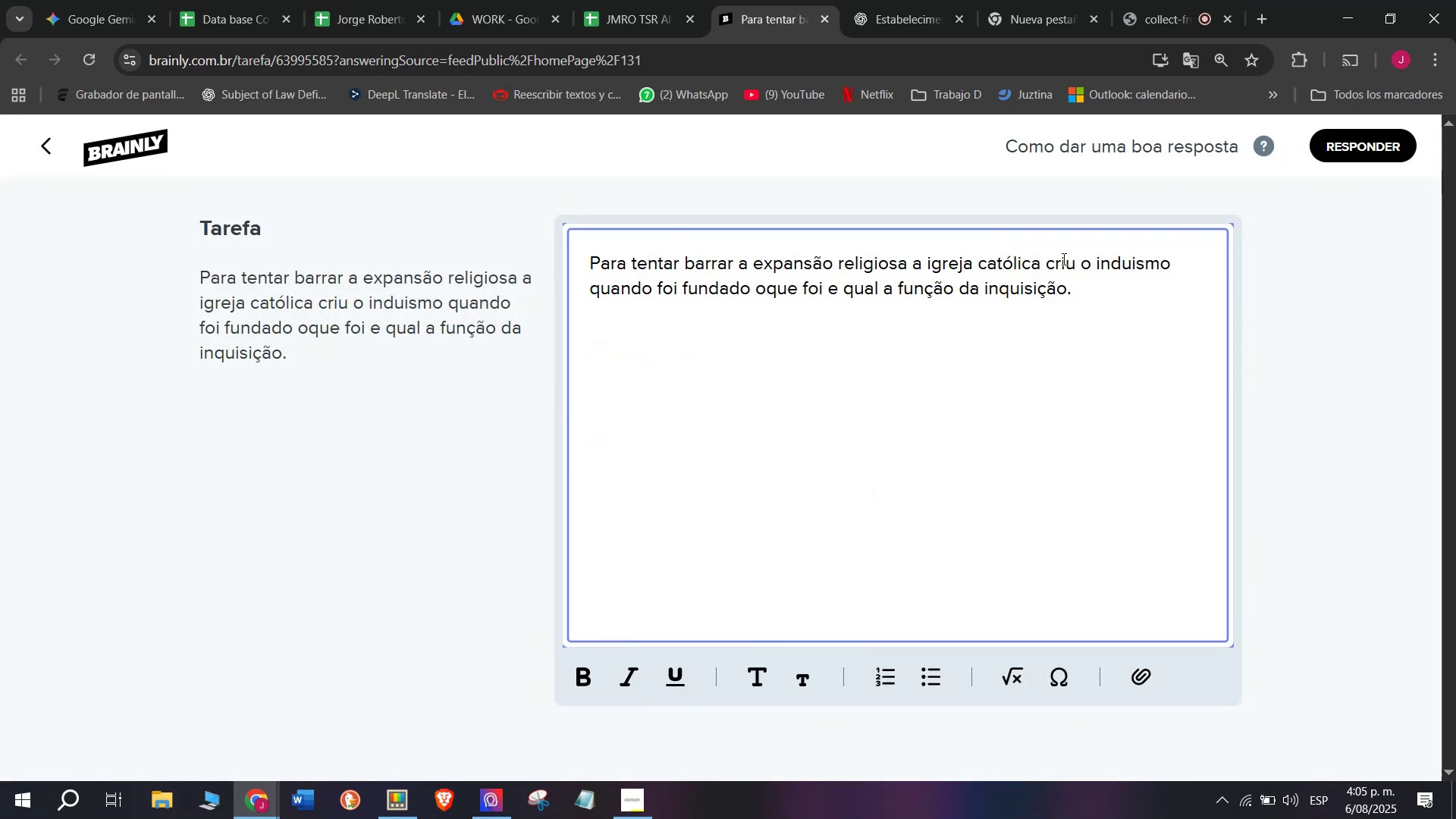 
left_click_drag(start_coordinate=[1076, 291], to_coordinate=[362, 177])
 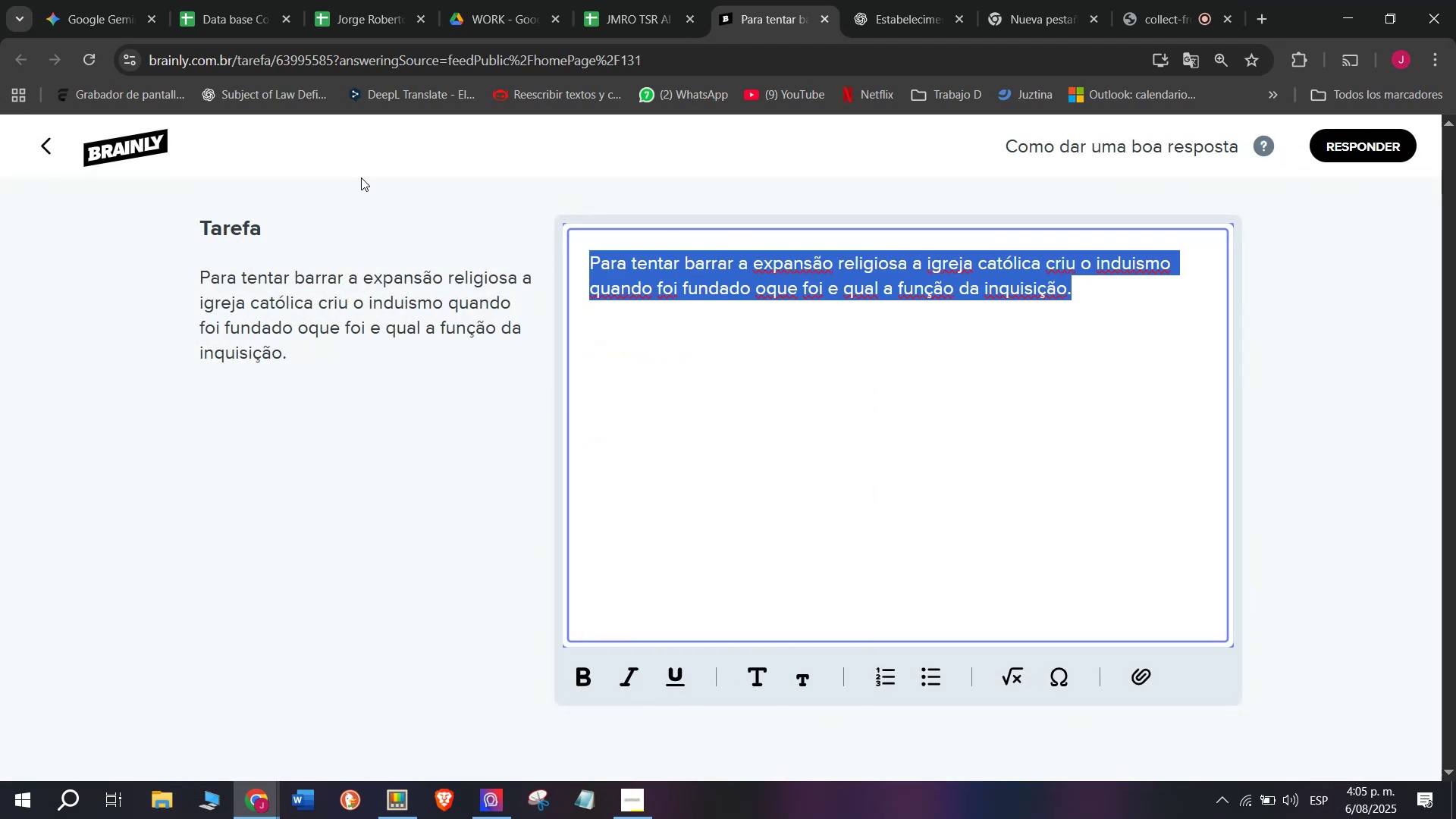 
key(Meta+MetaLeft)
 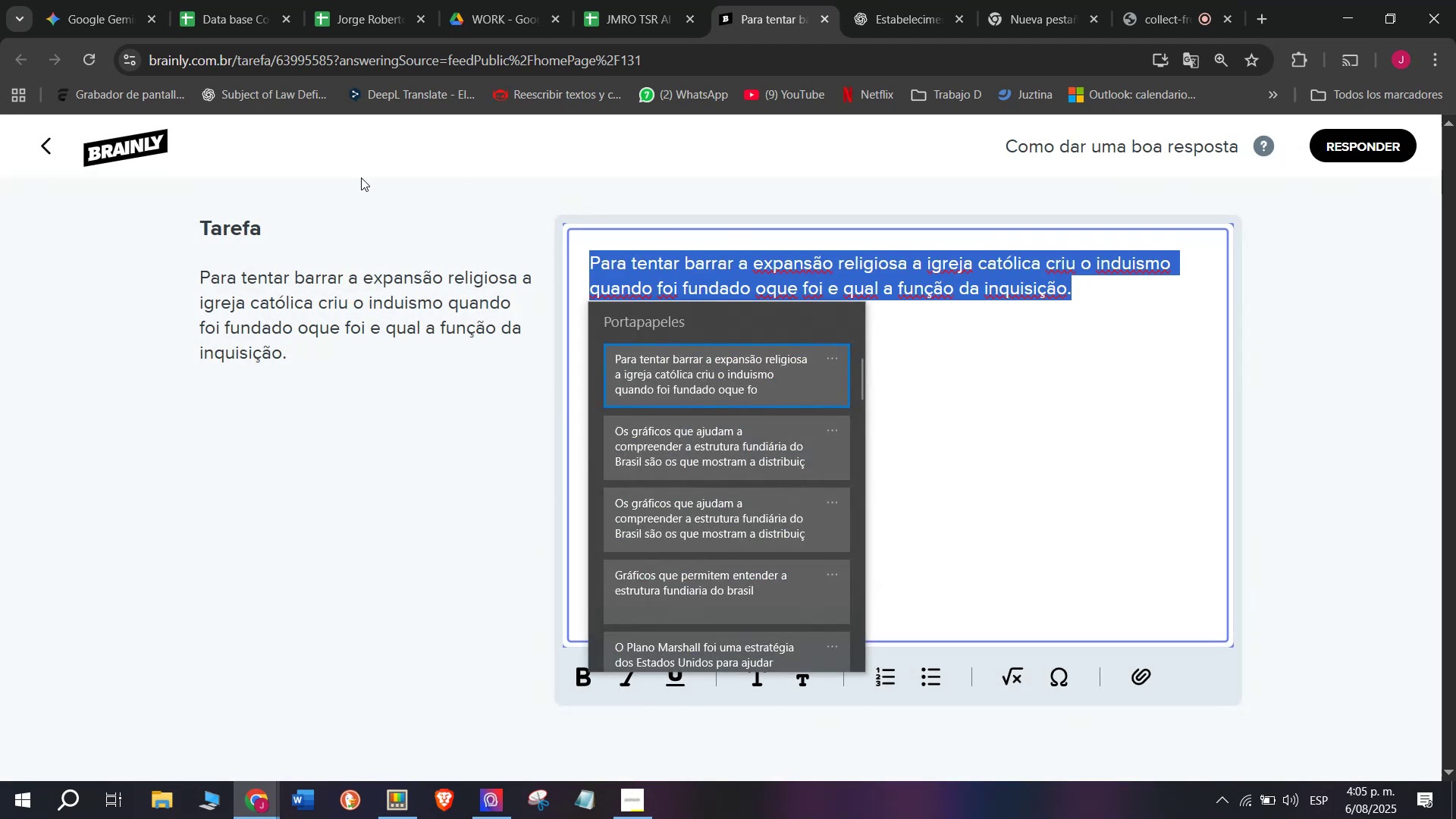 
key(C)
 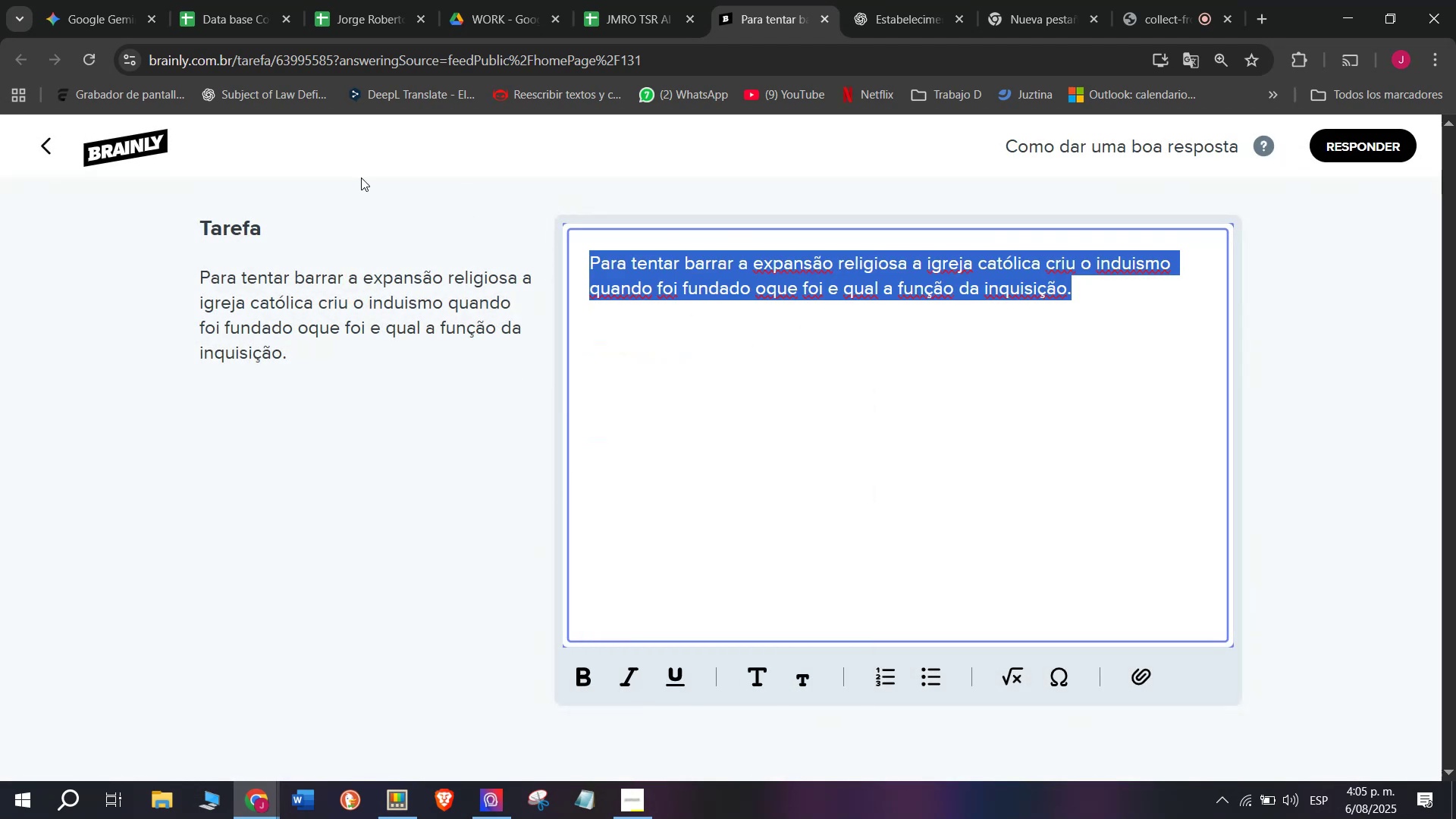 
key(Meta+V)
 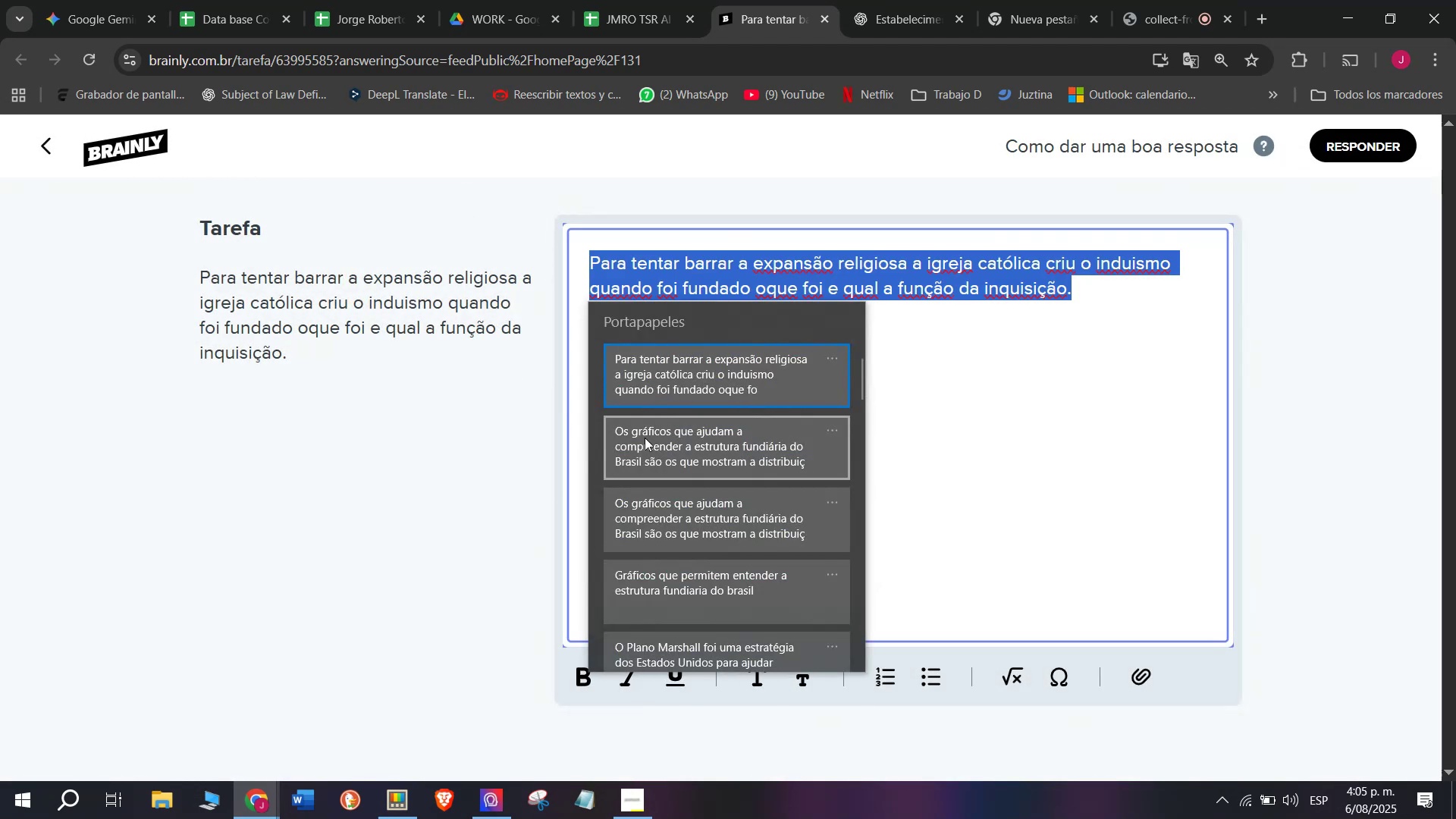 
left_click([645, 438])
 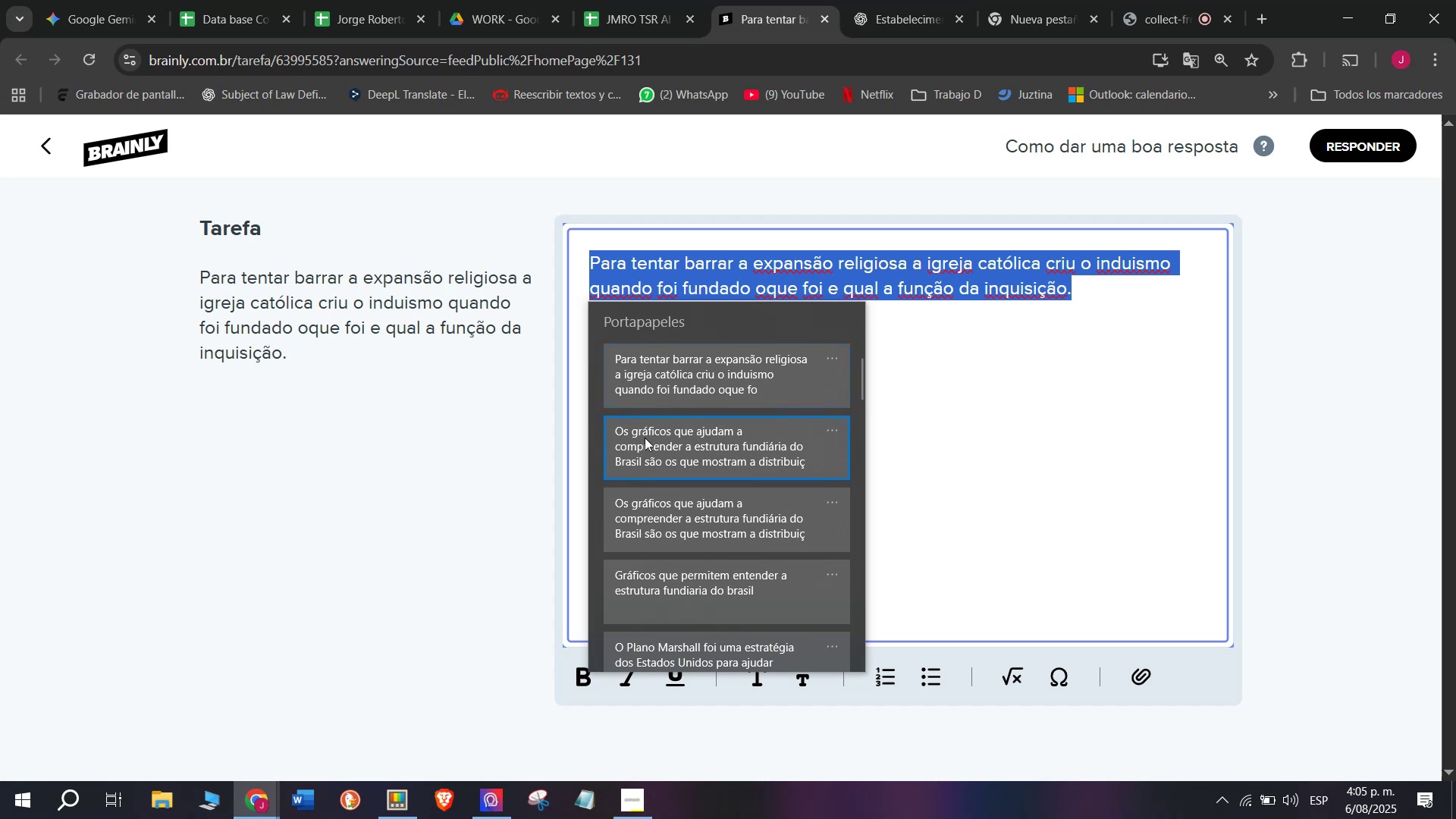 
key(Control+ControlLeft)
 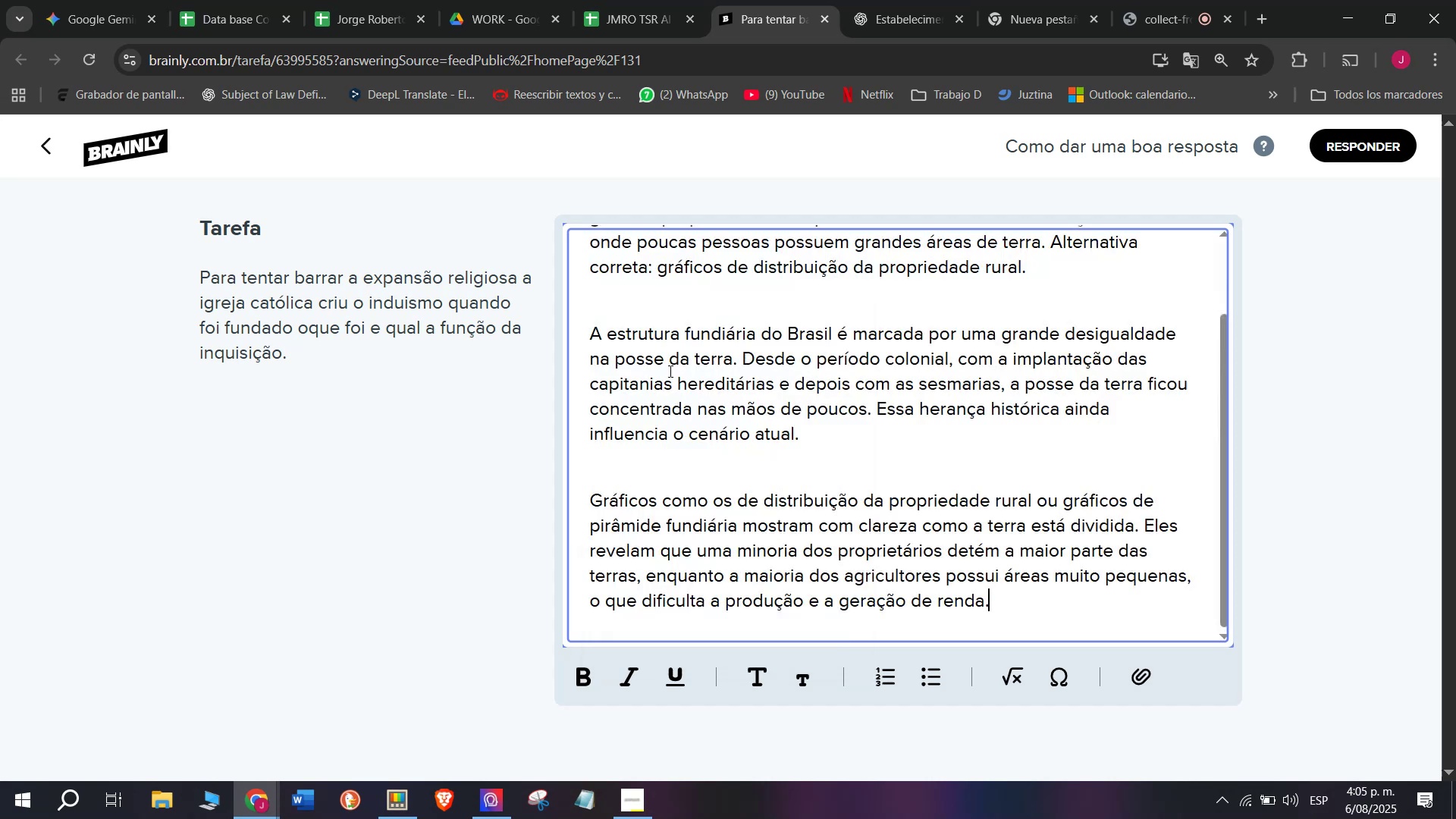 
key(Control+V)
 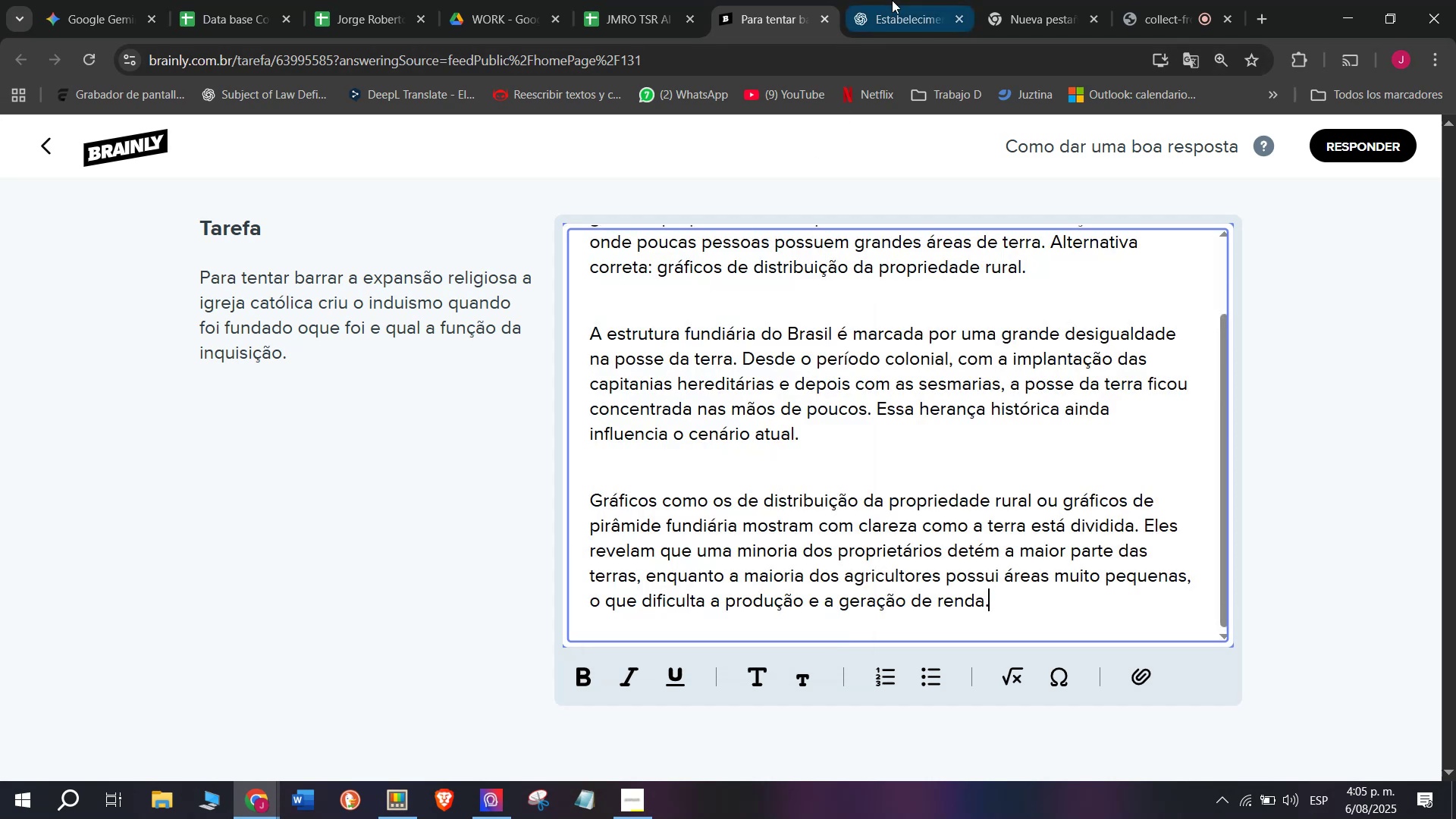 
left_click([911, 0])
 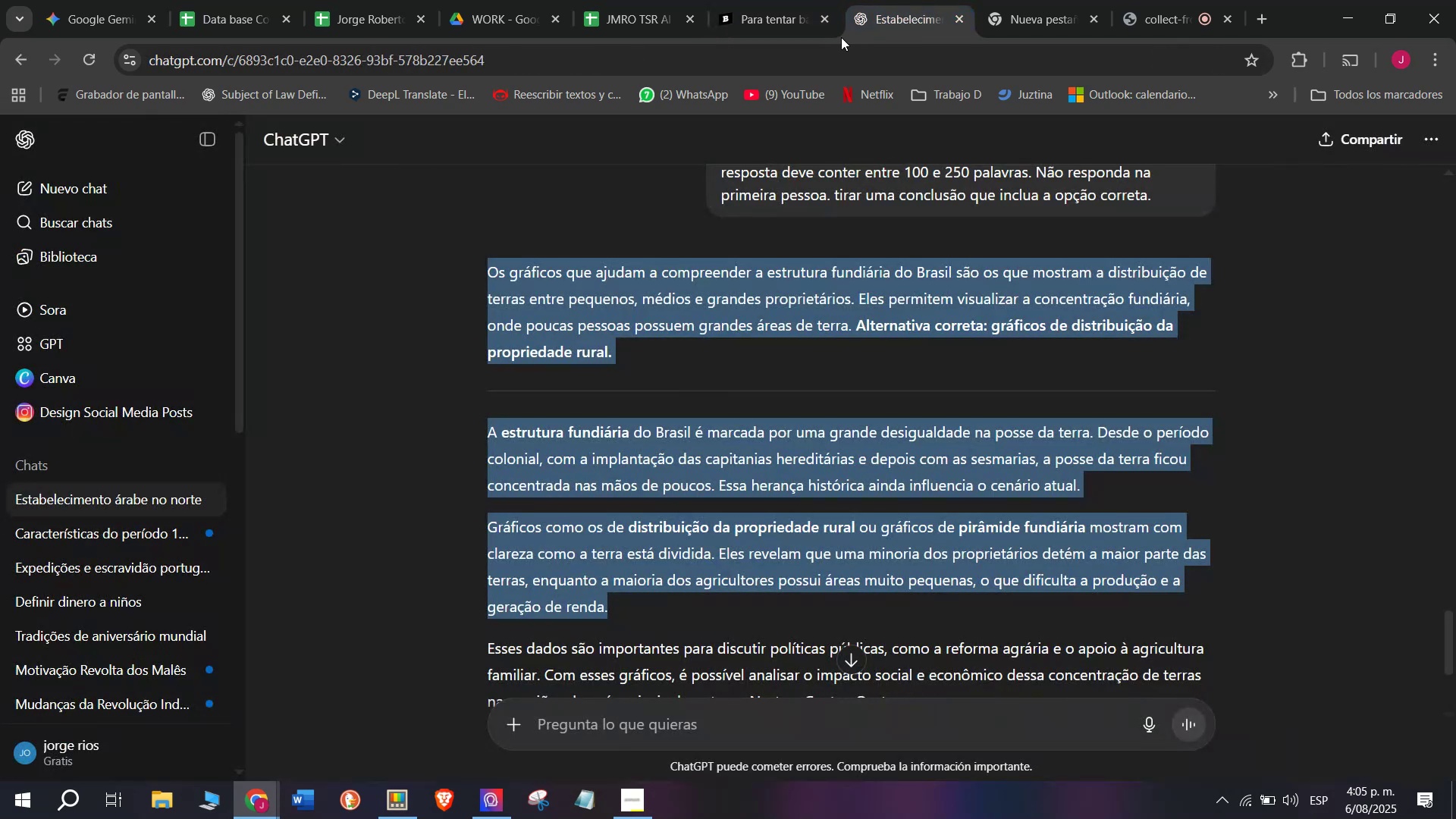 
left_click([730, 0])
 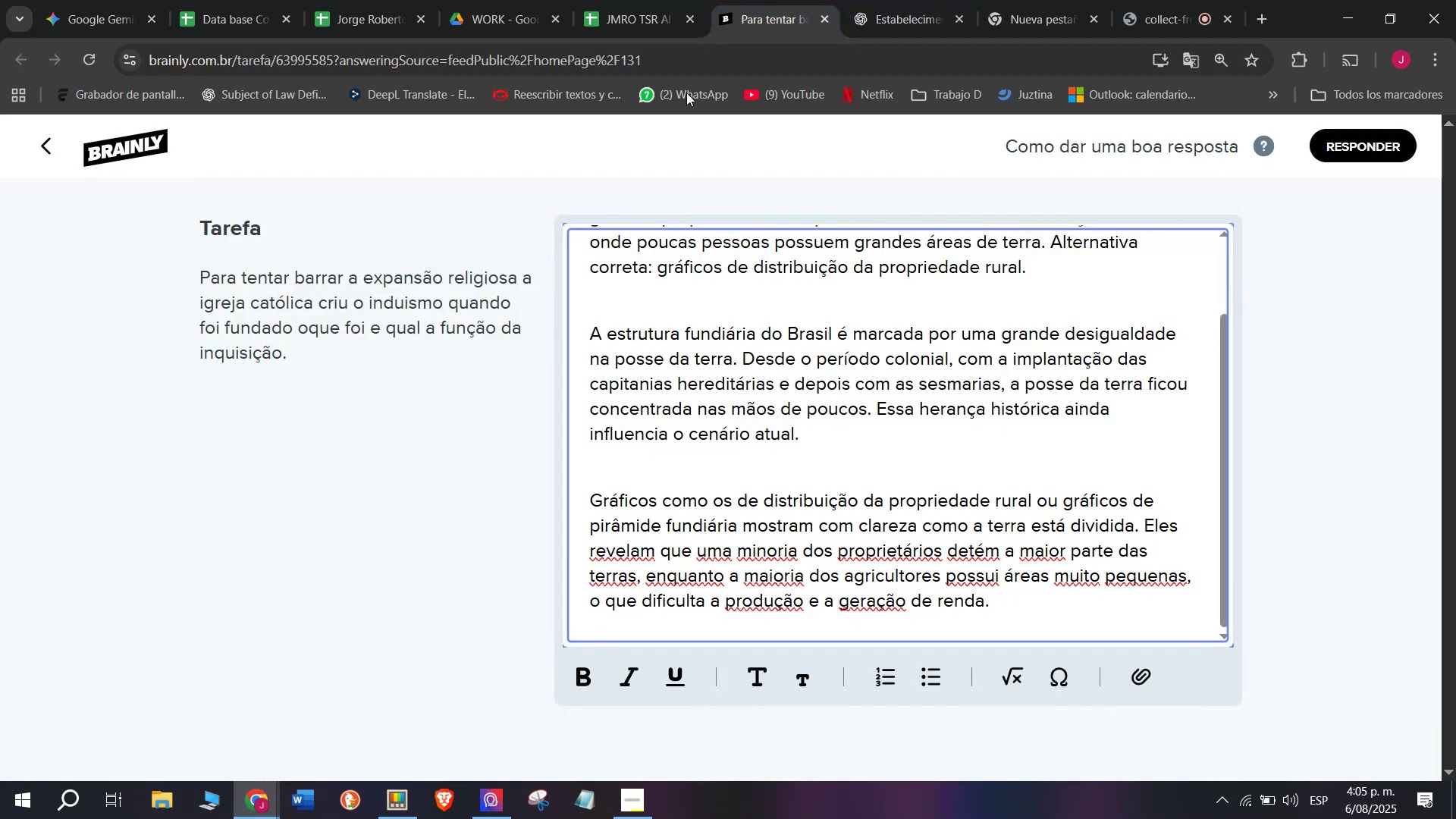 
scroll: coordinate [691, 481], scroll_direction: up, amount: 4.0
 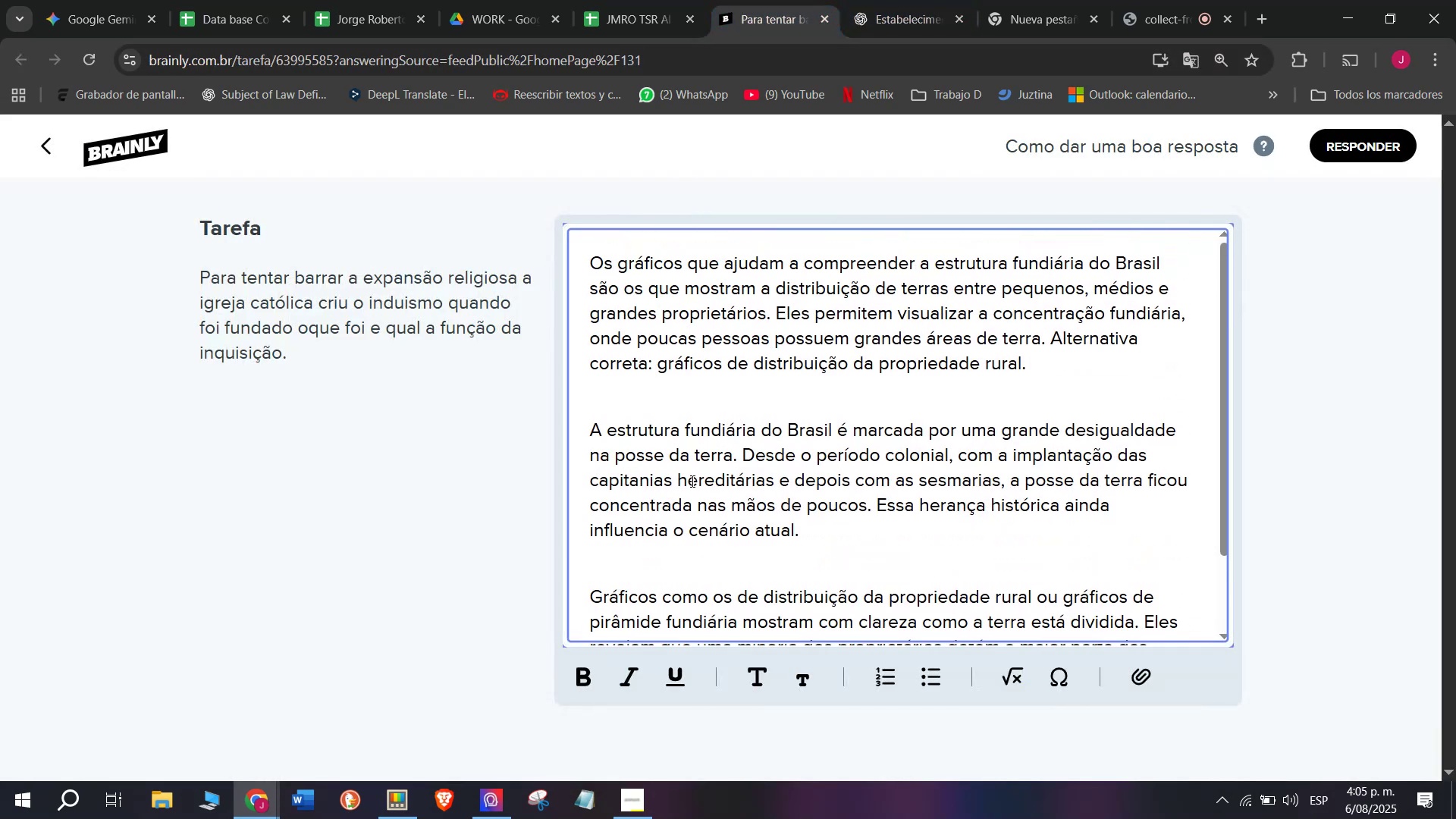 
scroll: coordinate [691, 481], scroll_direction: down, amount: 4.0
 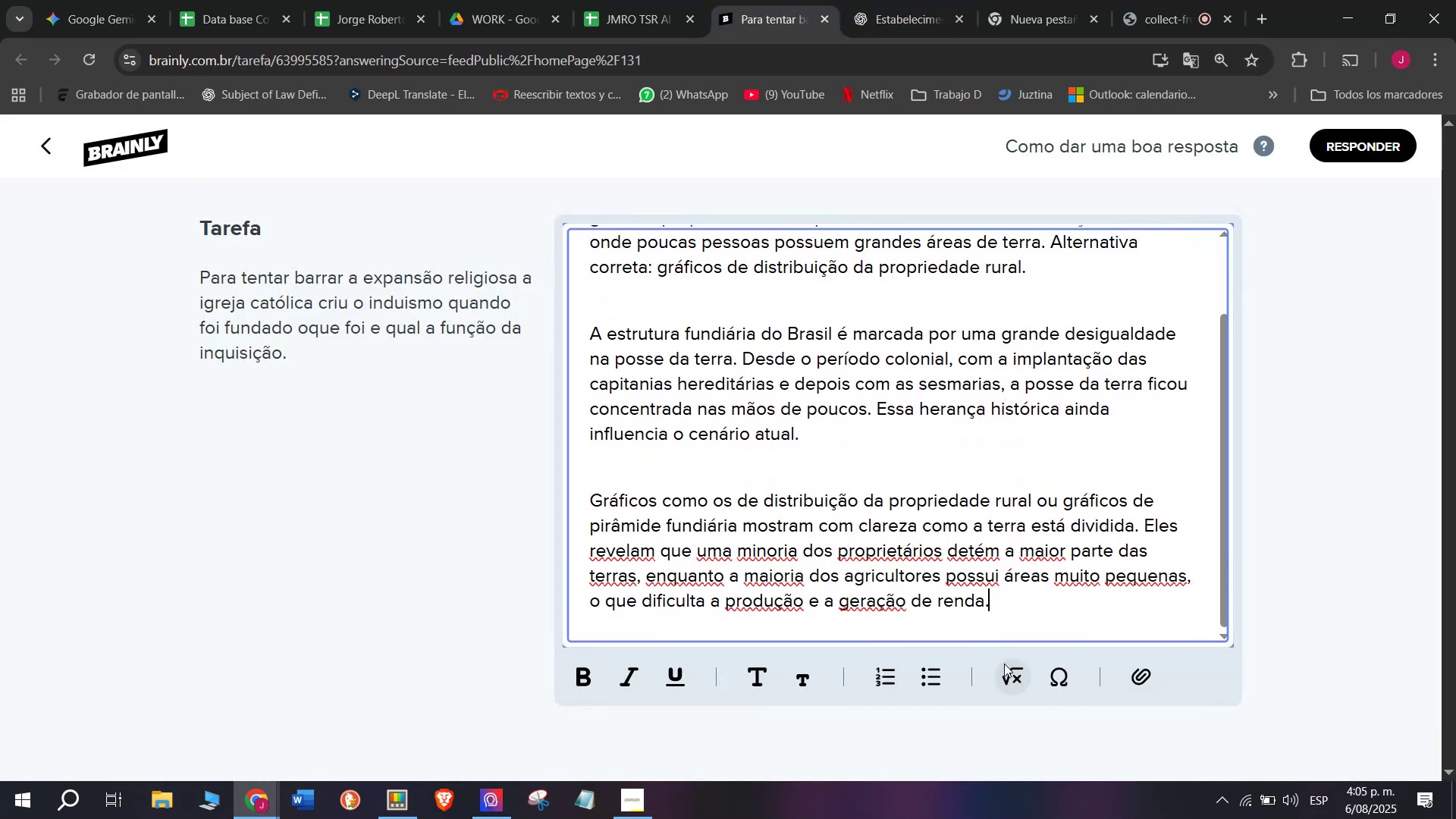 
left_click_drag(start_coordinate=[1003, 619], to_coordinate=[532, 155])
 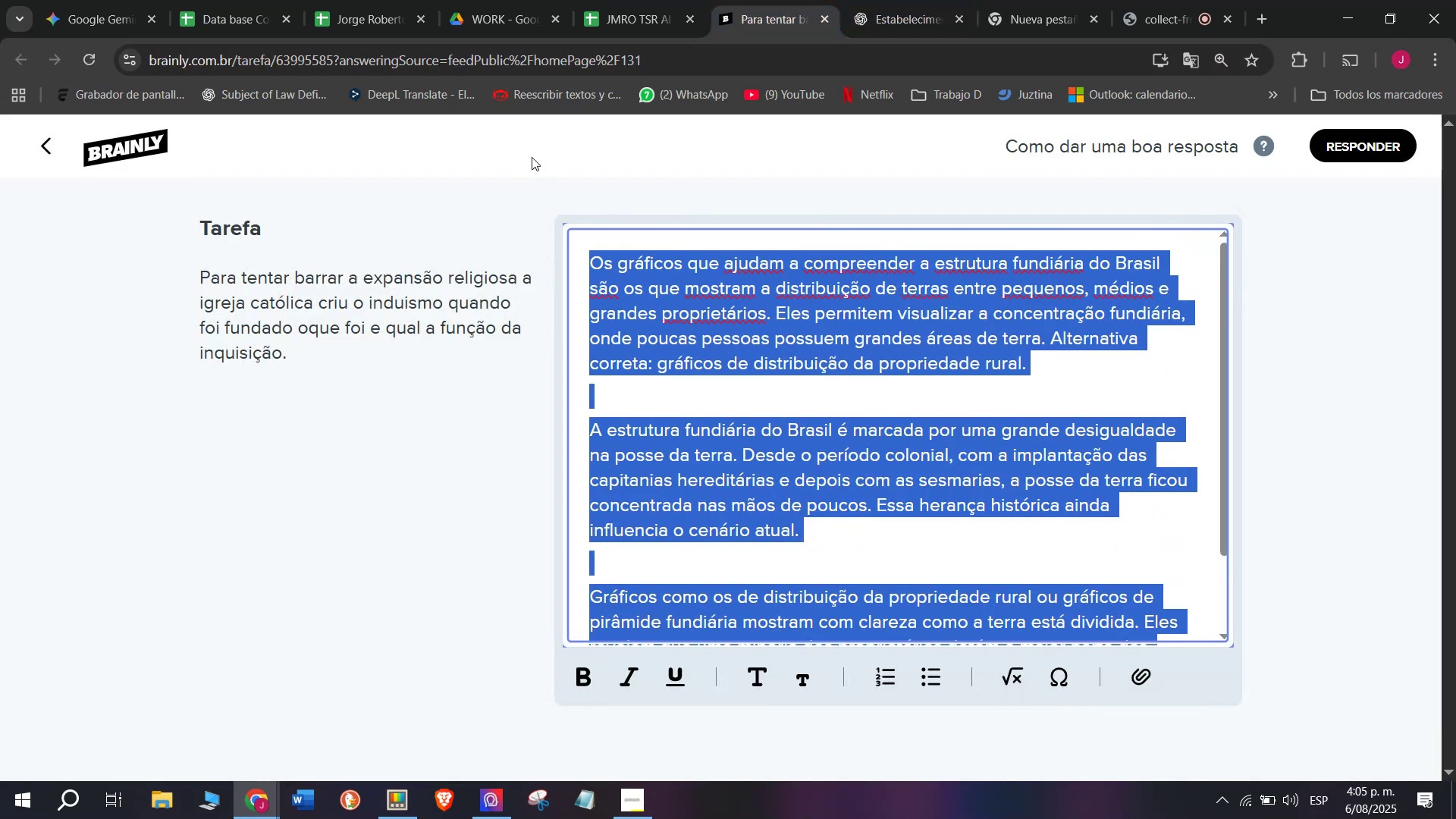 
key(Control+ControlLeft)
 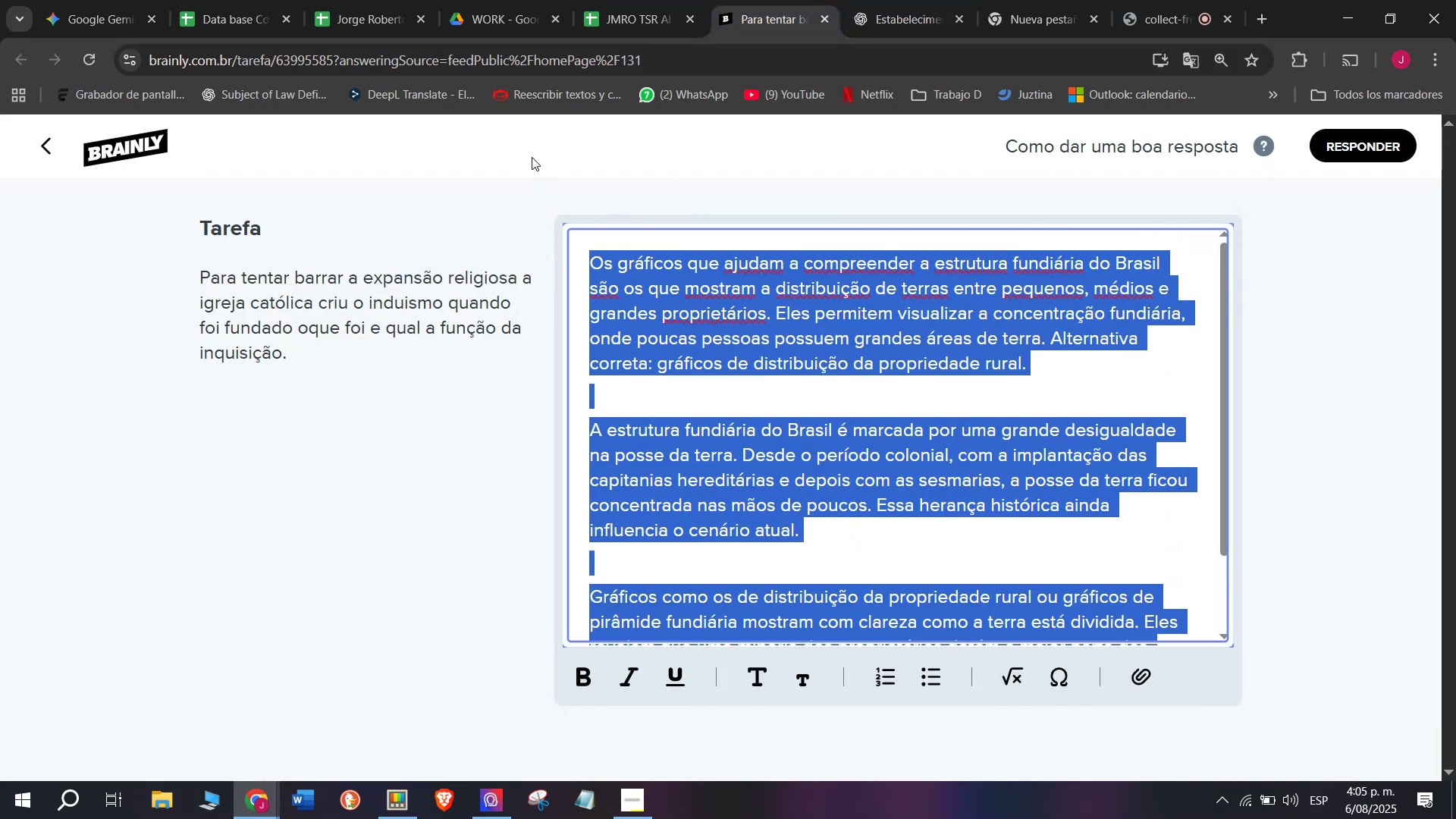 
key(Break)
 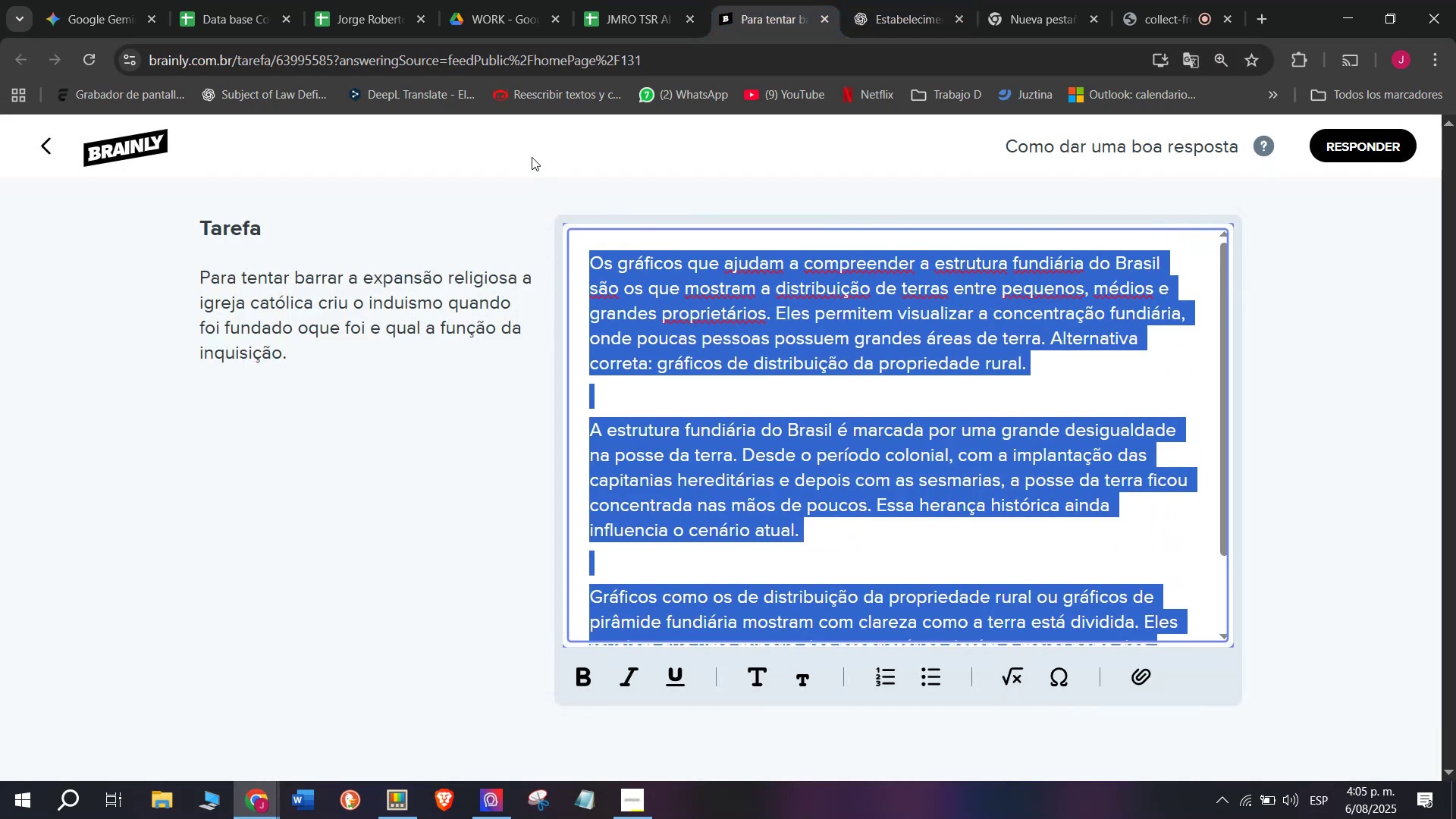 
key(Control+C)
 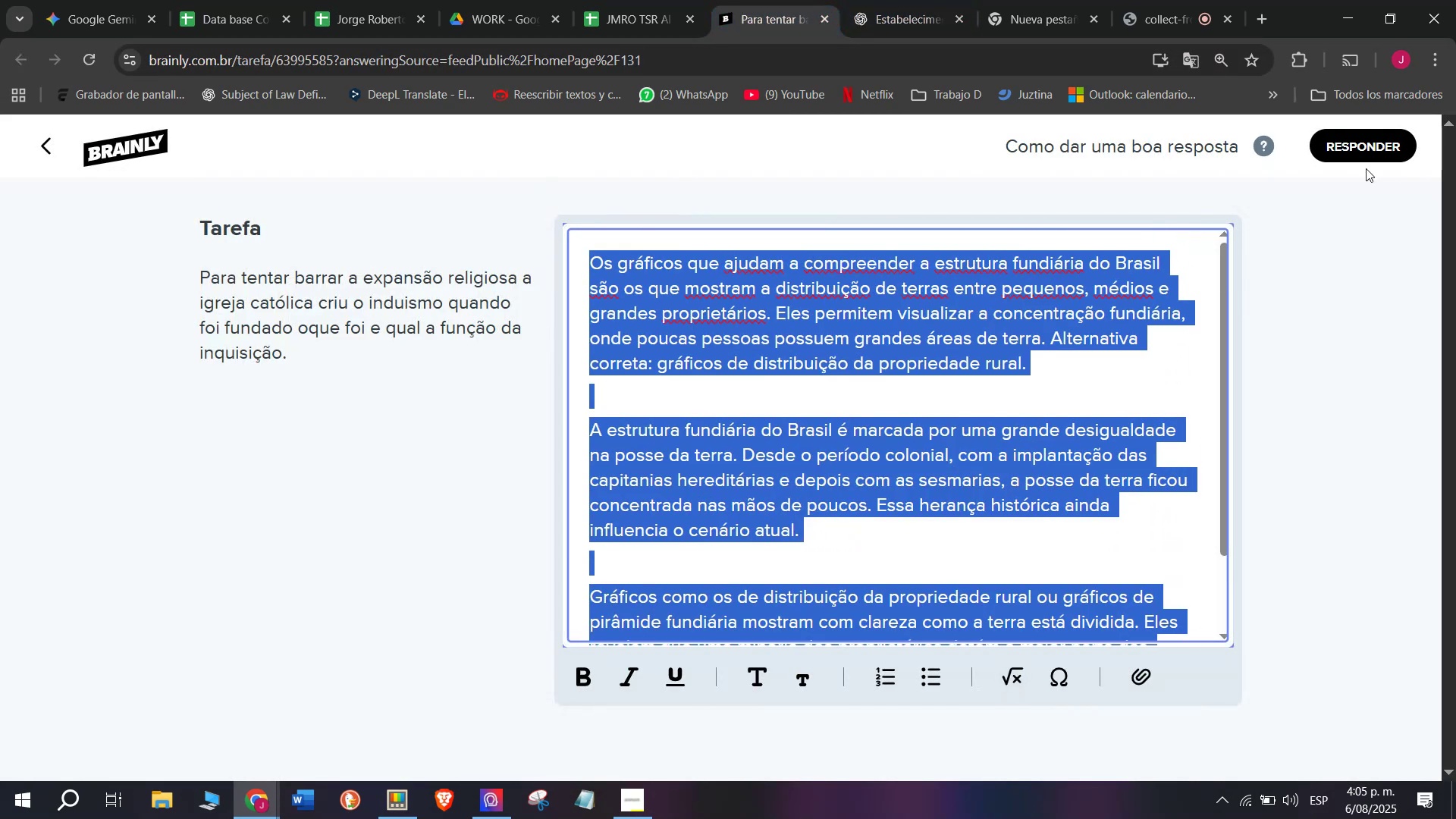 
left_click([1365, 150])
 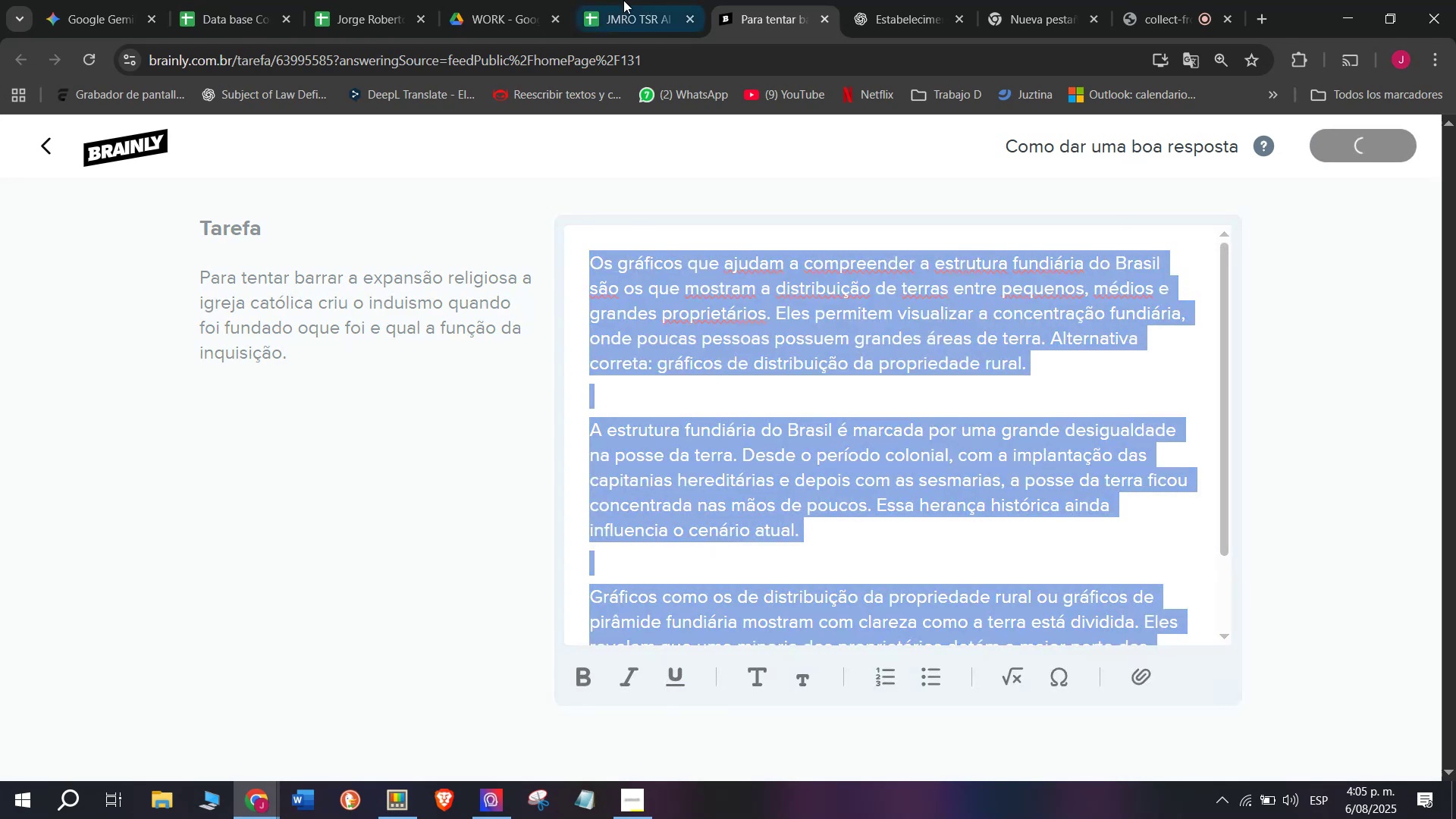 
left_click([620, 0])
 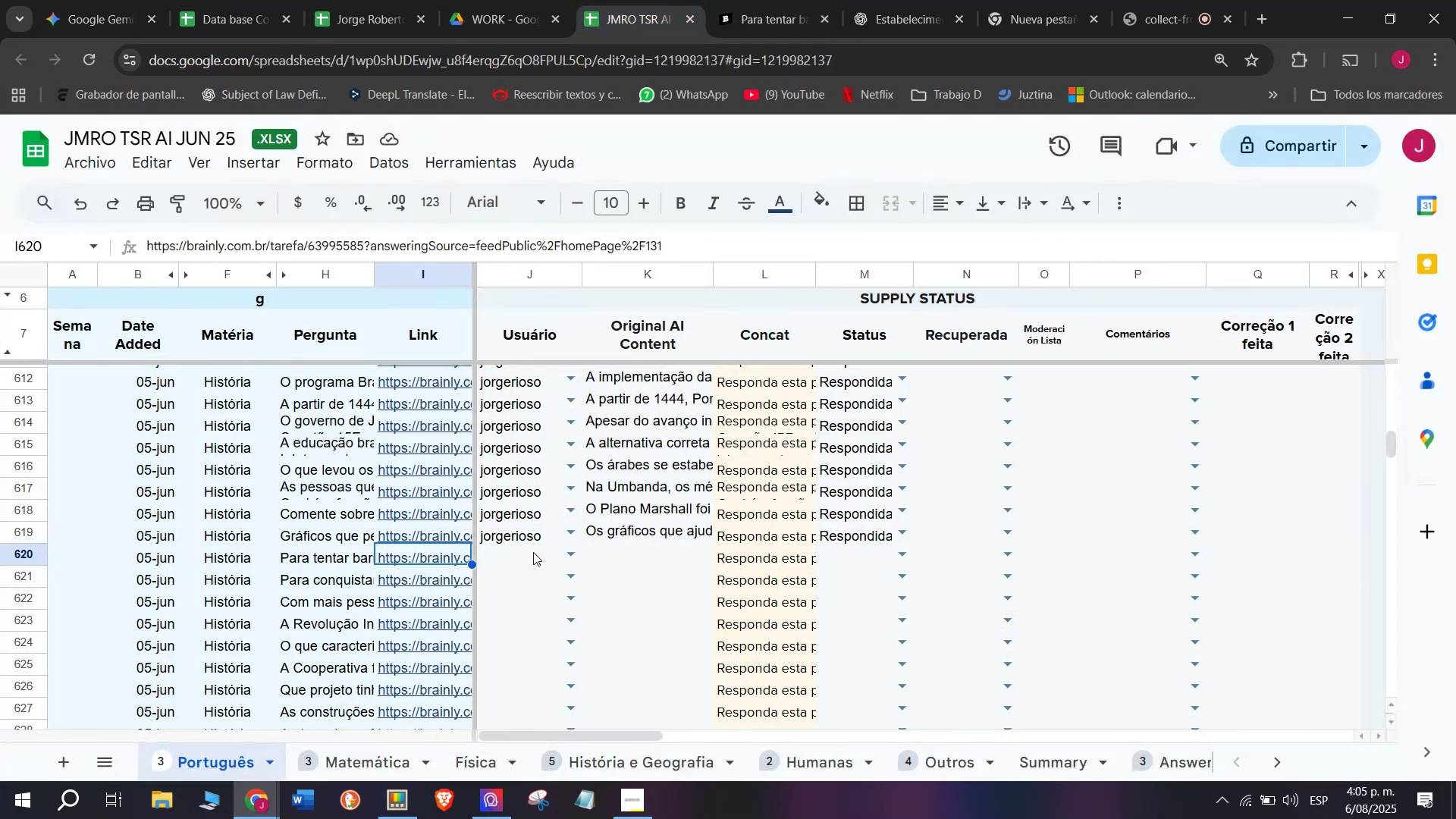 
left_click([524, 560])
 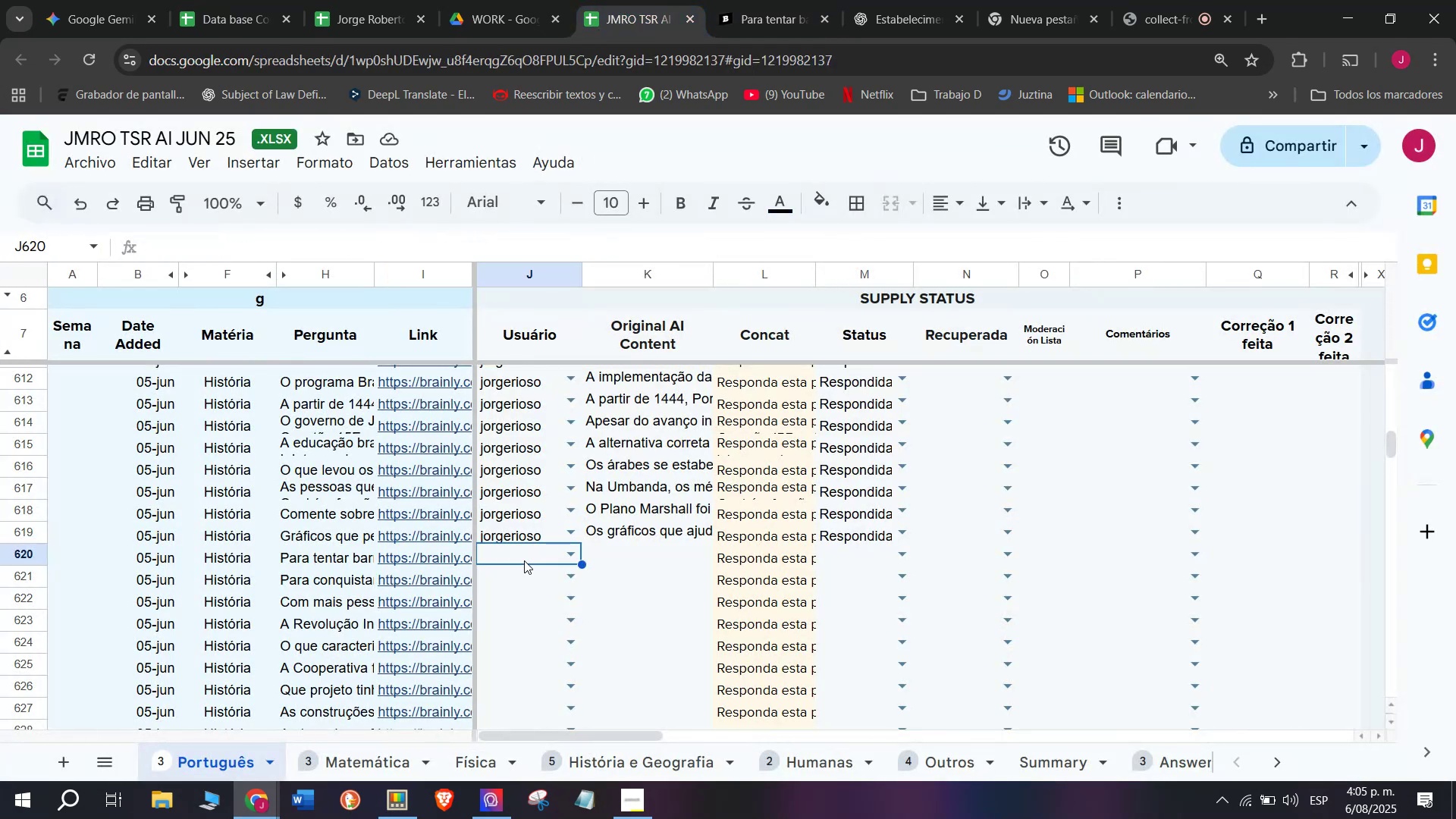 
key(J)
 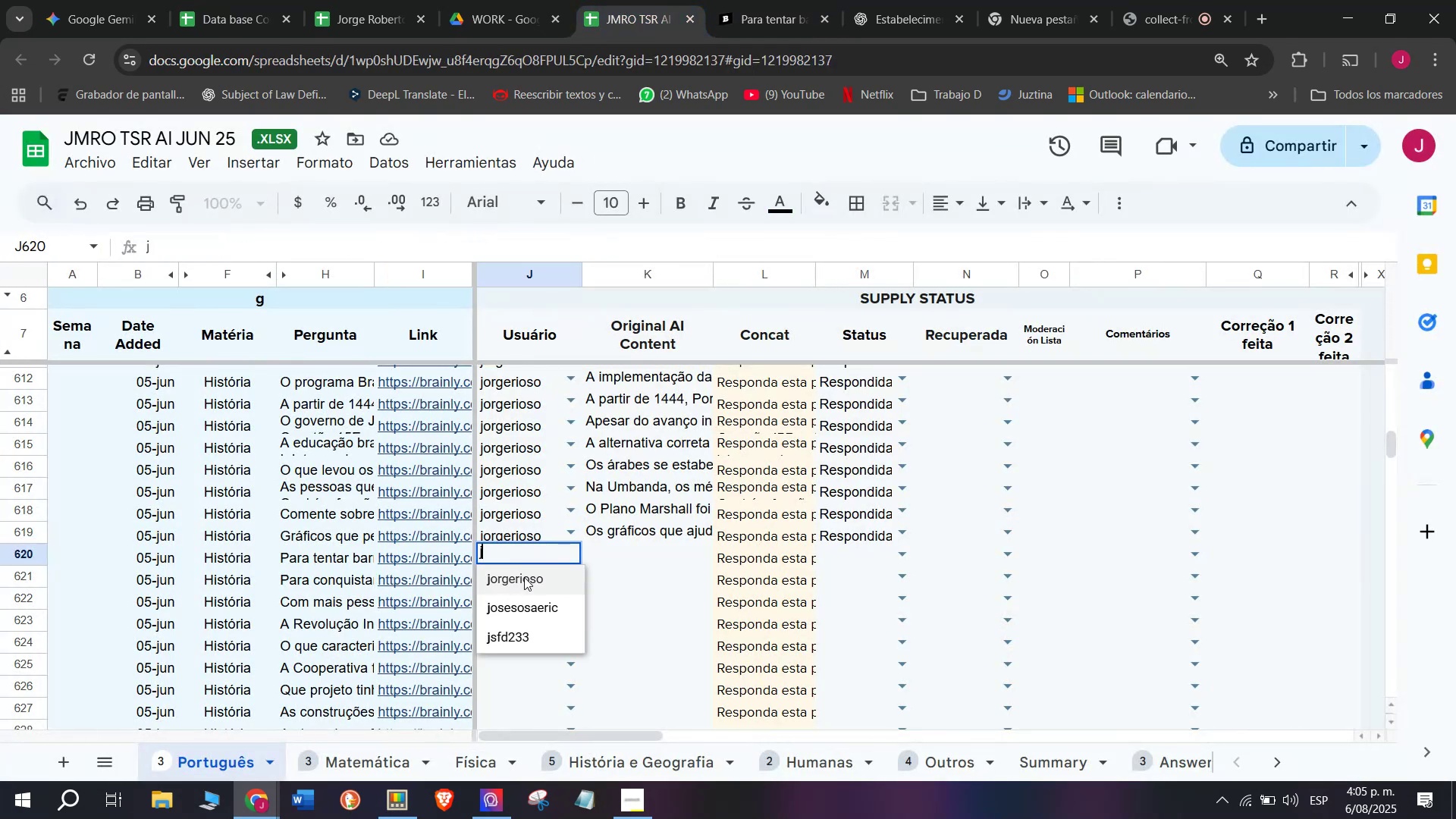 
left_click([665, 551])
 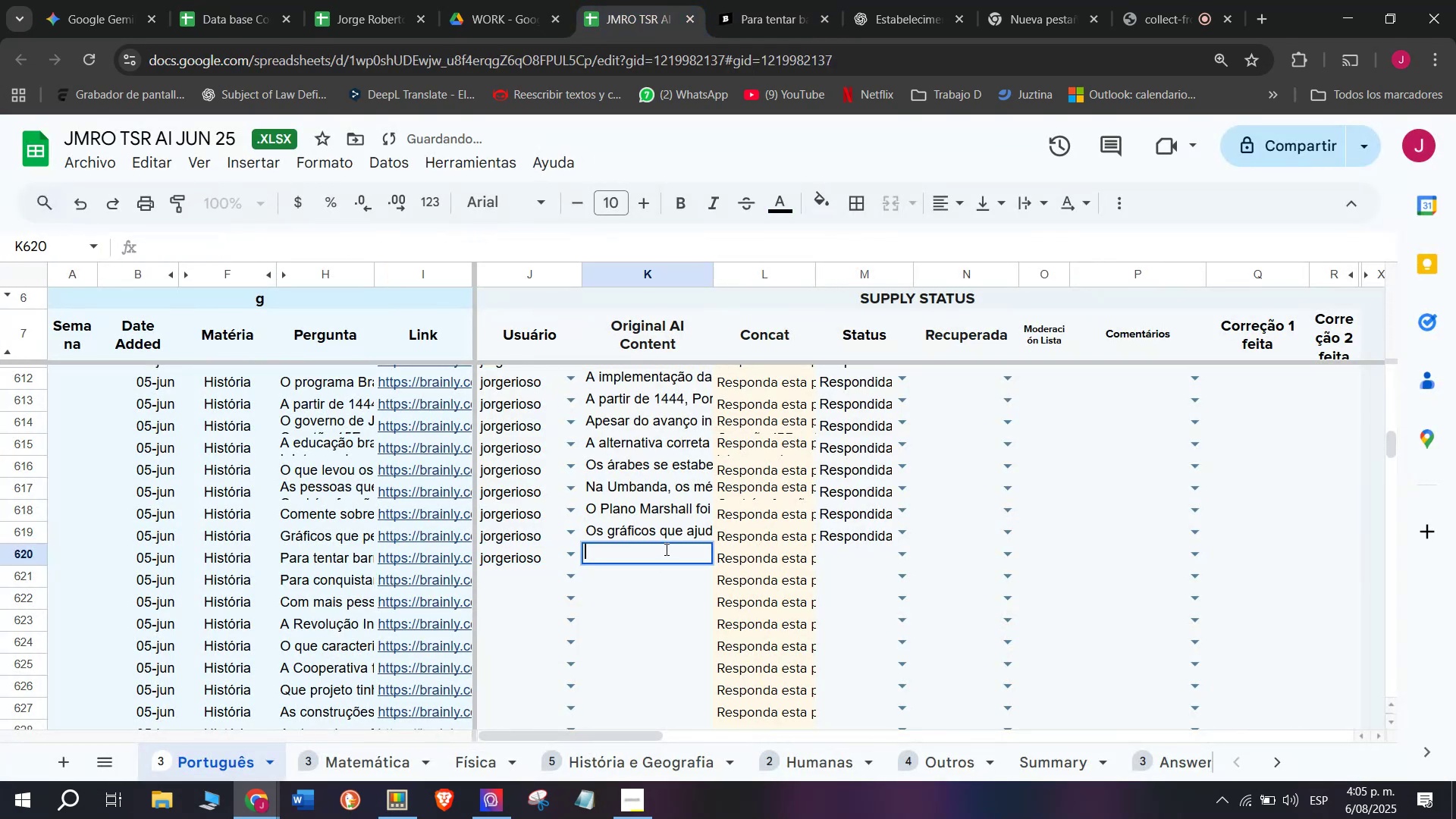 
key(Control+ControlLeft)
 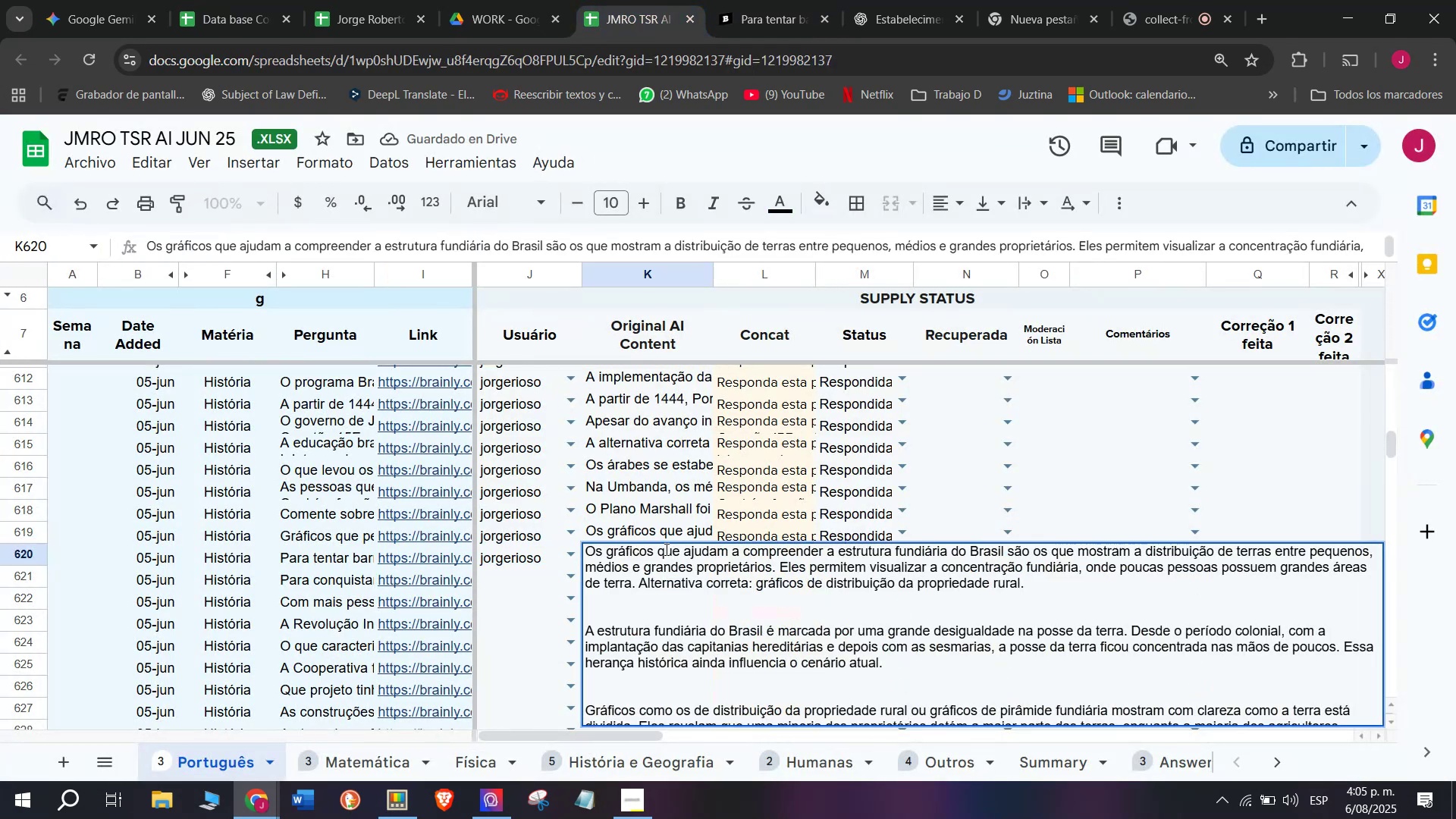 
key(Z)
 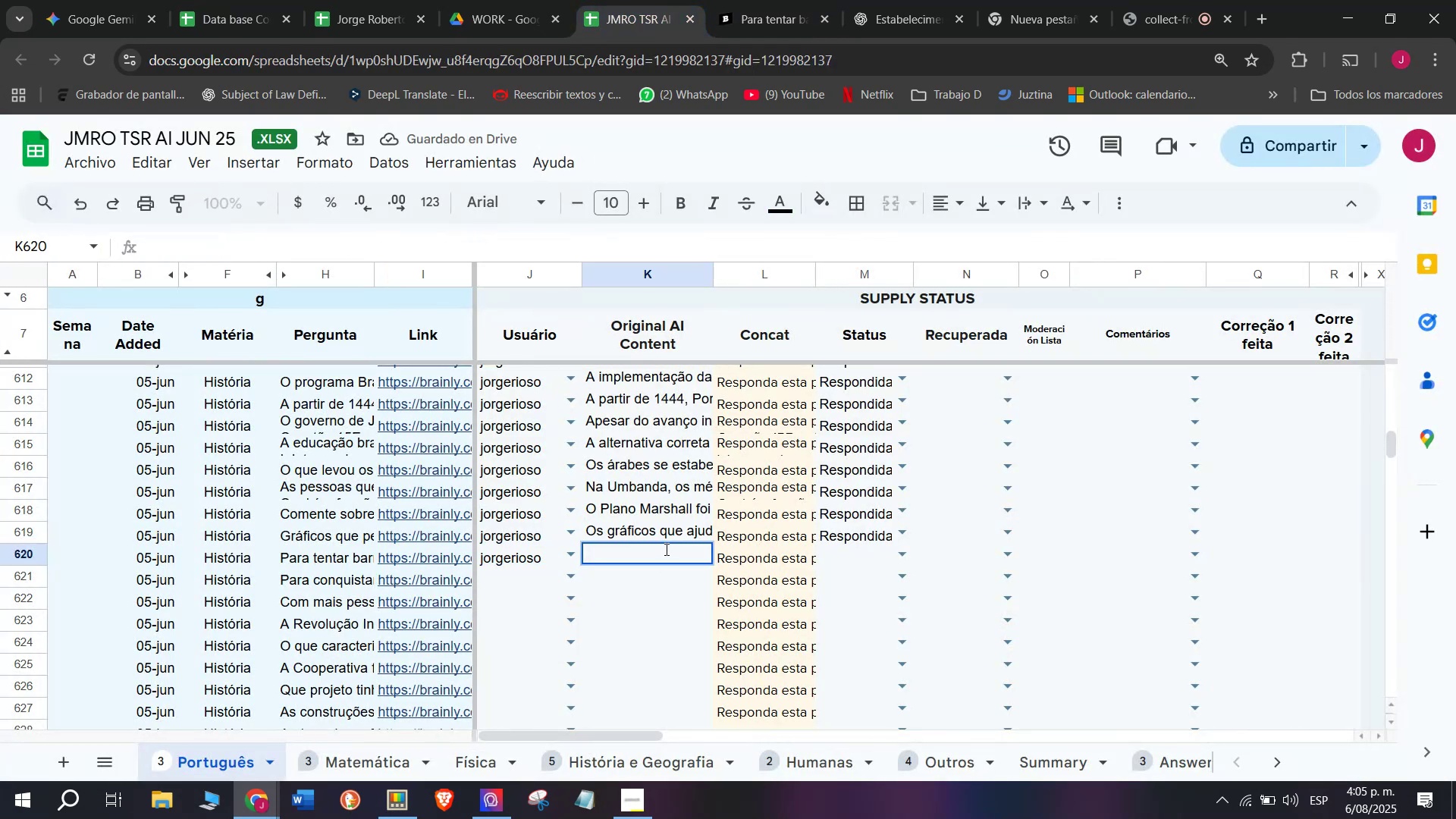 
key(Control+V)
 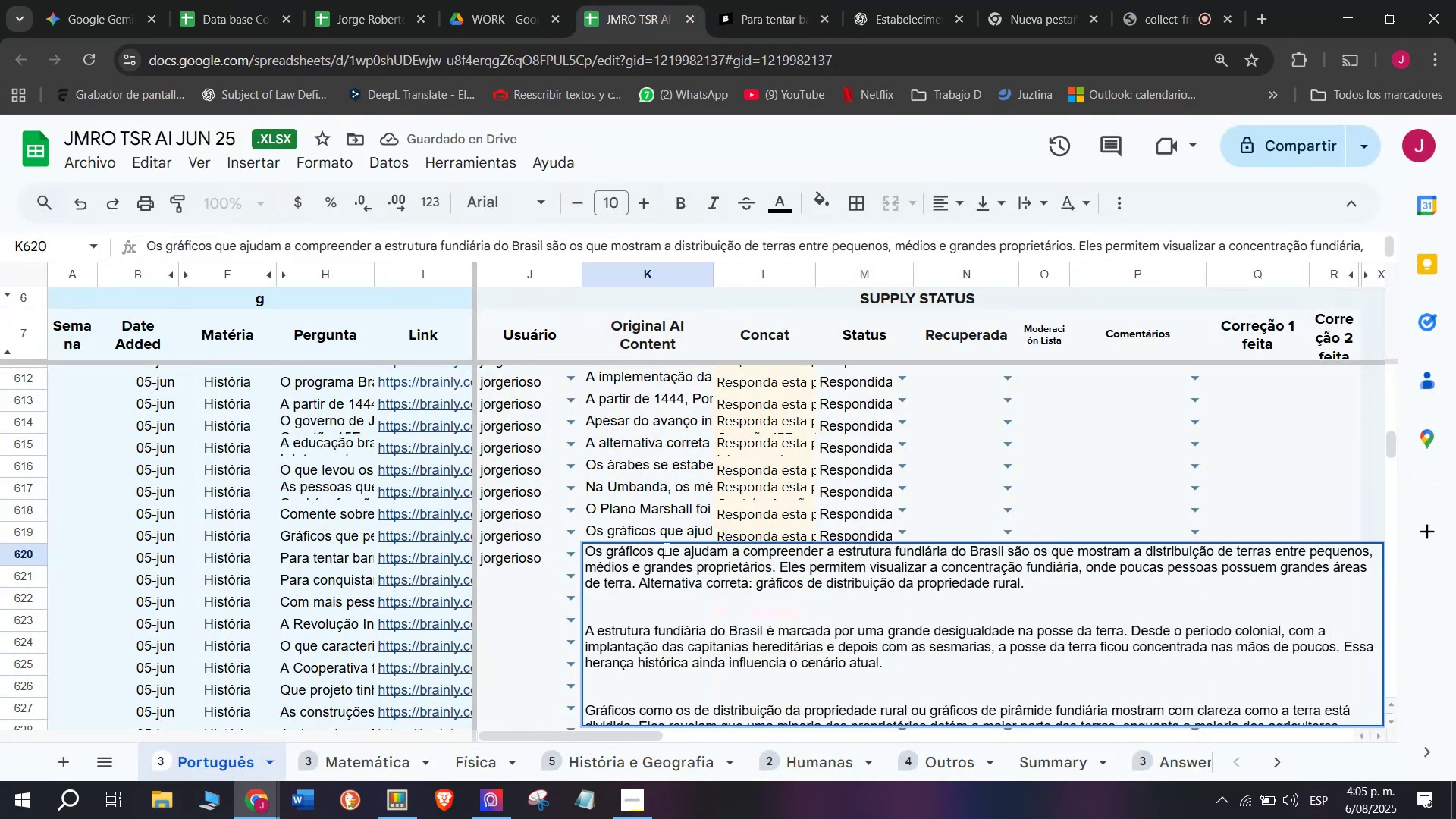 
key(Enter)
 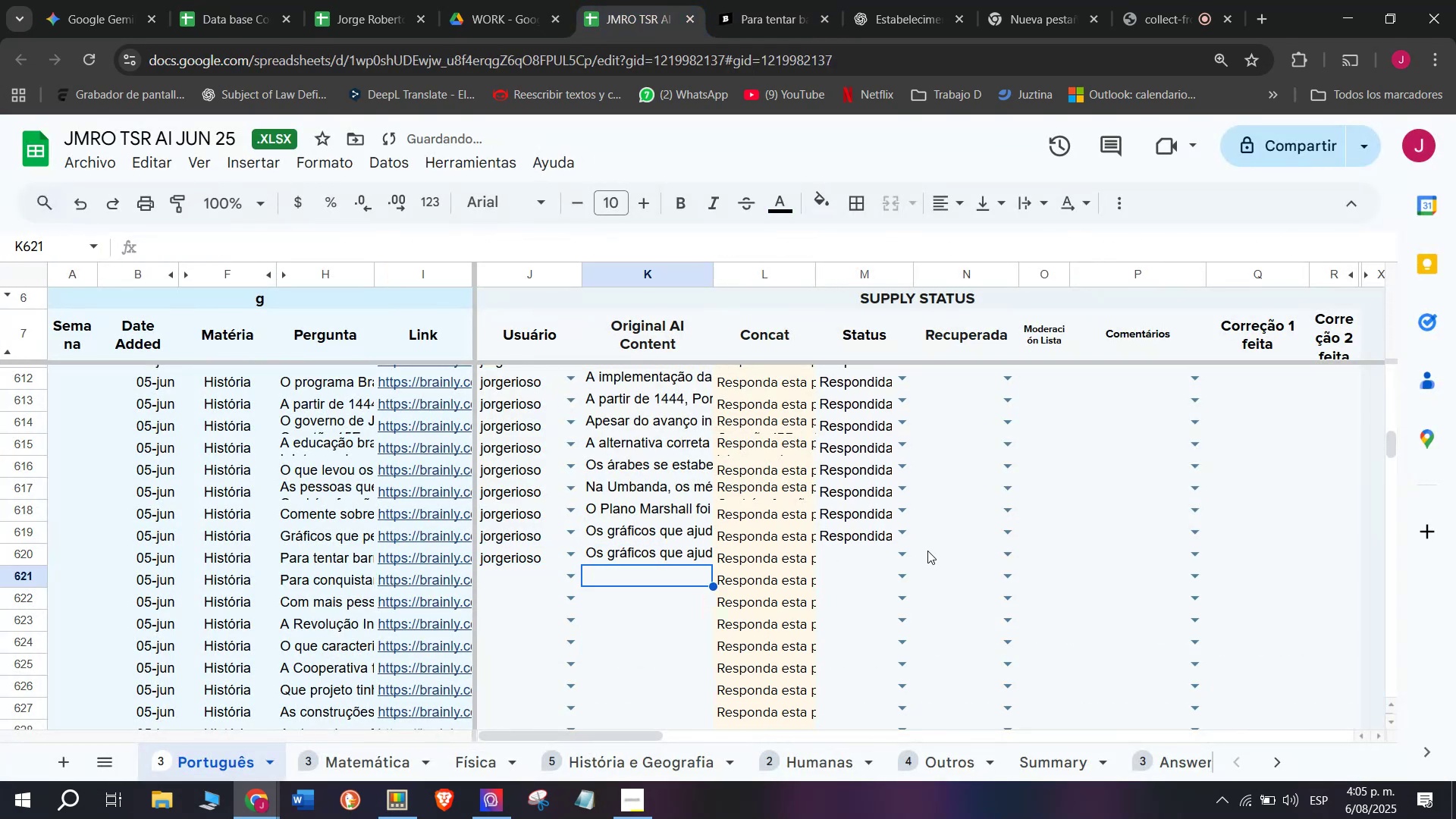 
left_click([896, 551])
 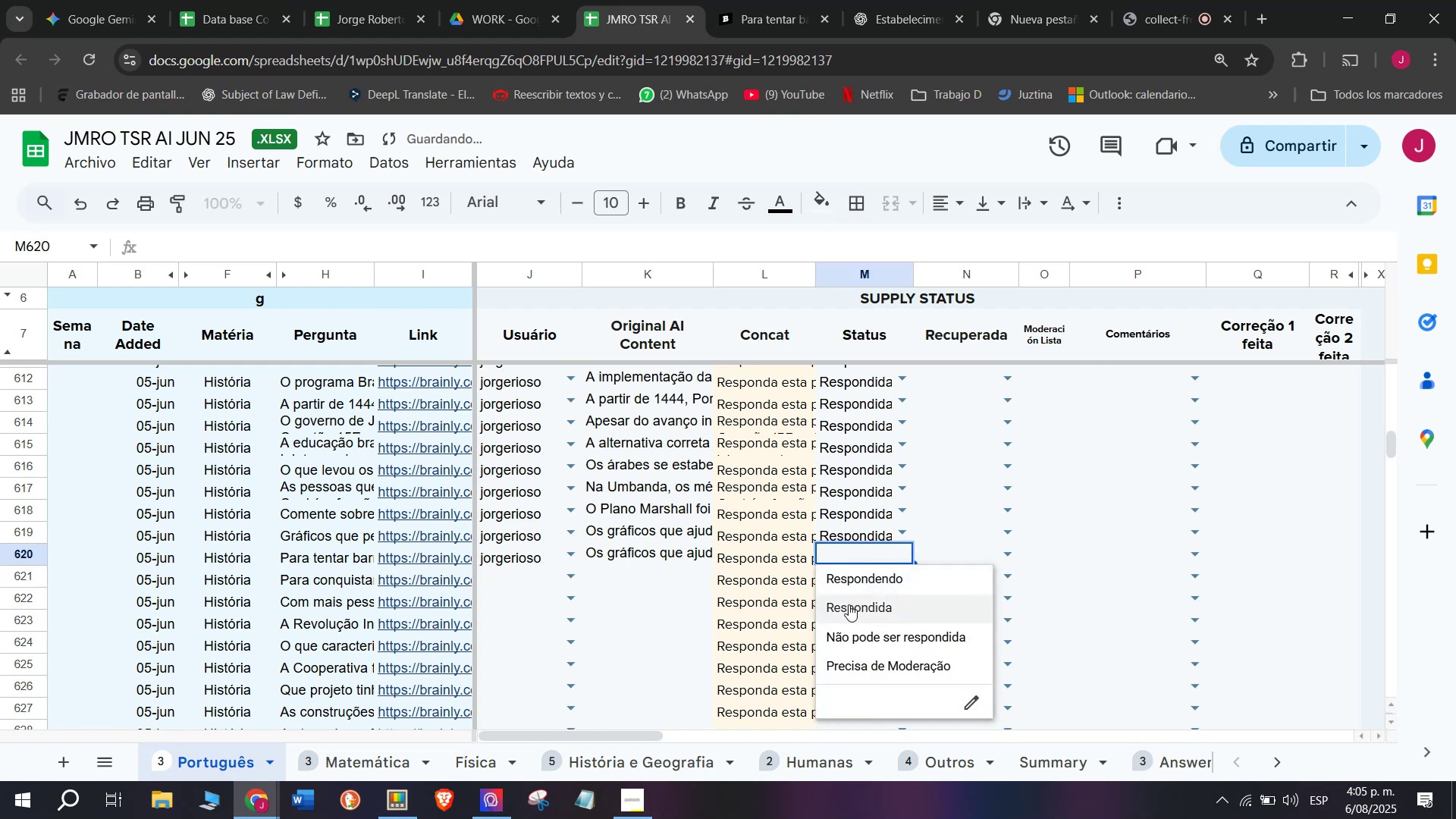 
left_click([846, 609])
 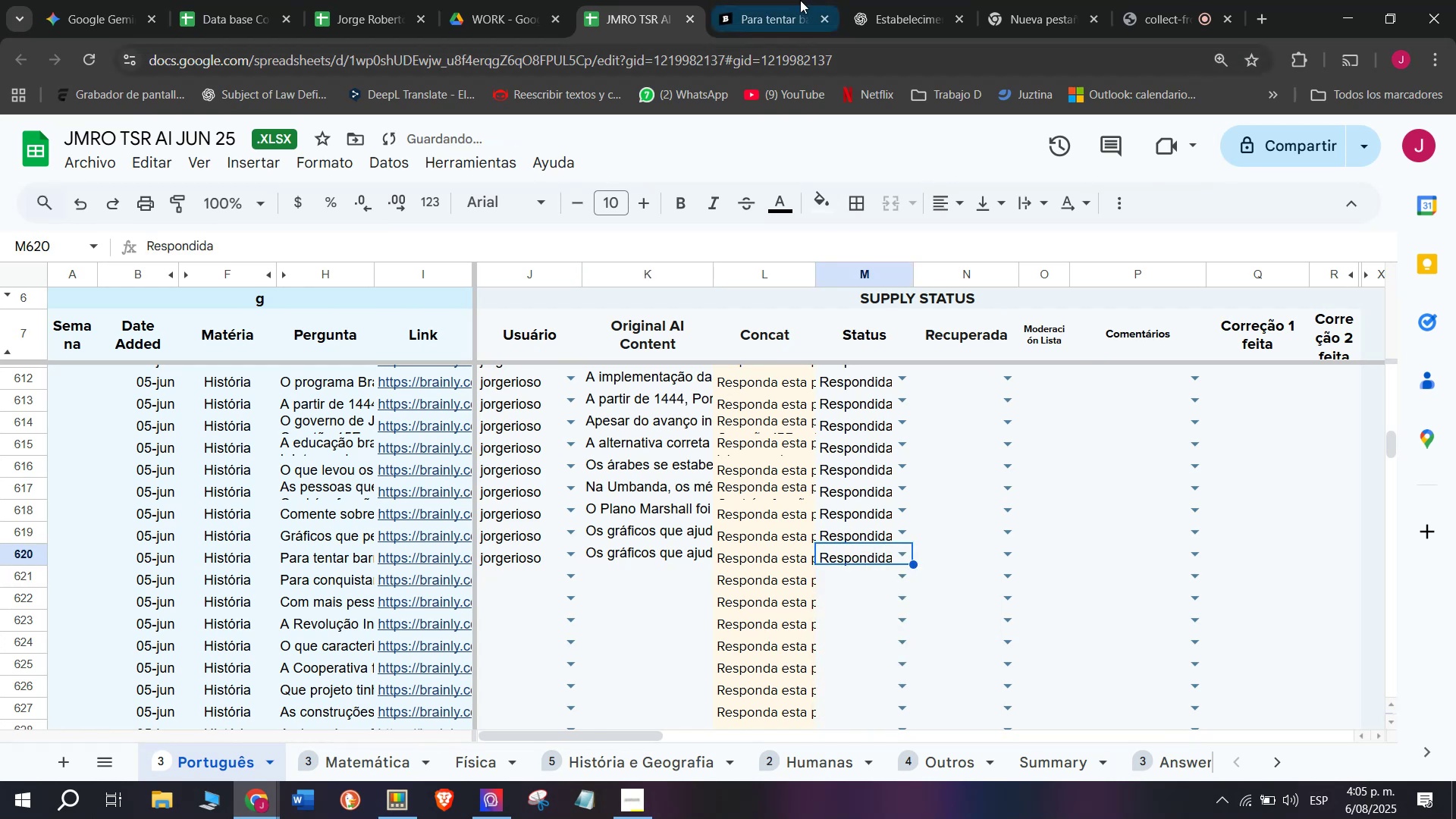 
left_click([800, 0])
 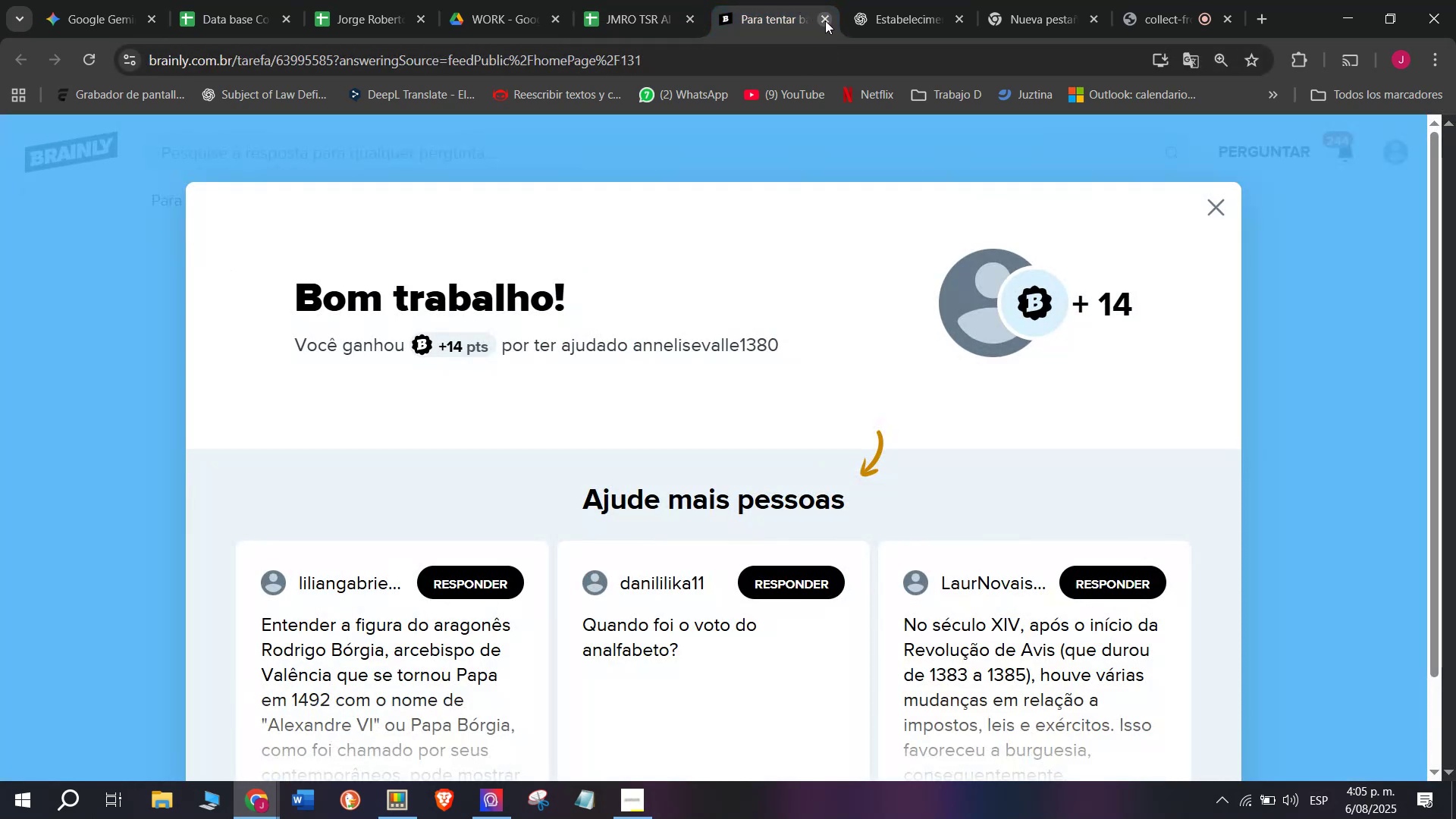 
left_click([825, 20])
 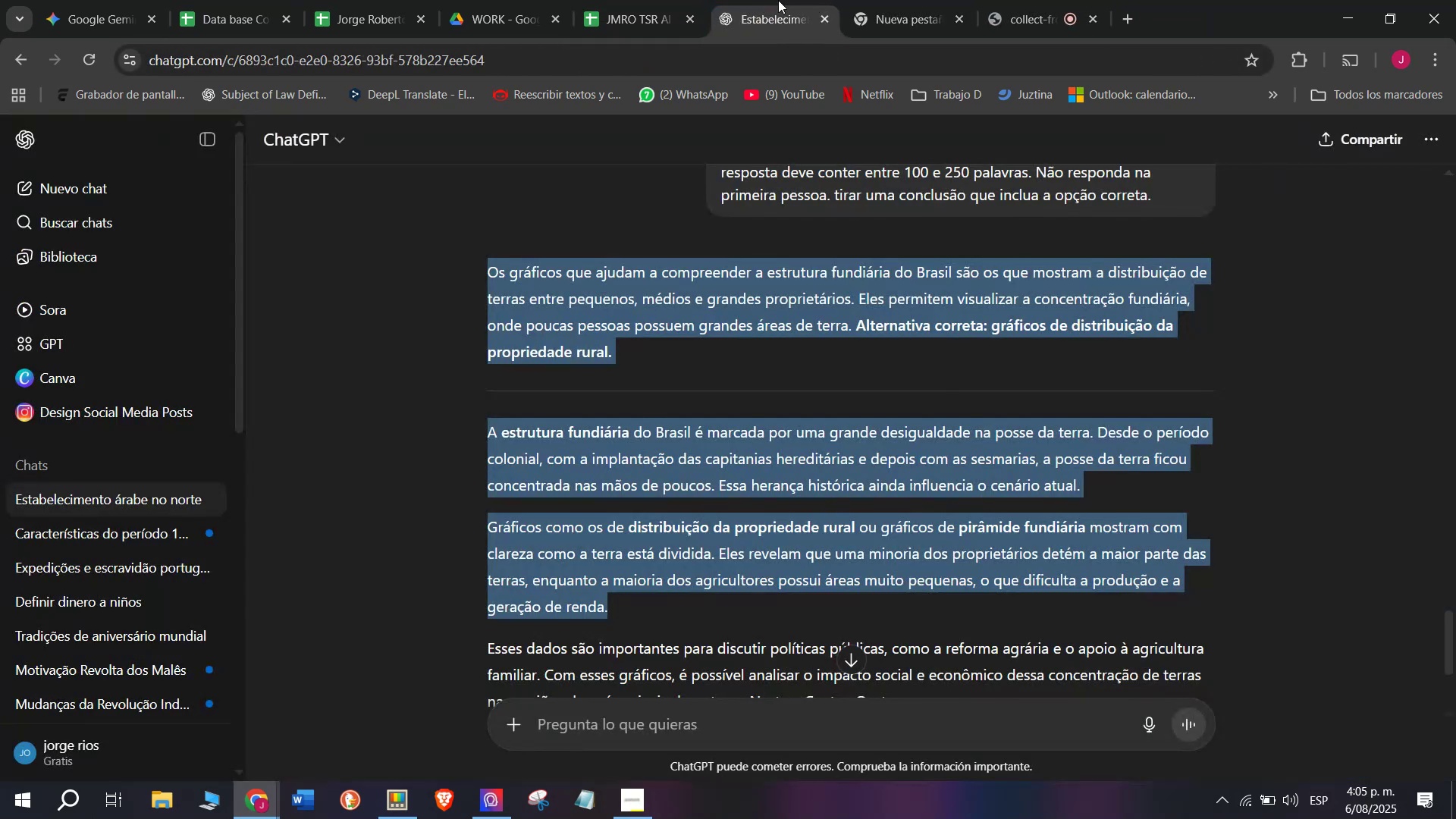 
left_click([777, 0])
 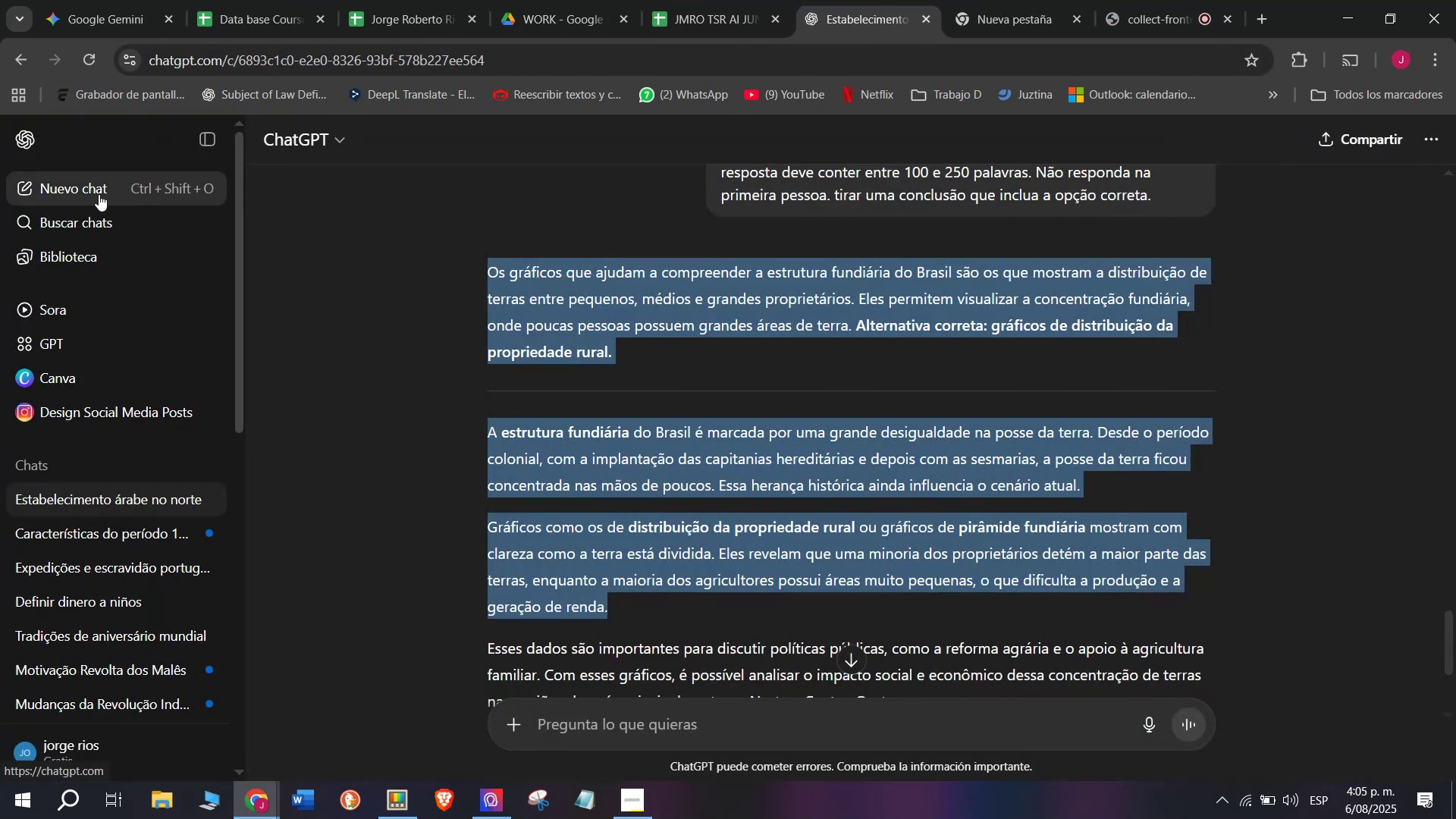 
left_click([691, 0])
 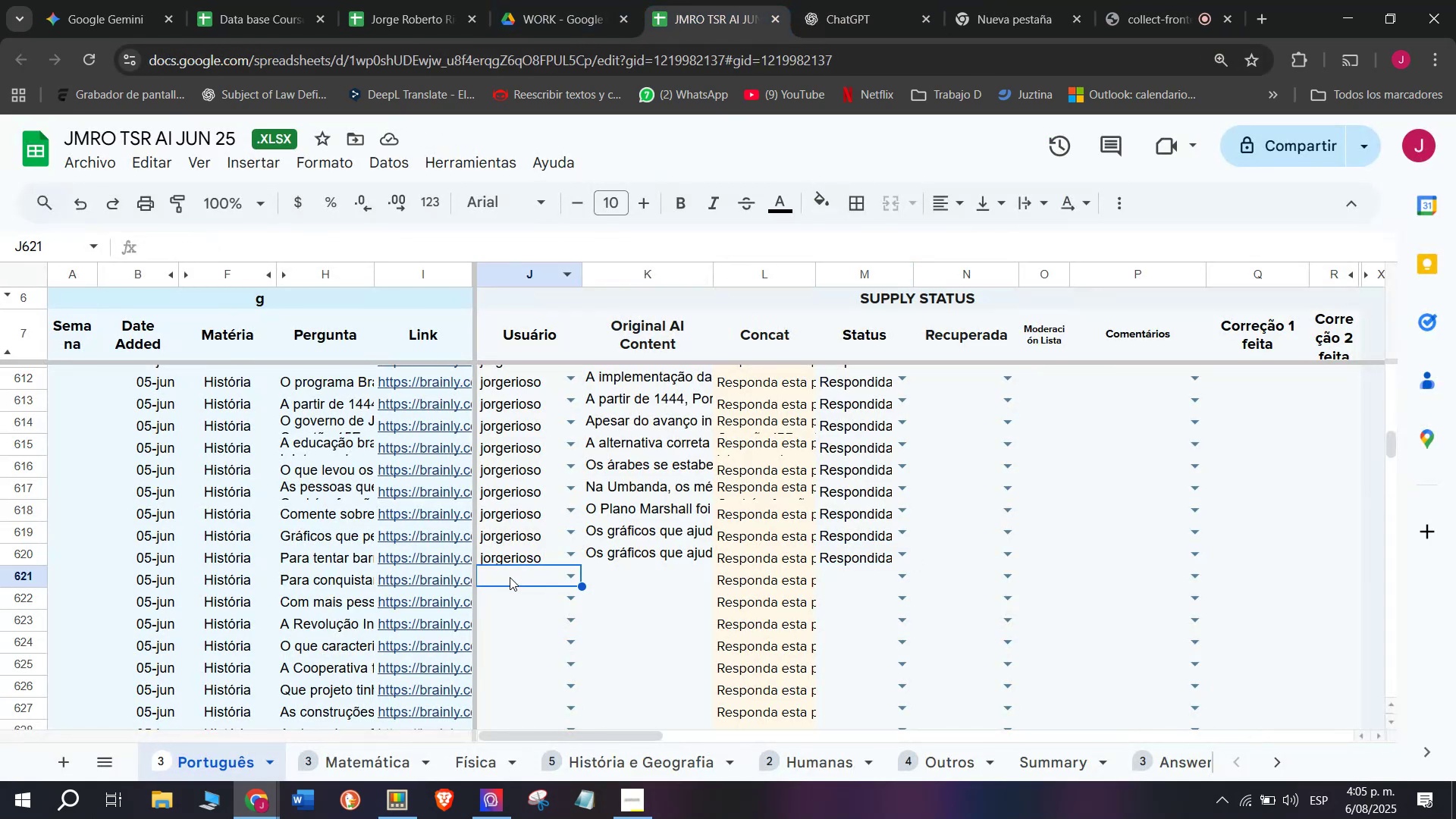 
key(J)
 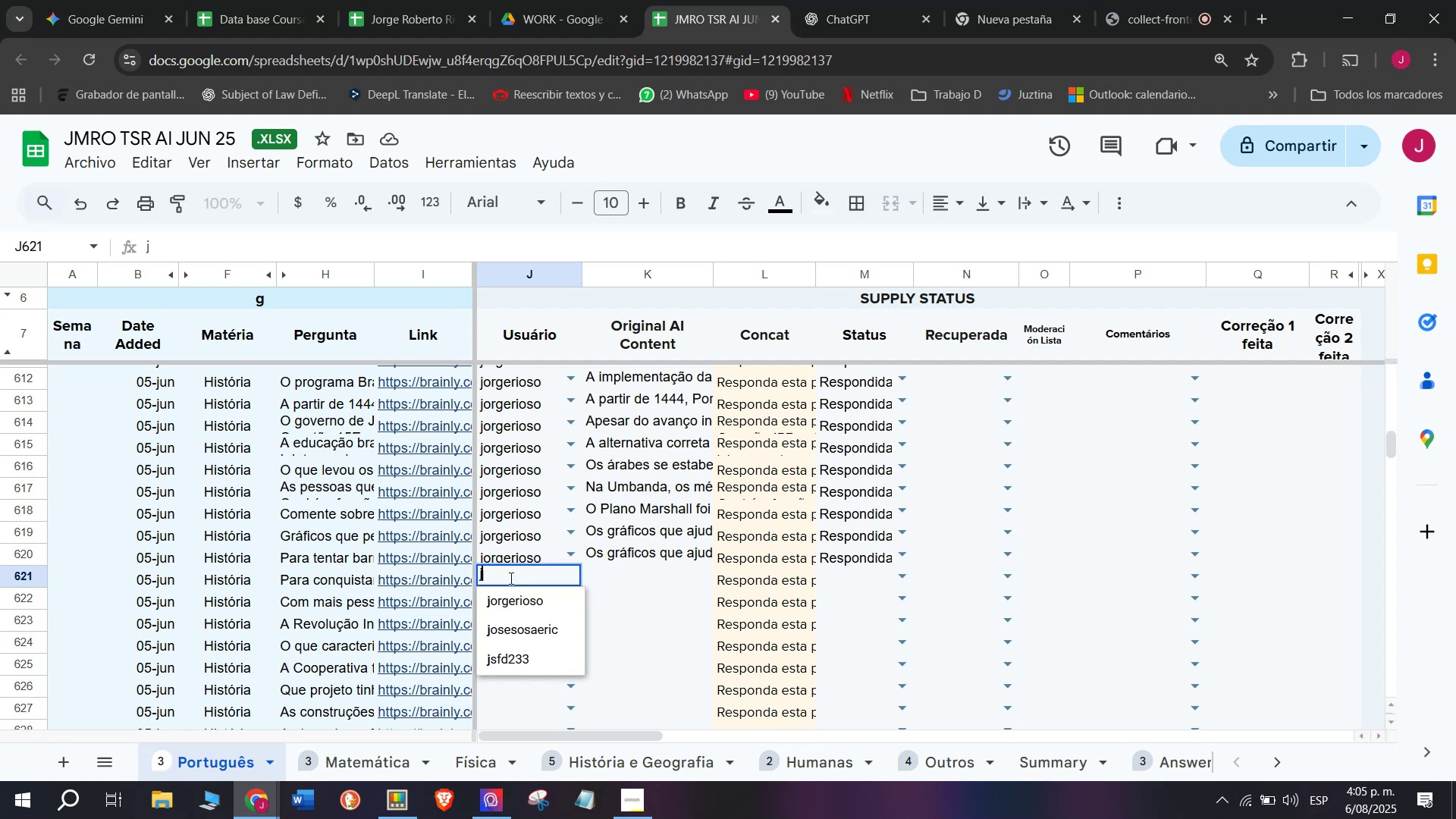 
left_click([501, 593])
 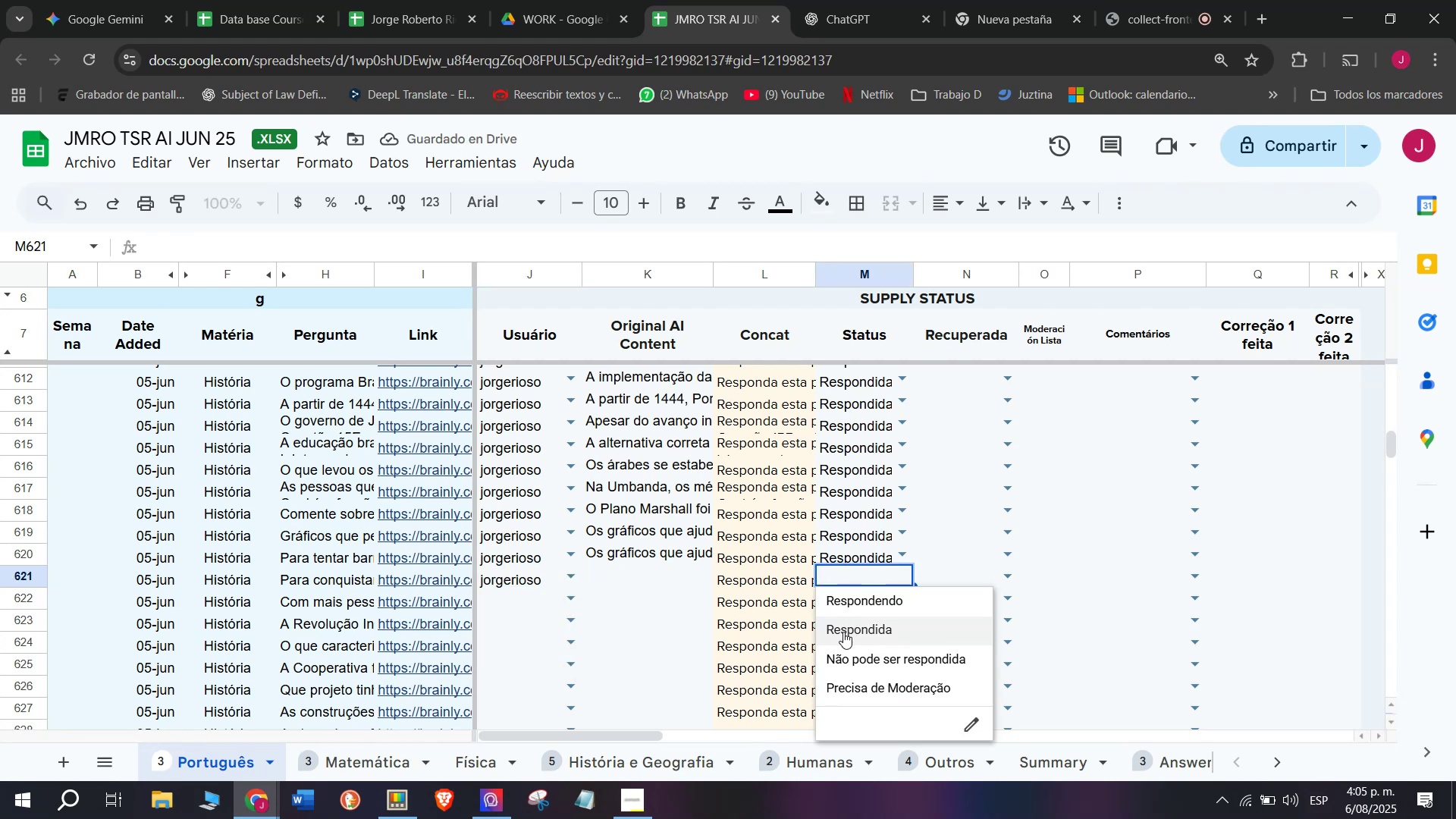 
wait(6.63)
 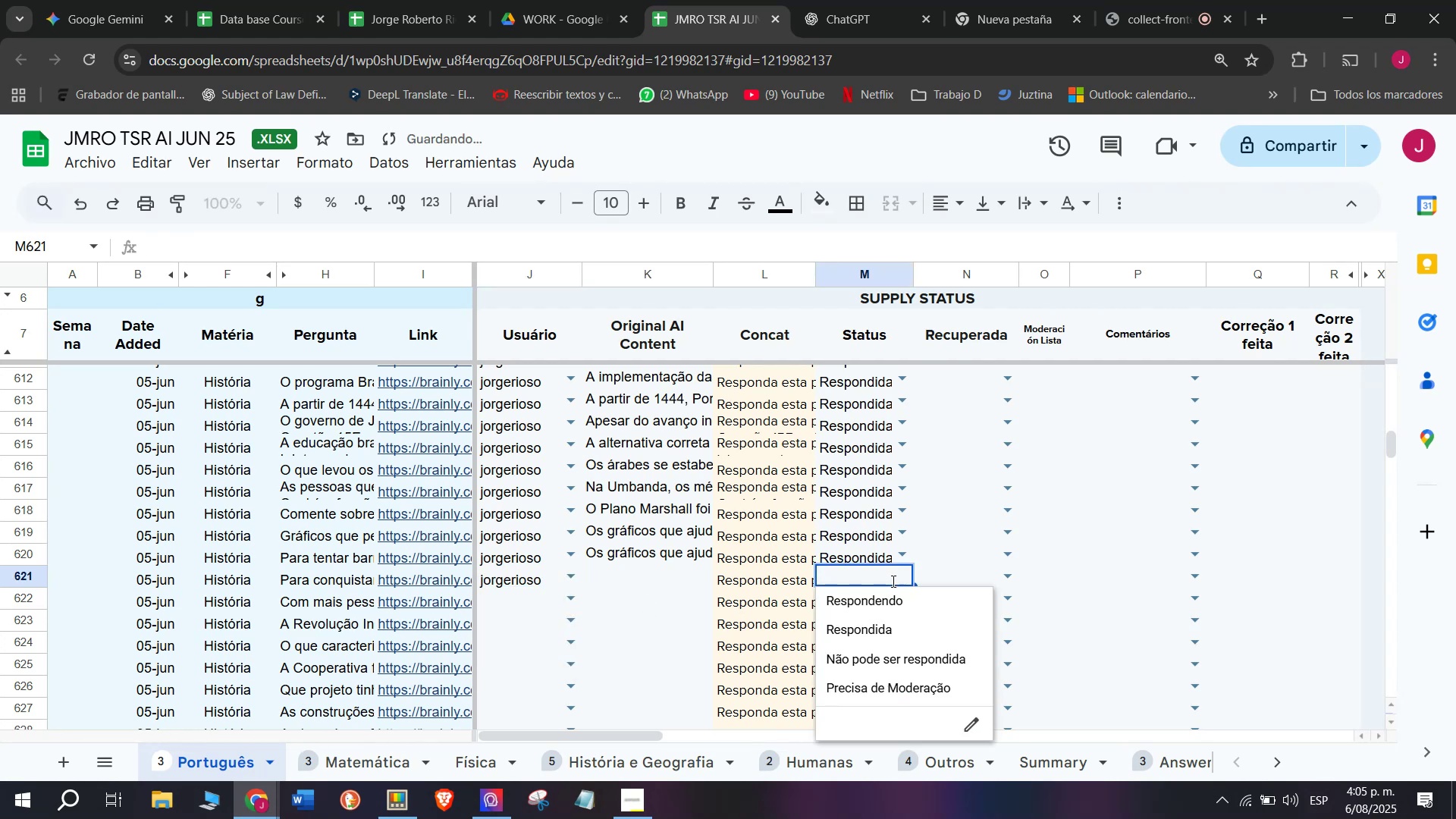 
left_click([859, 609])
 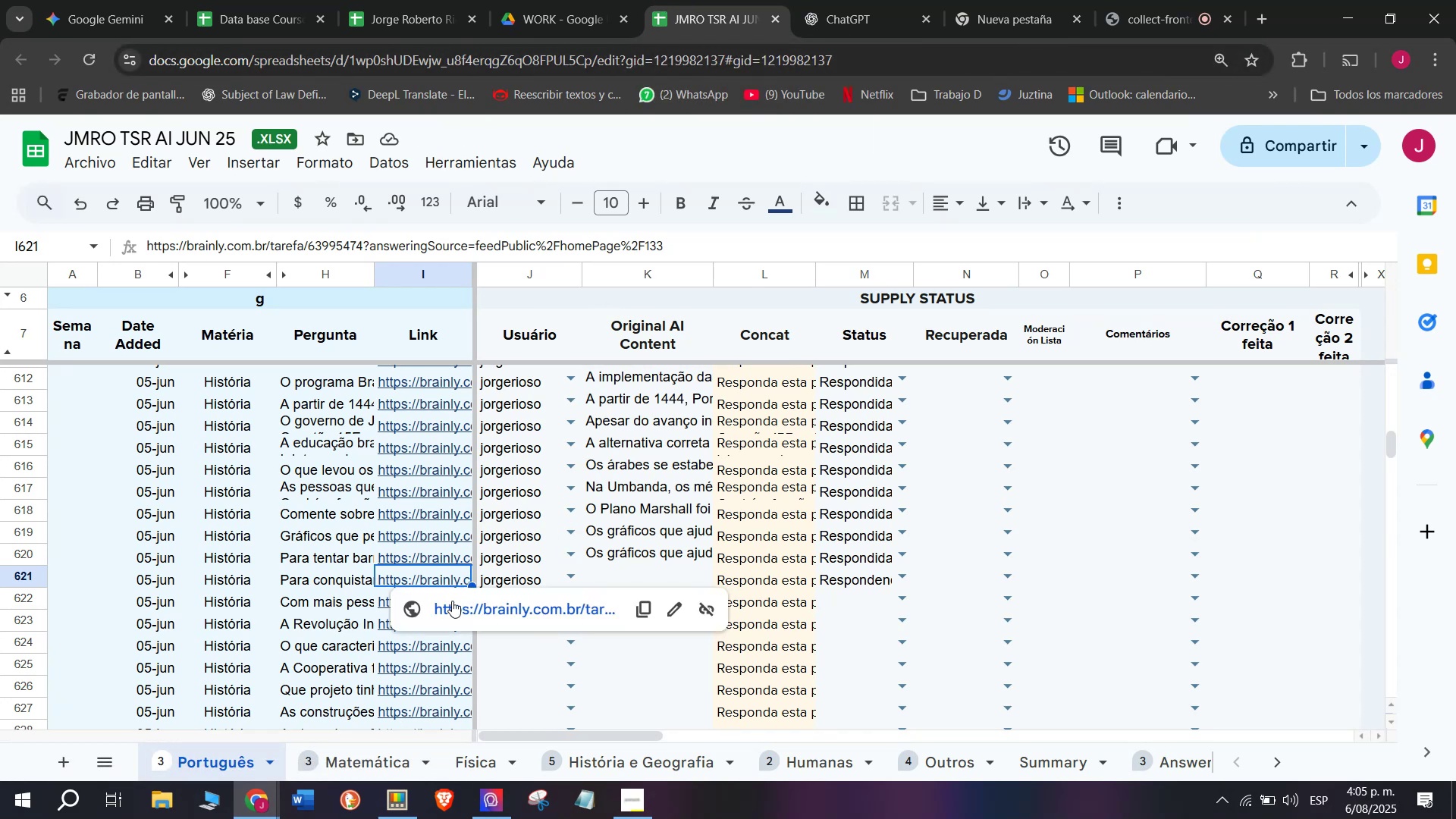 
wait(7.99)
 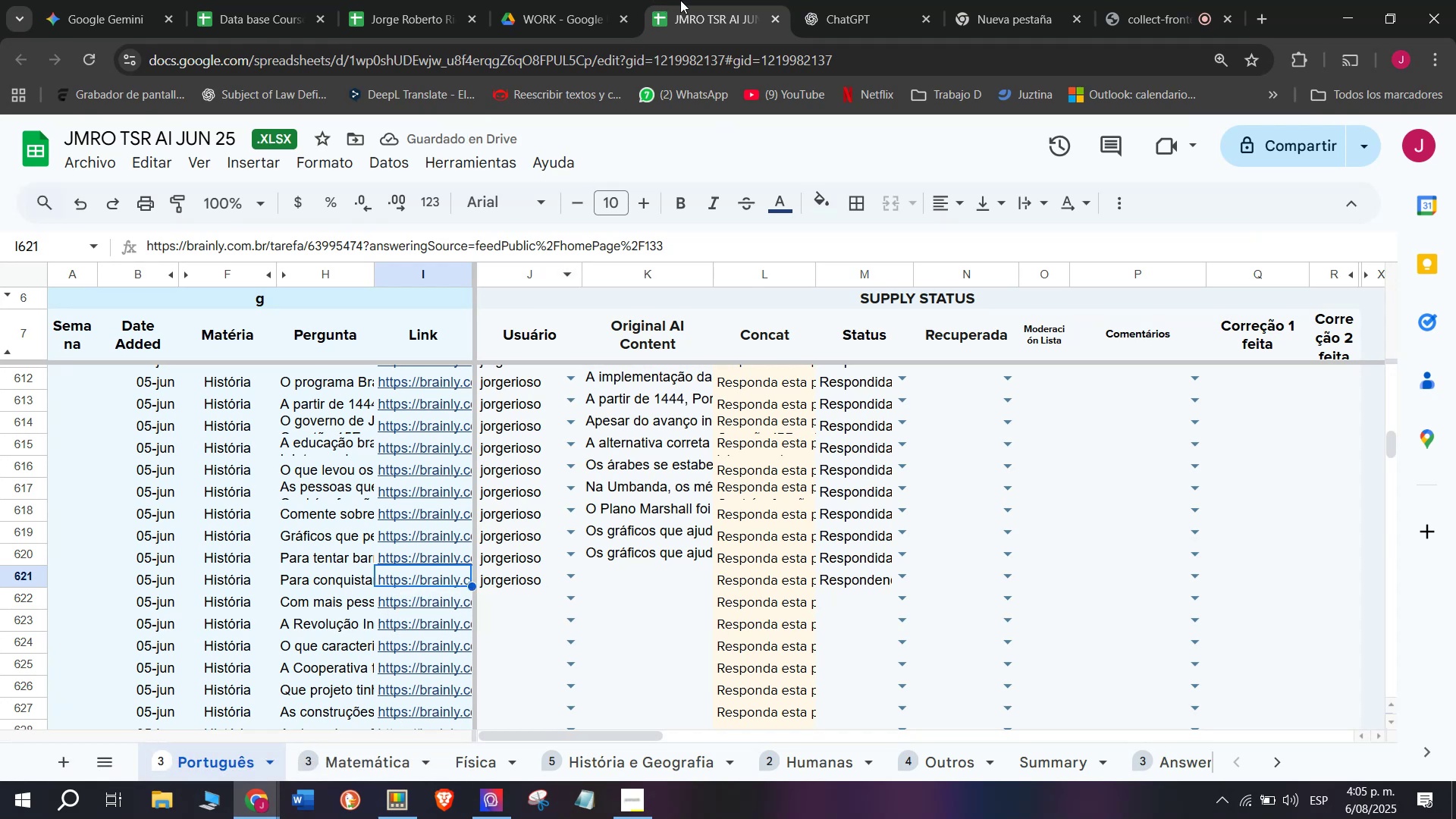 
left_click_drag(start_coordinate=[733, 410], to_coordinate=[181, 358])
 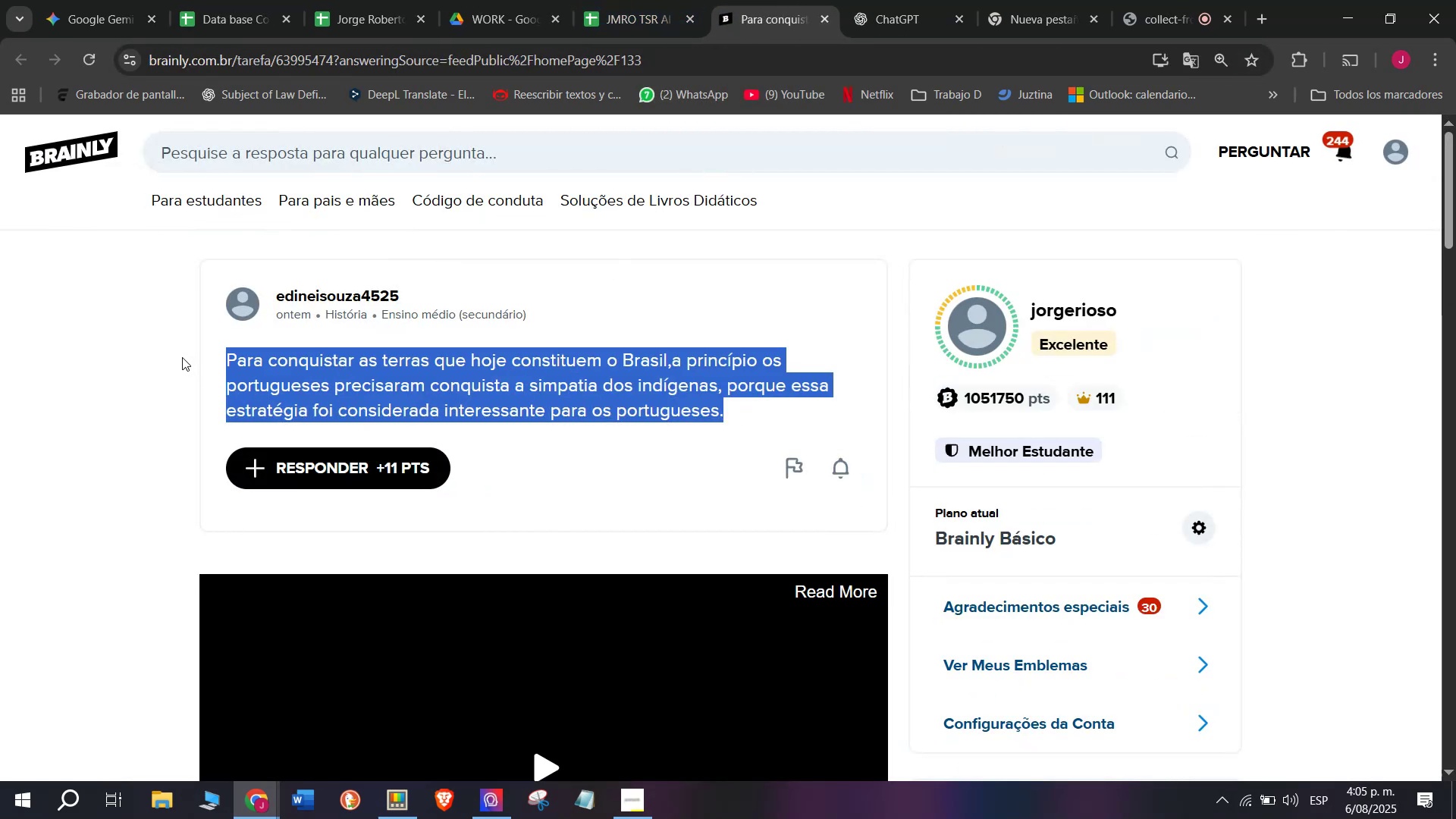 
key(Break)
 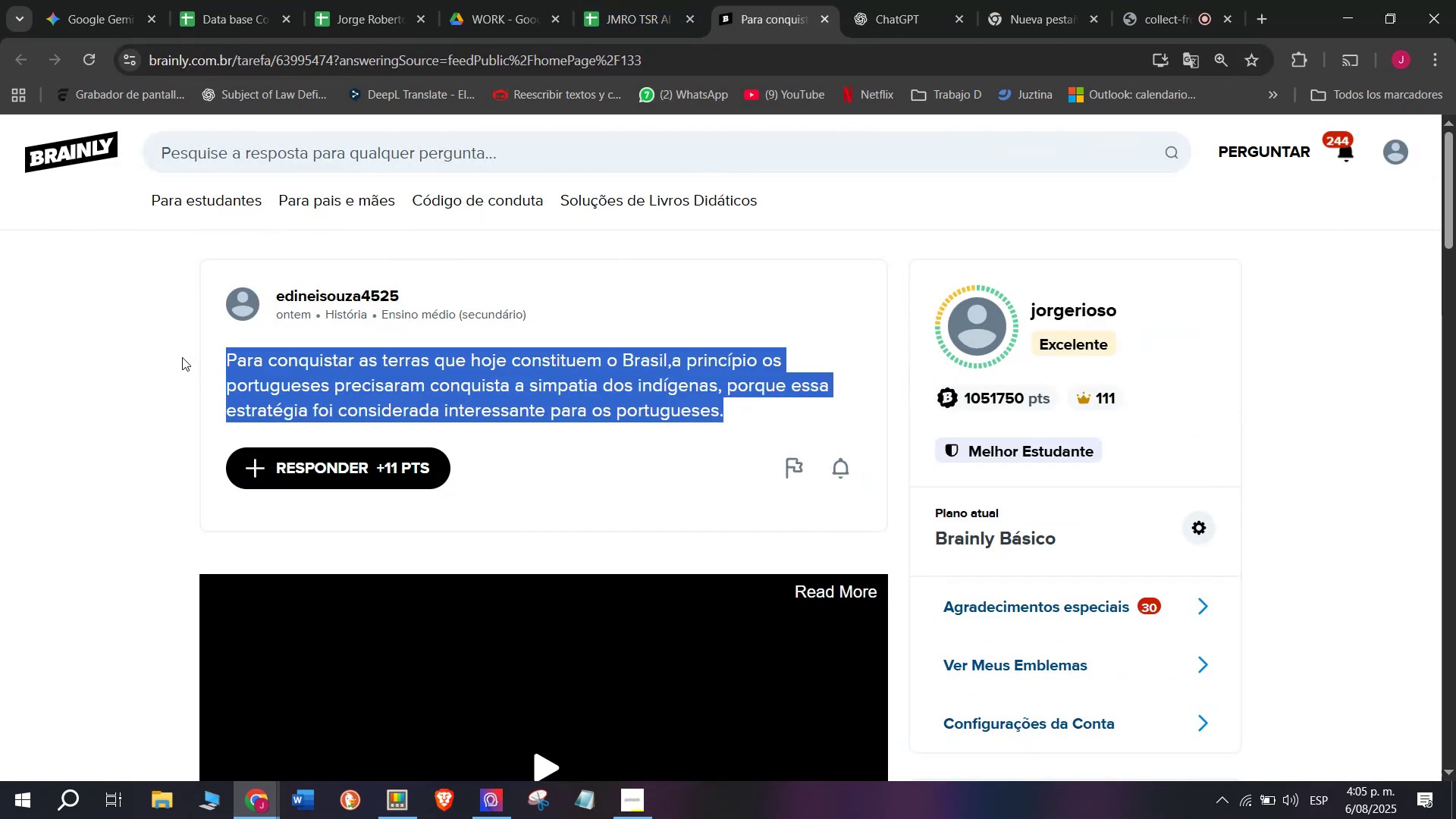 
key(Control+ControlLeft)
 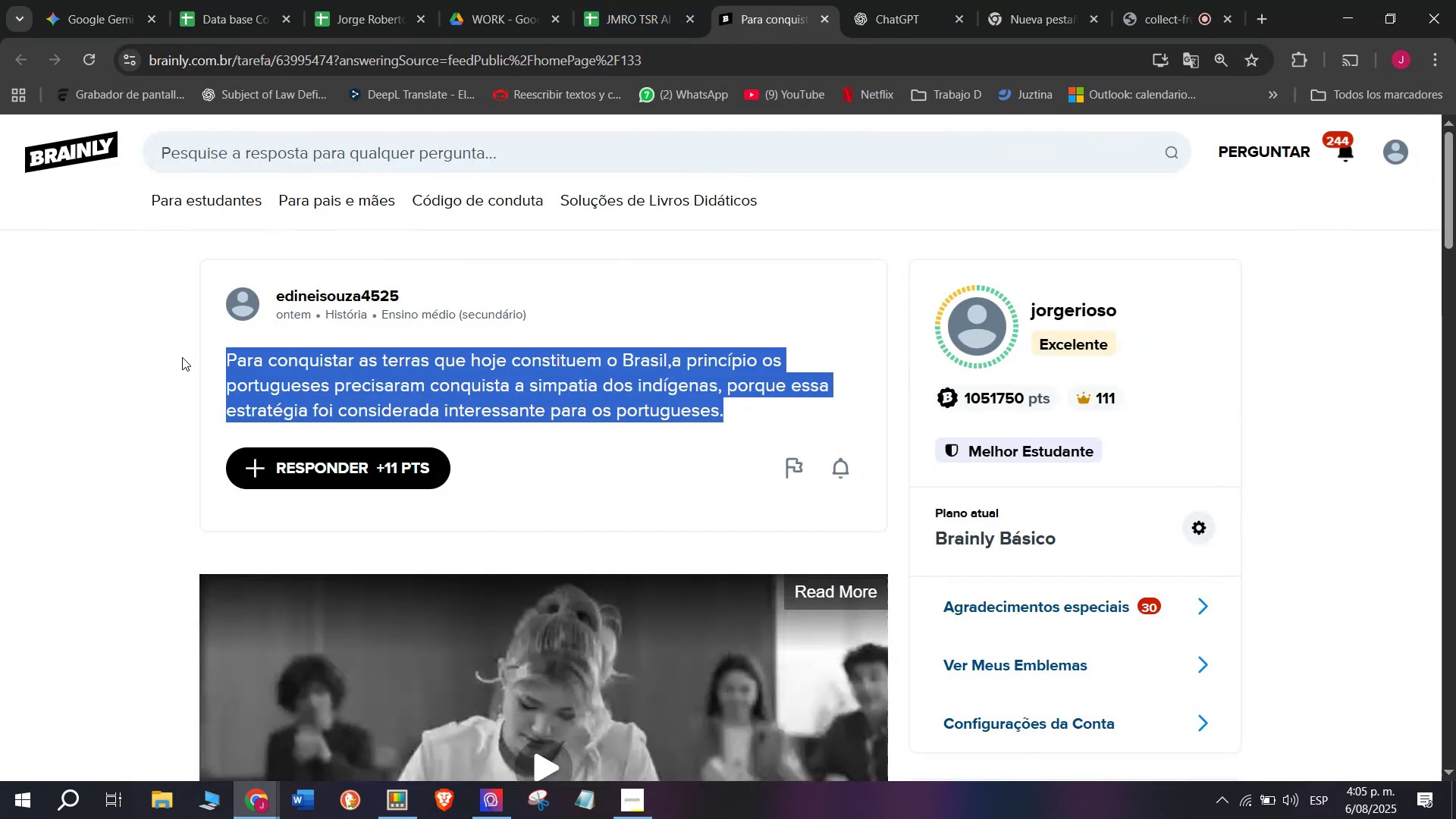 
key(Control+C)
 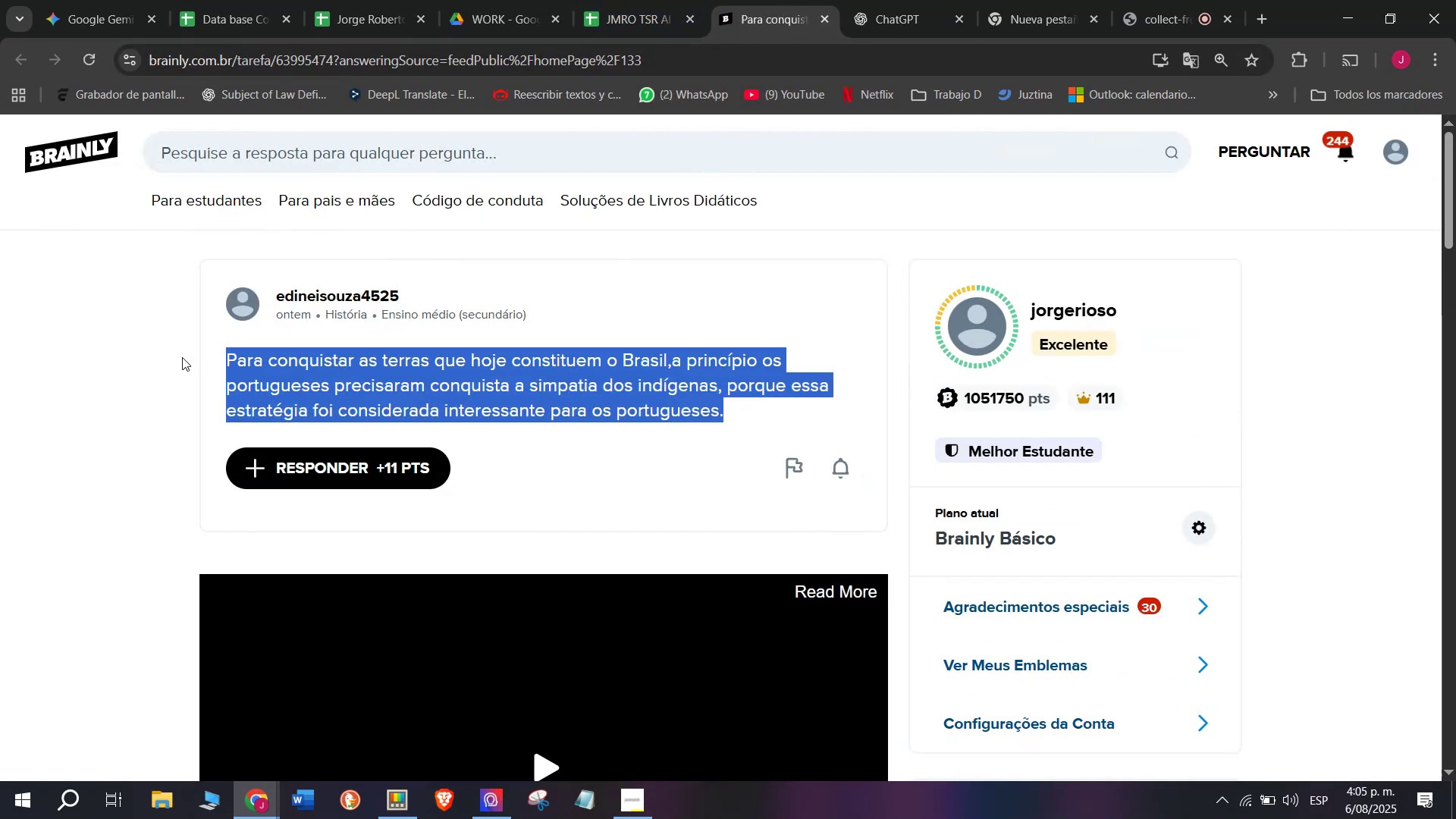 
key(Break)
 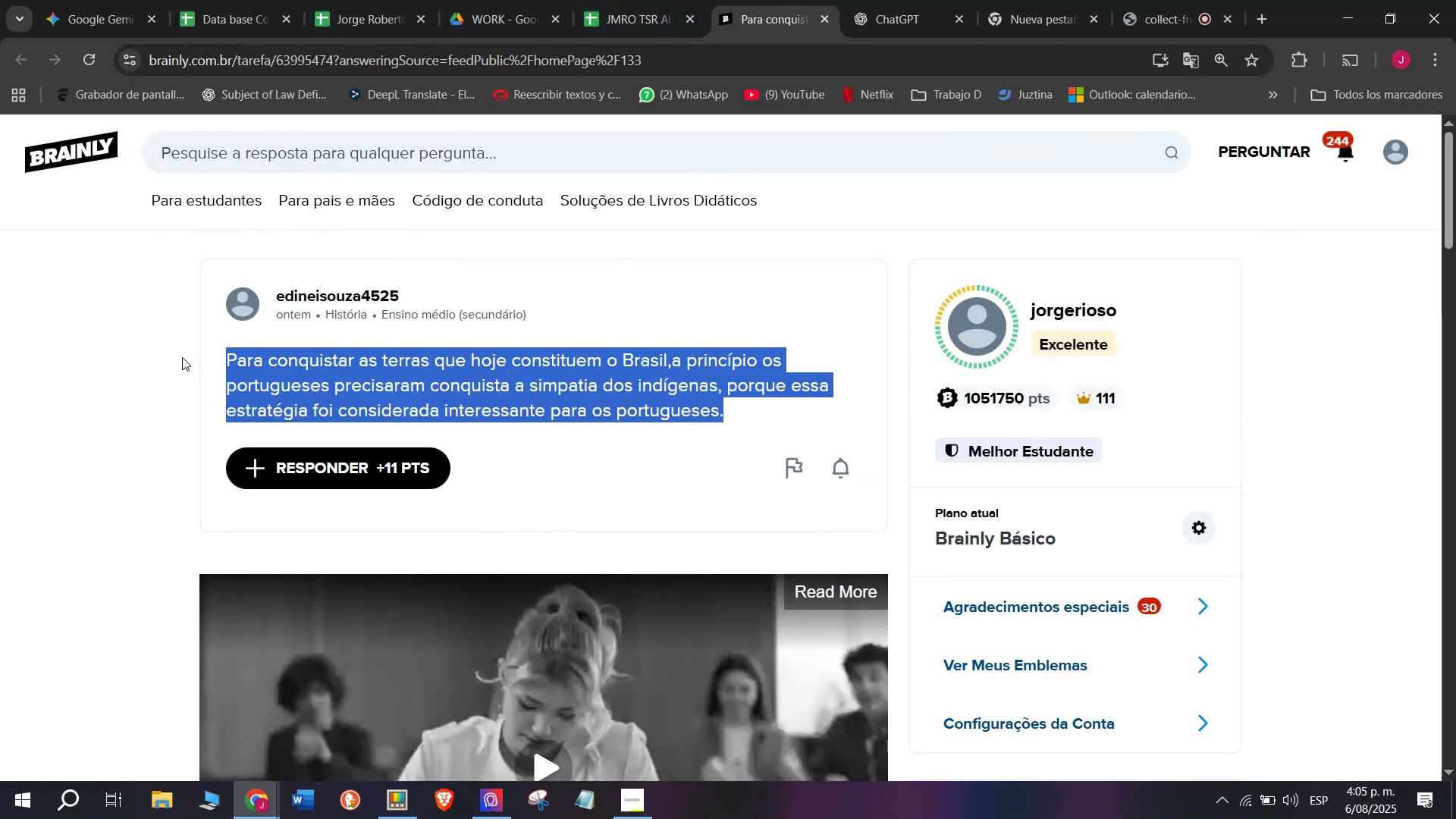 
key(Control+ControlLeft)
 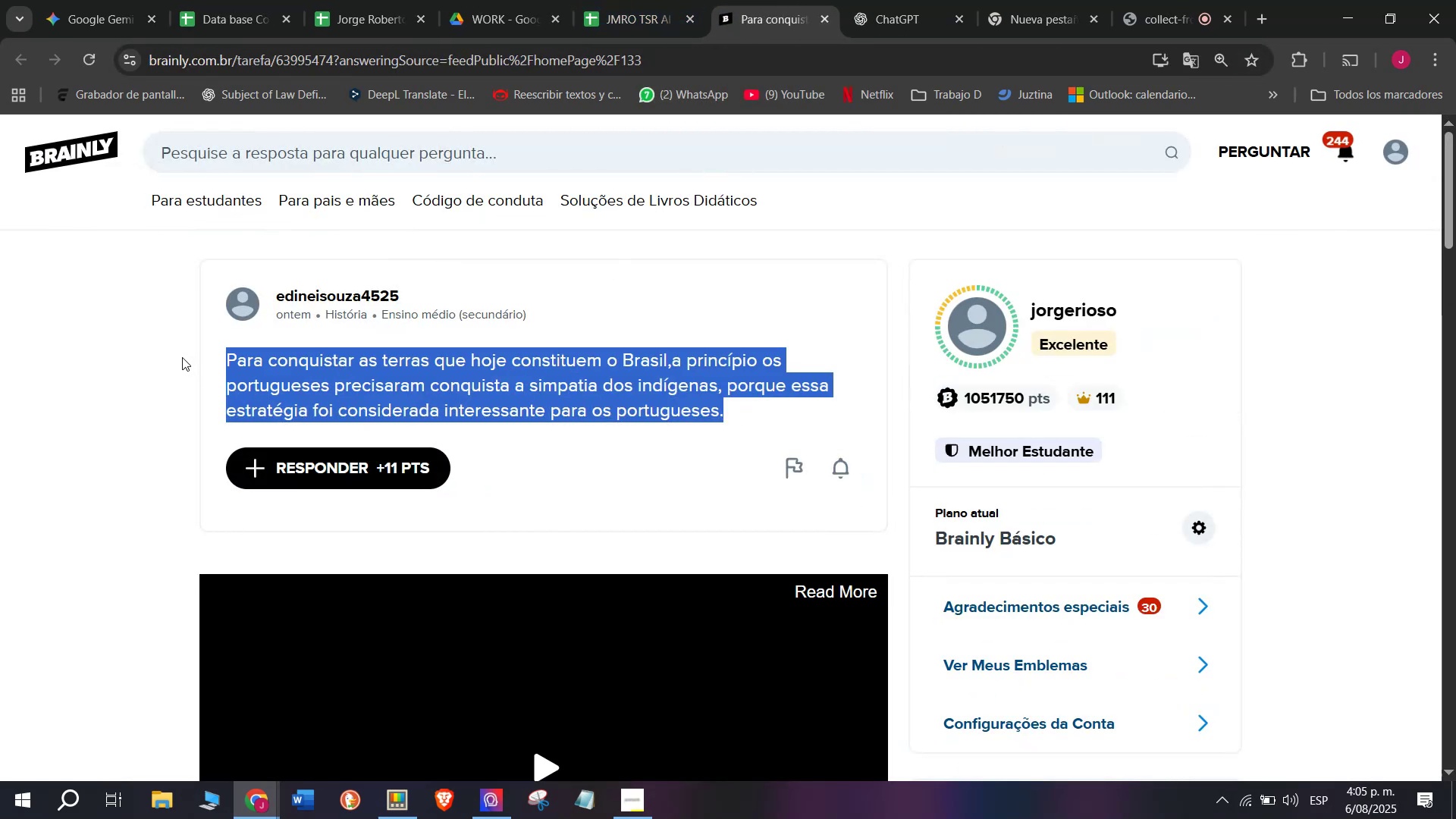 
key(Control+C)
 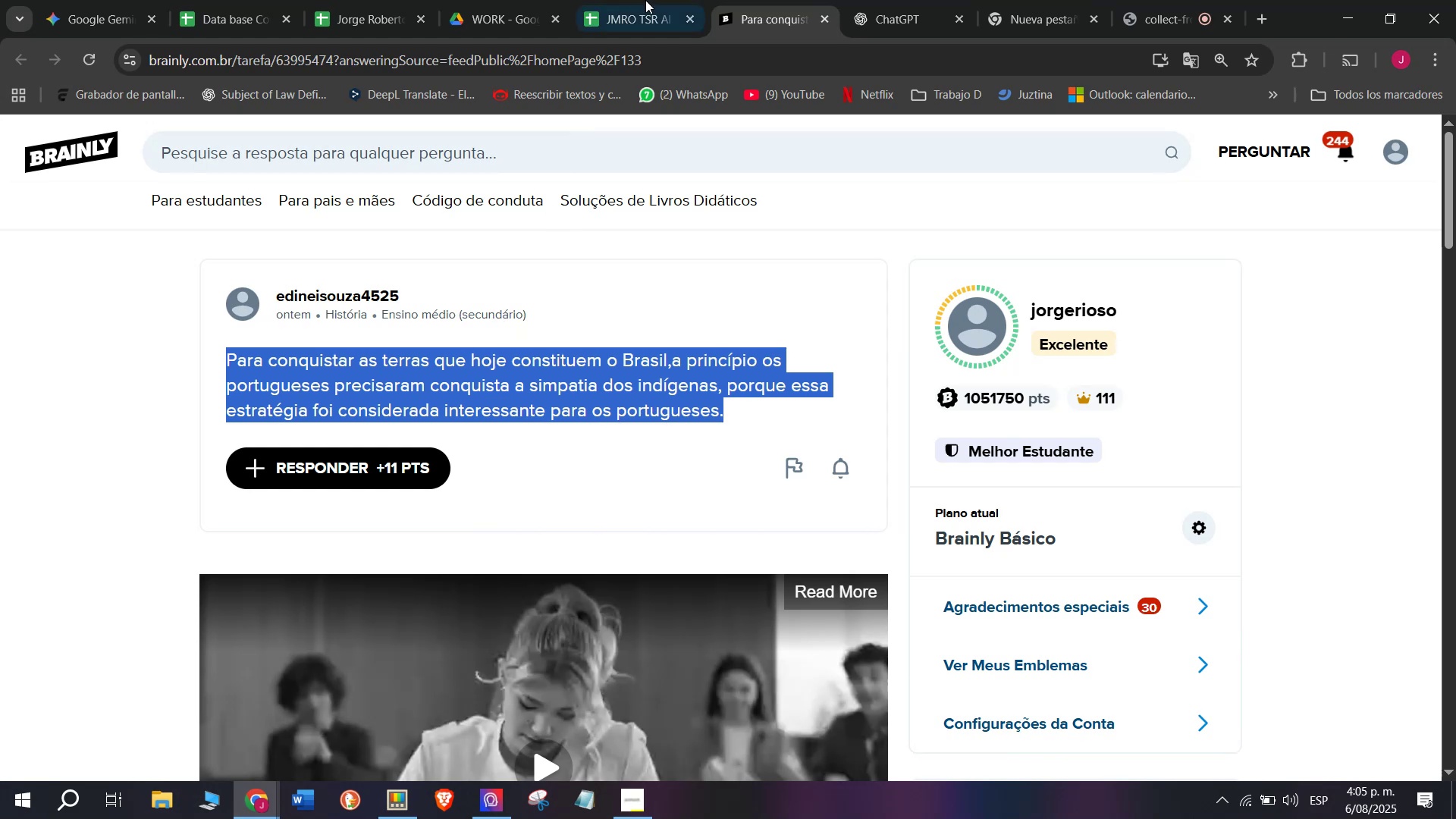 
left_click([905, 0])
 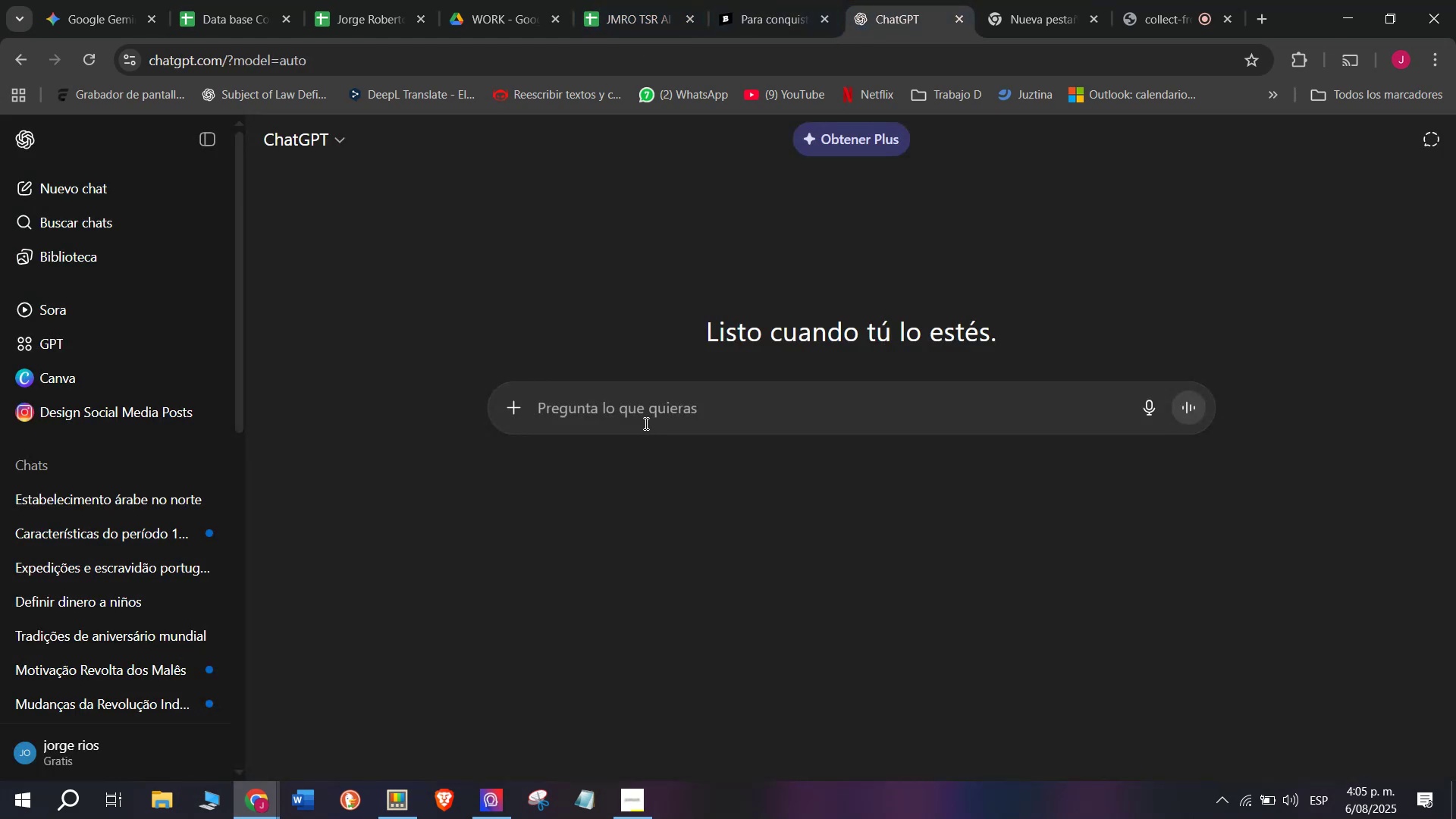 
left_click([645, 423])
 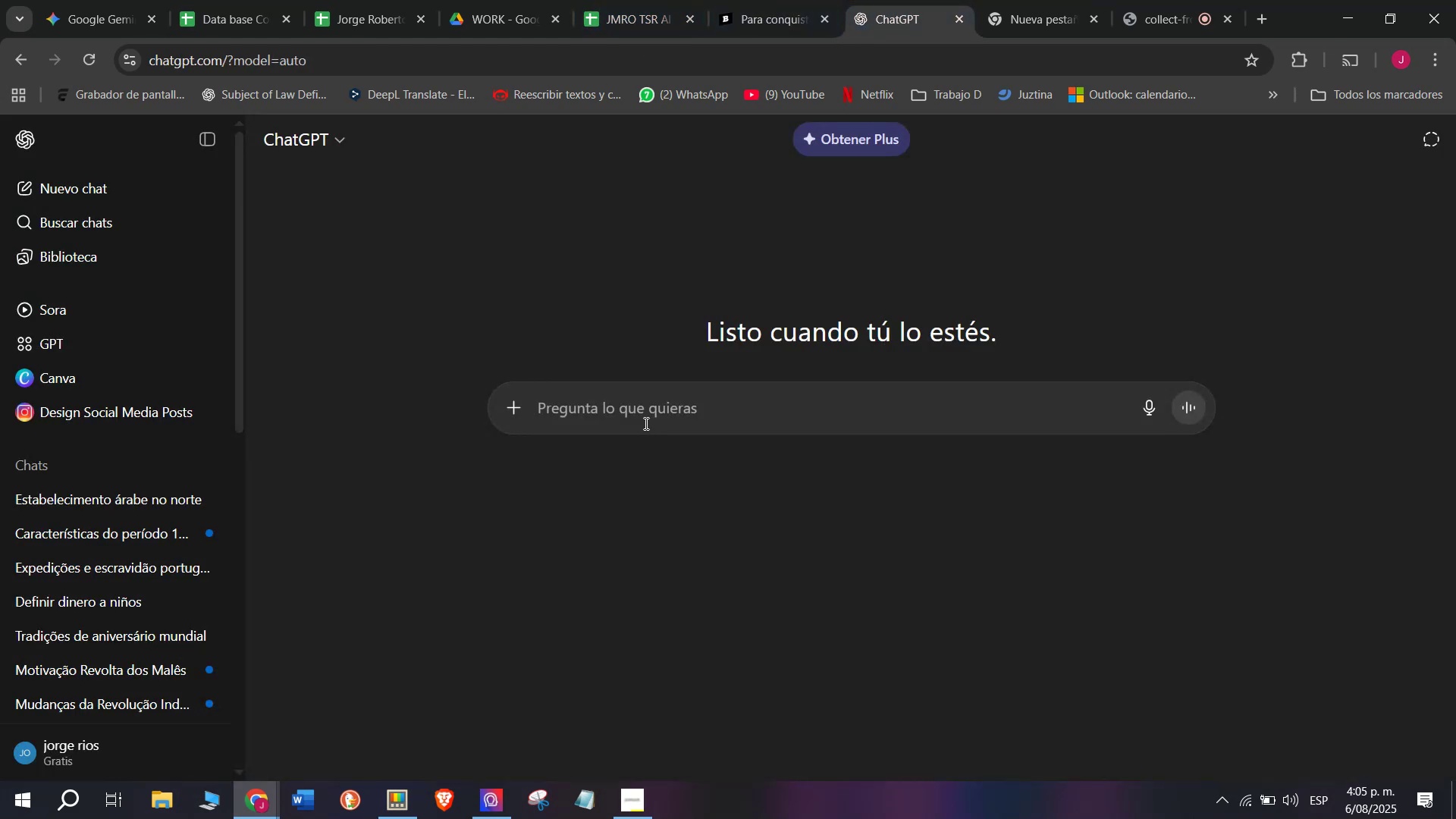 
key(C)
 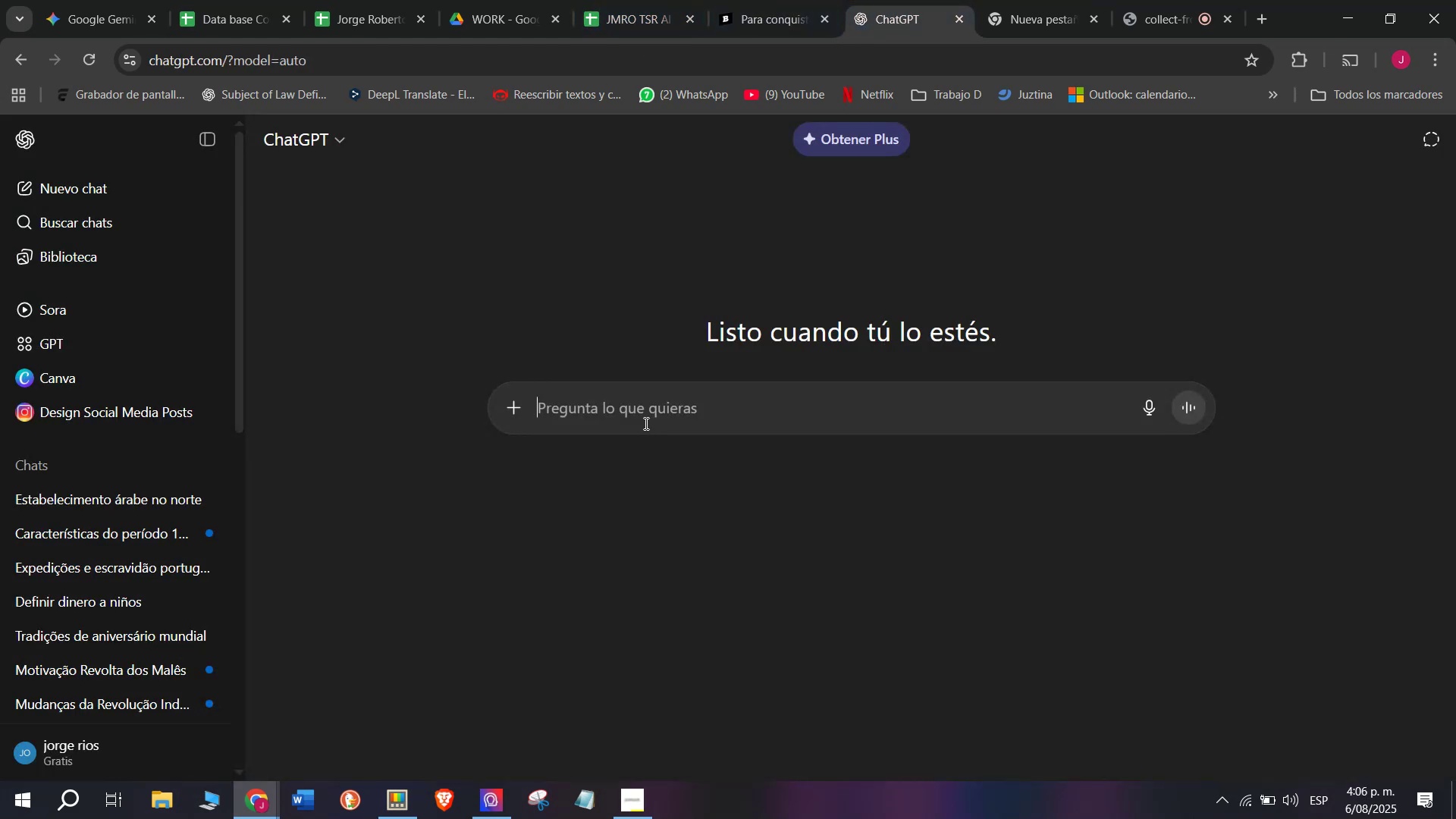 
key(Meta+MetaLeft)
 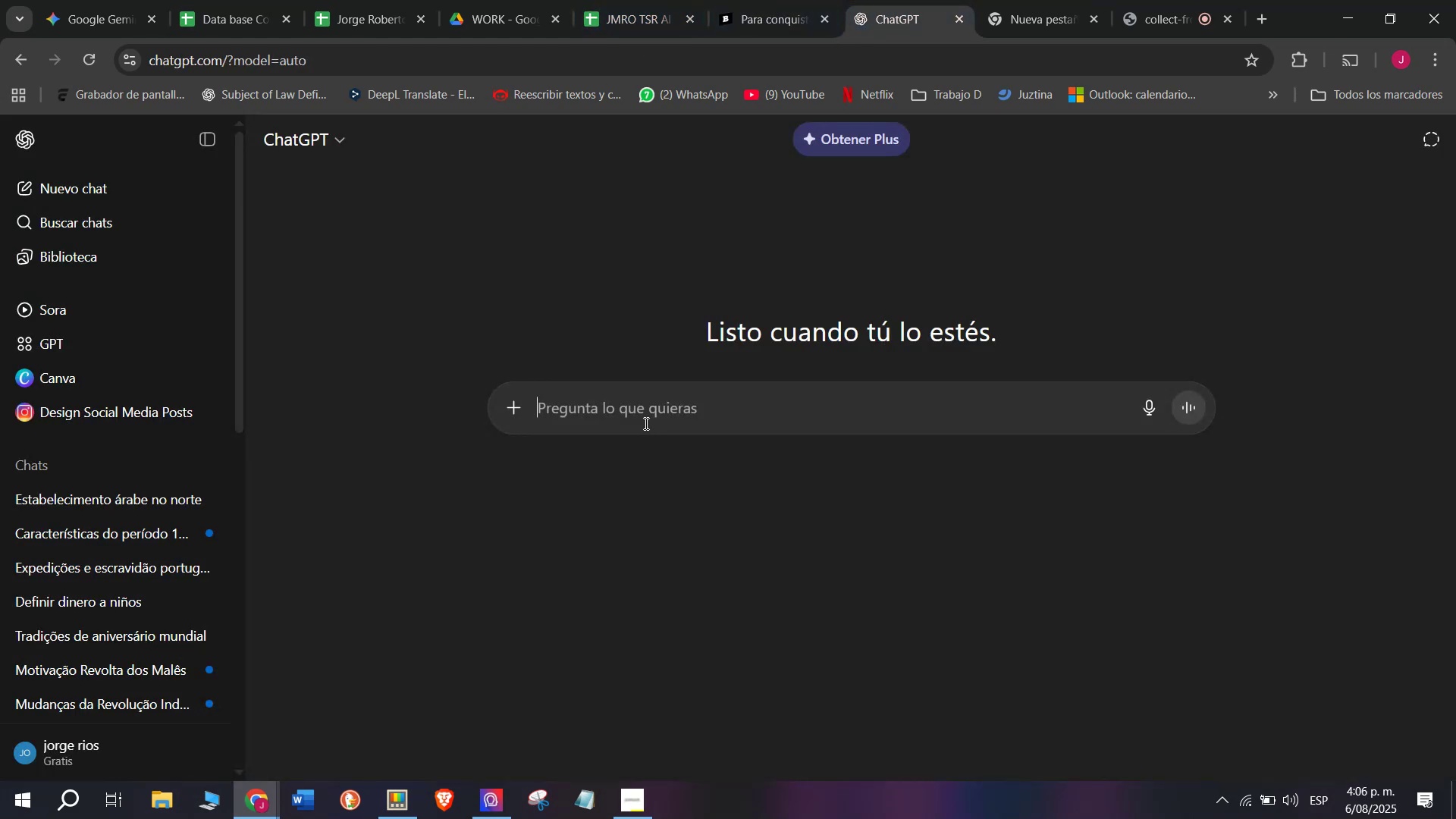 
key(Meta+V)
 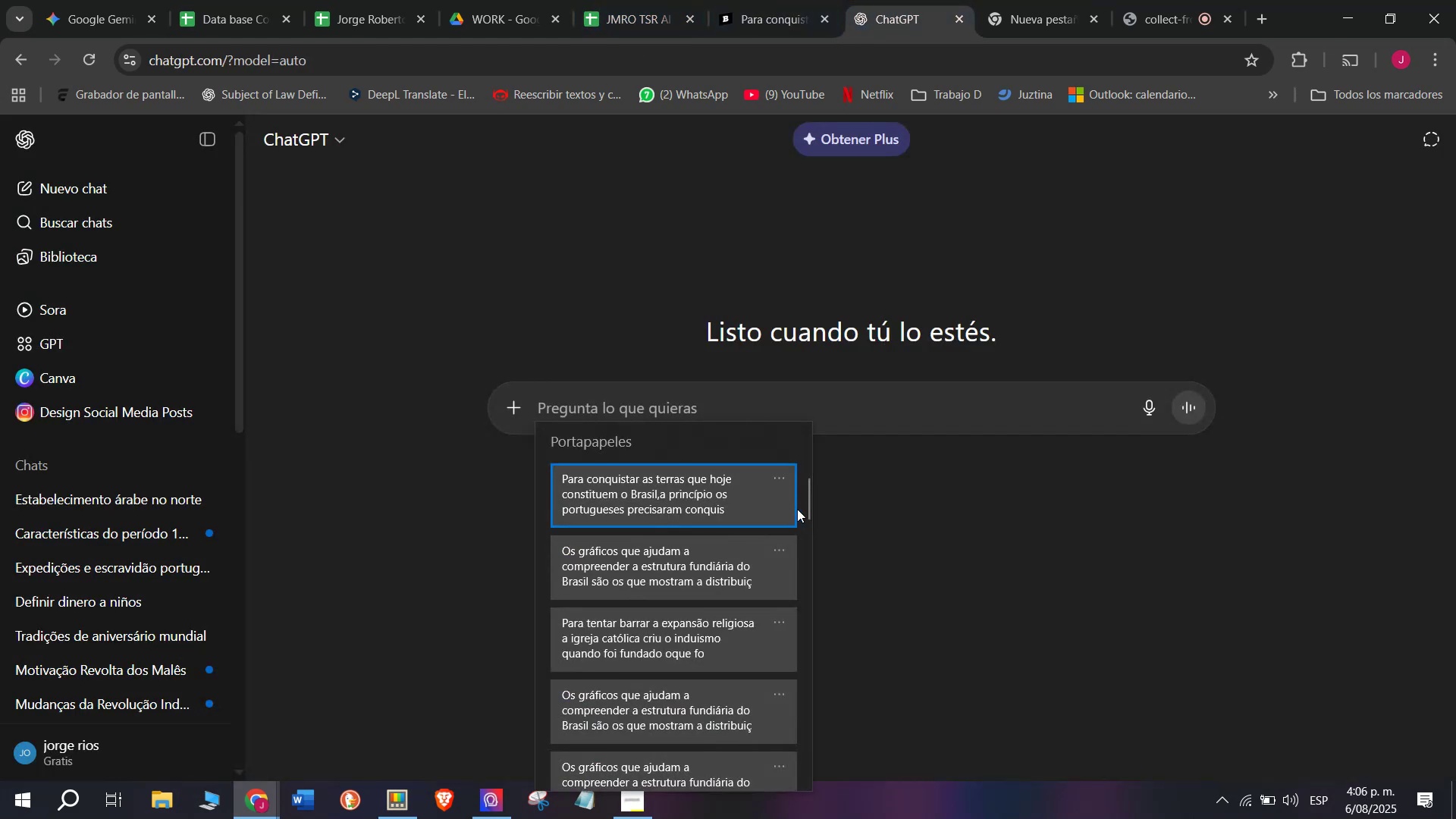 
left_click_drag(start_coordinate=[806, 507], to_coordinate=[786, 818])
 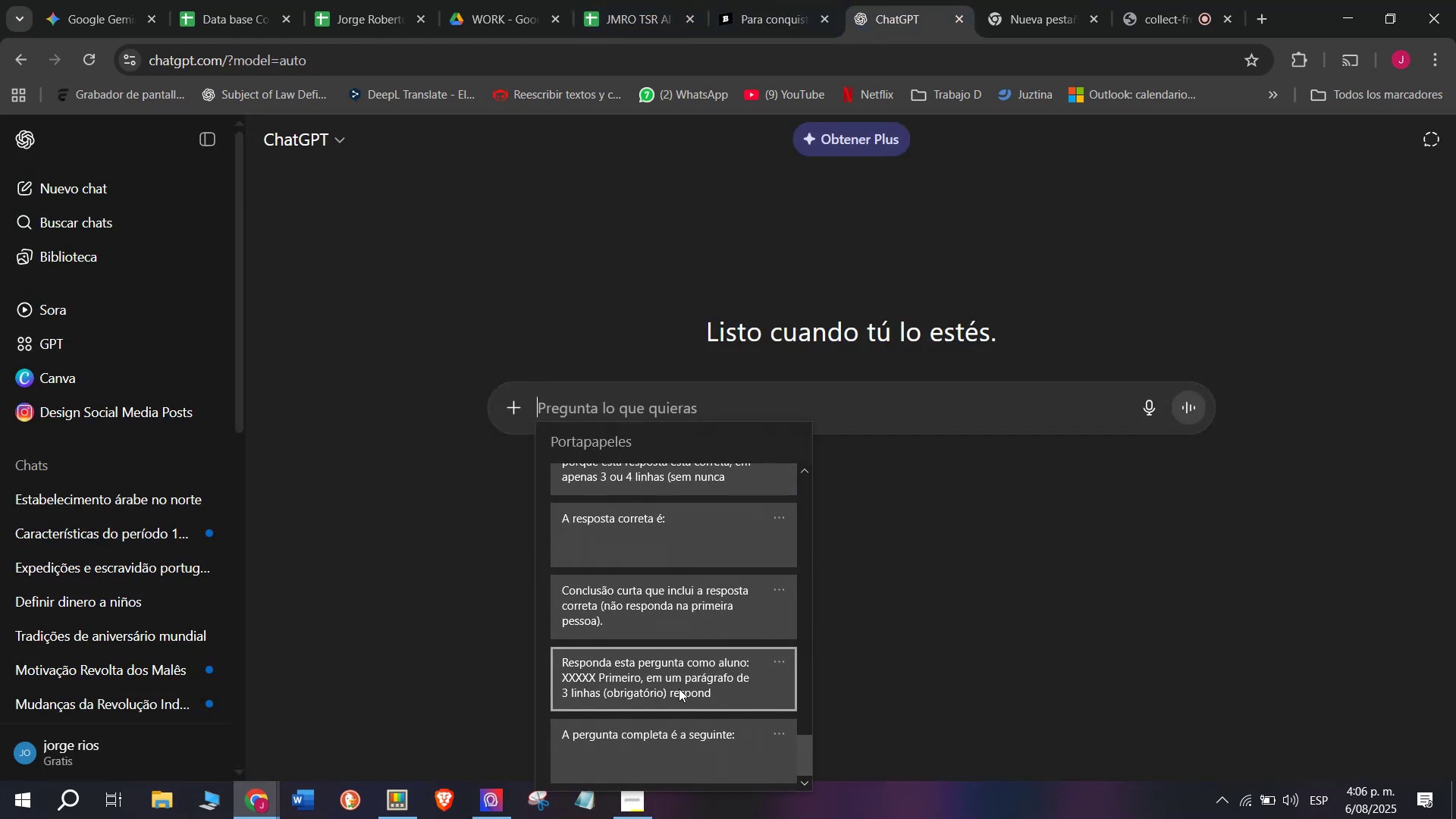 
key(Control+ControlLeft)
 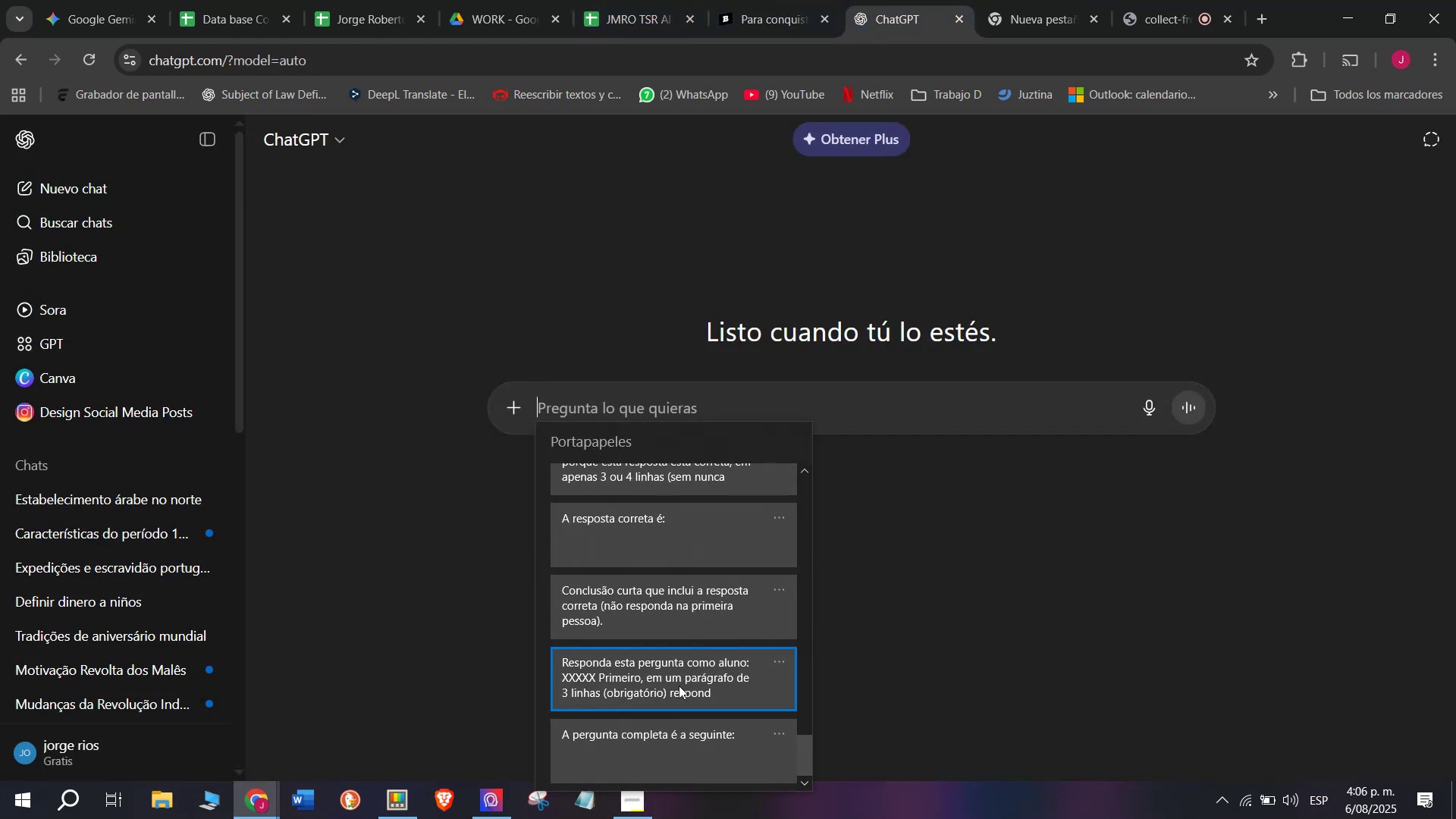 
key(Control+V)
 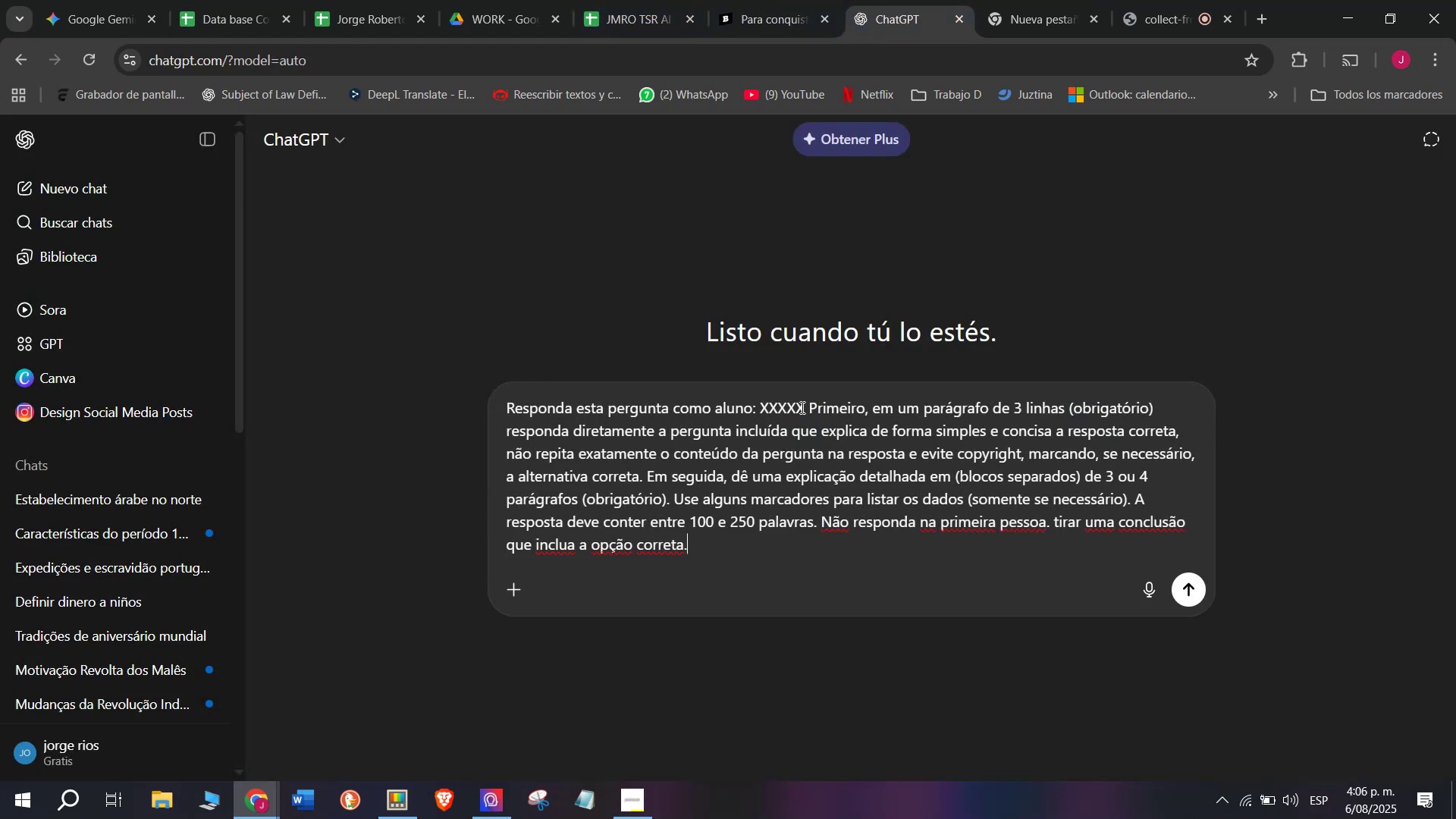 
left_click_drag(start_coordinate=[802, 408], to_coordinate=[756, 410])
 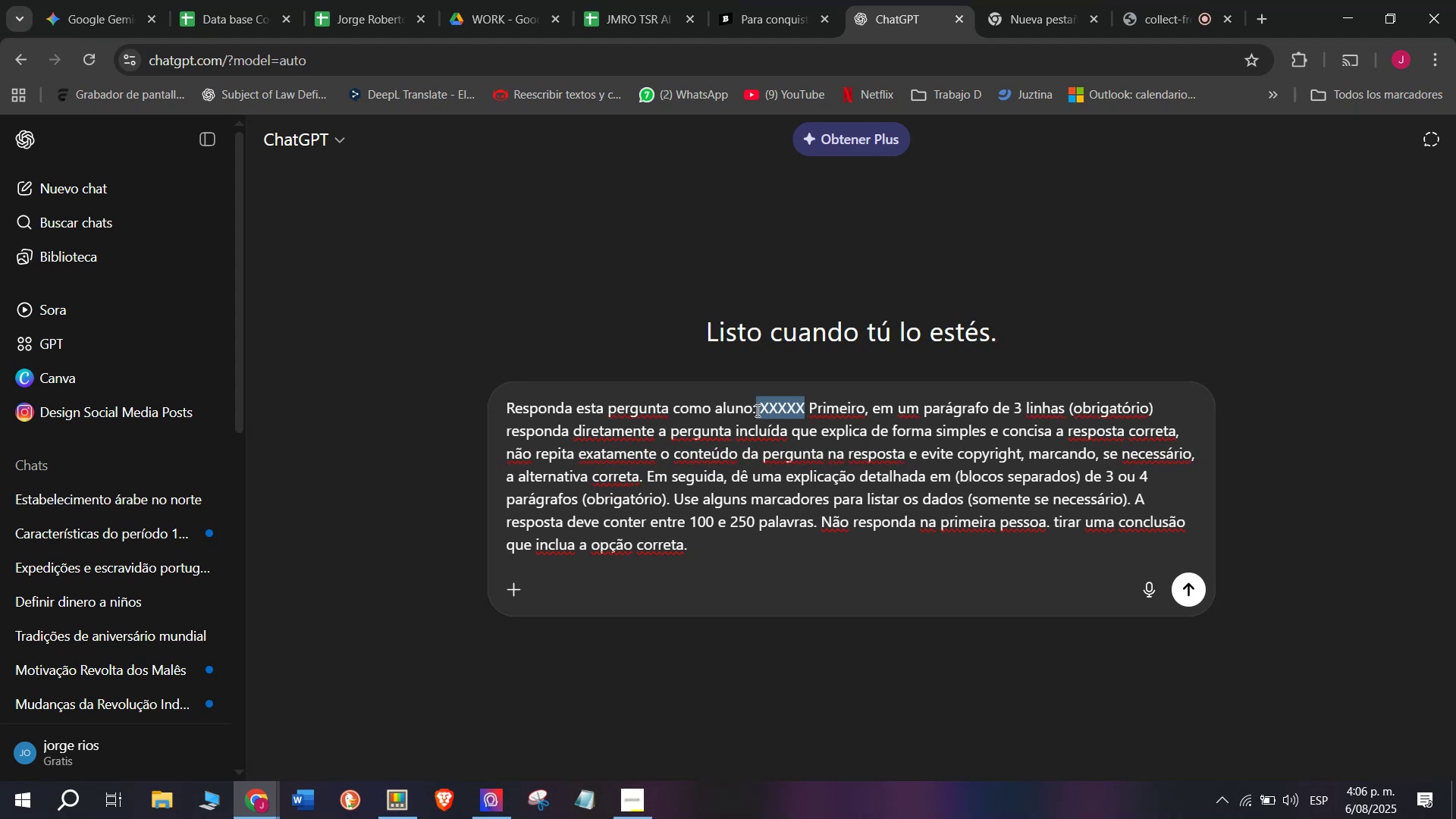 
key(C)
 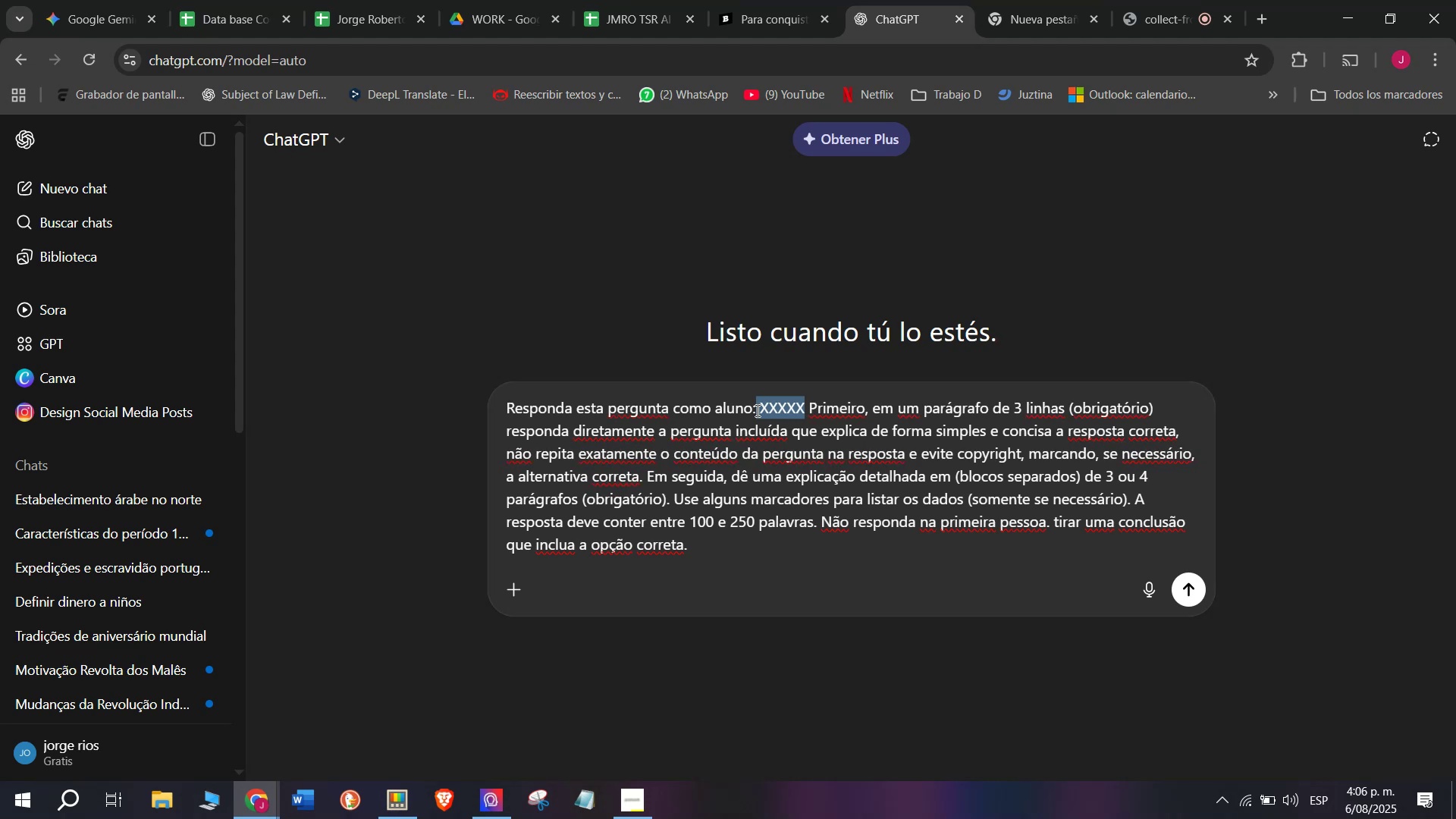 
key(Meta+MetaLeft)
 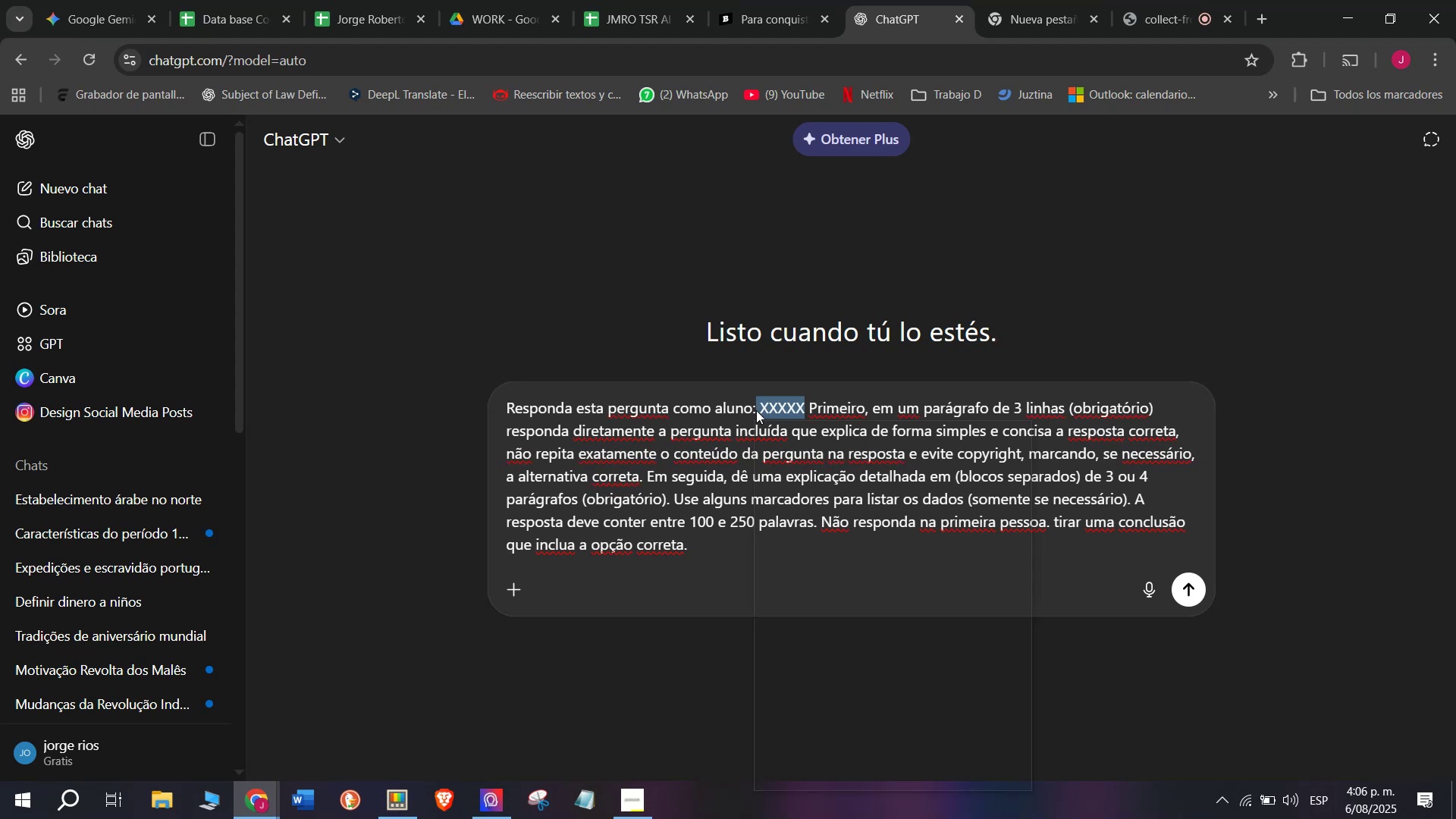 
key(Meta+V)
 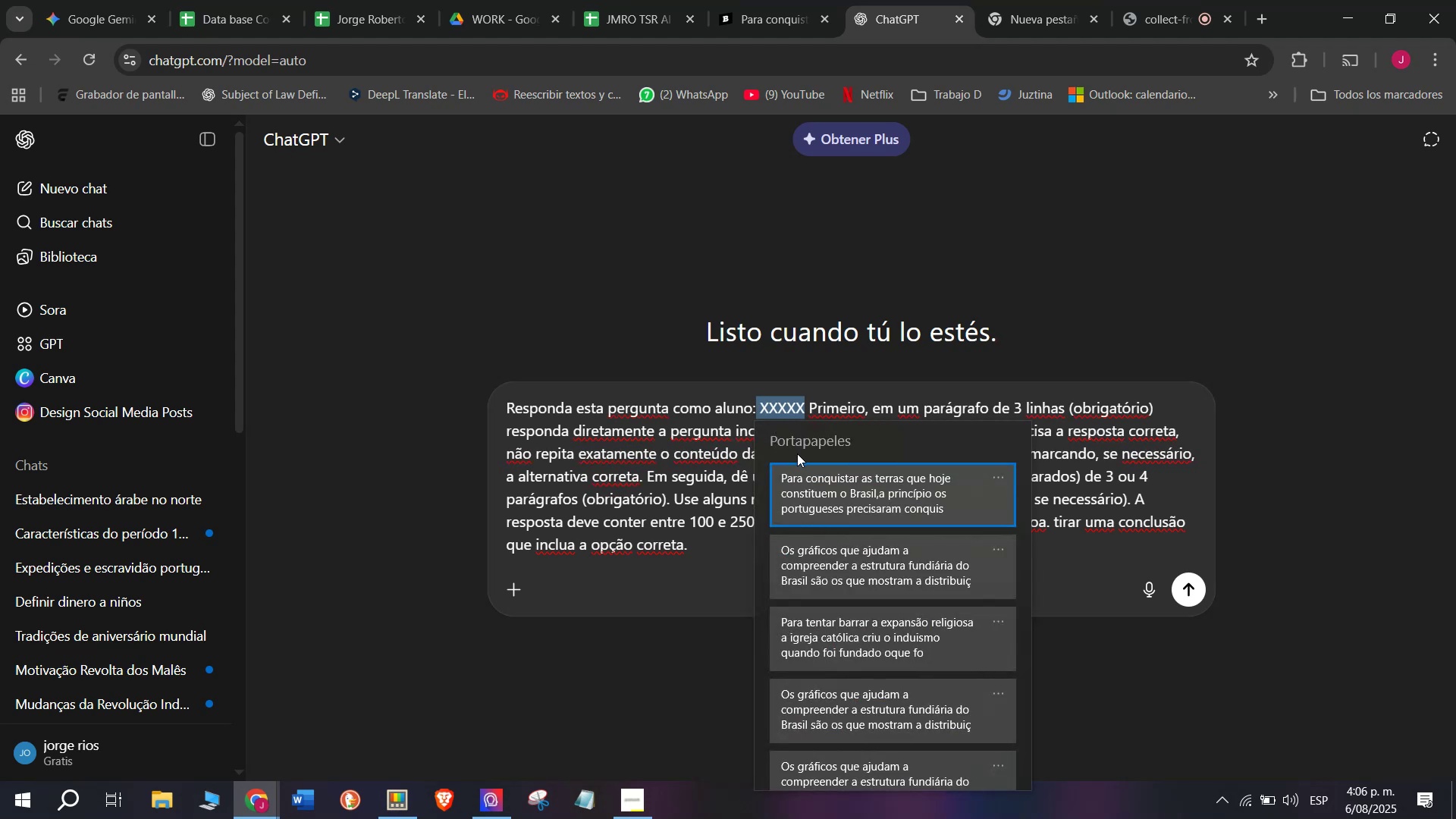 
key(Control+ControlLeft)
 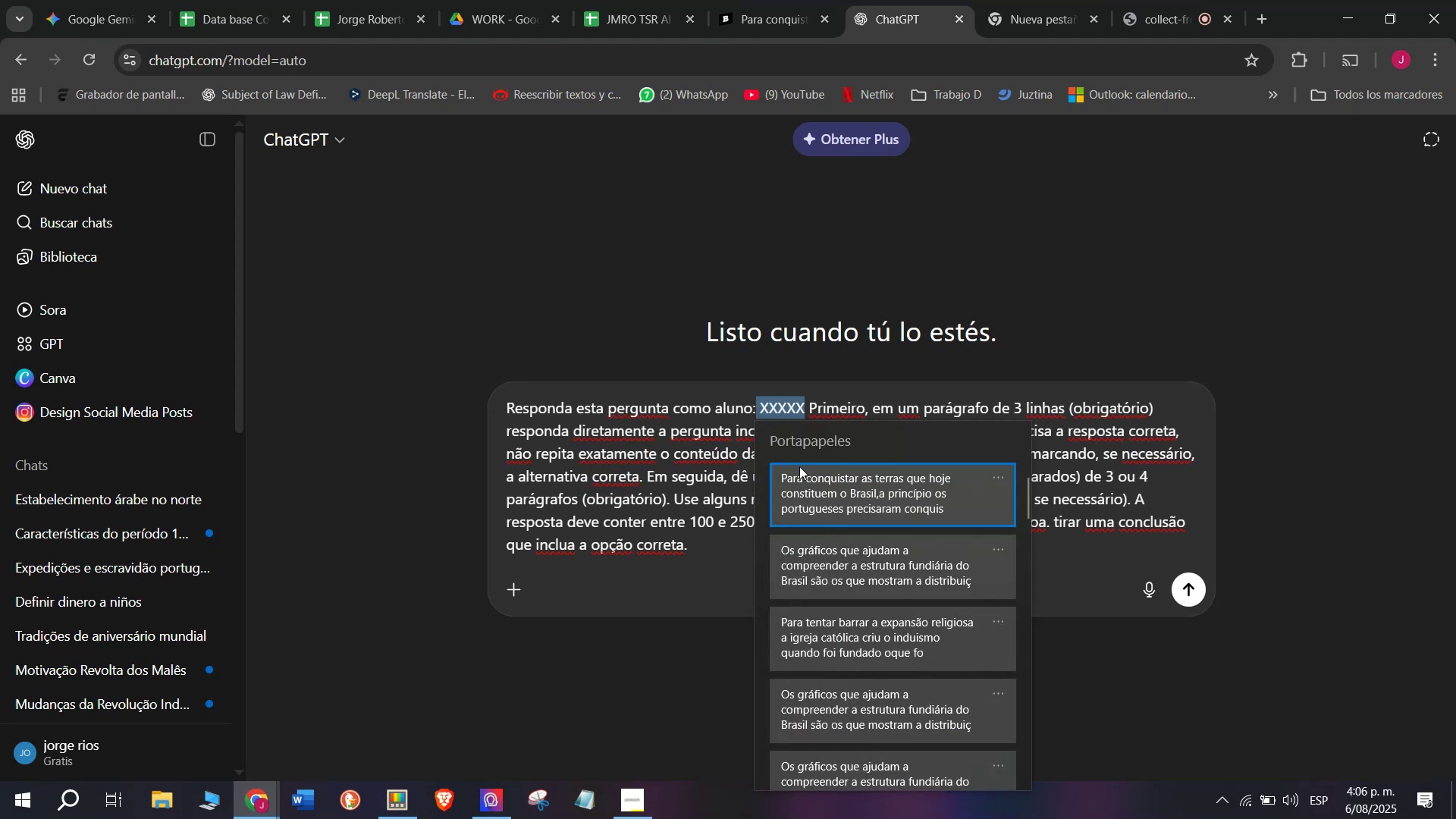 
key(Control+V)
 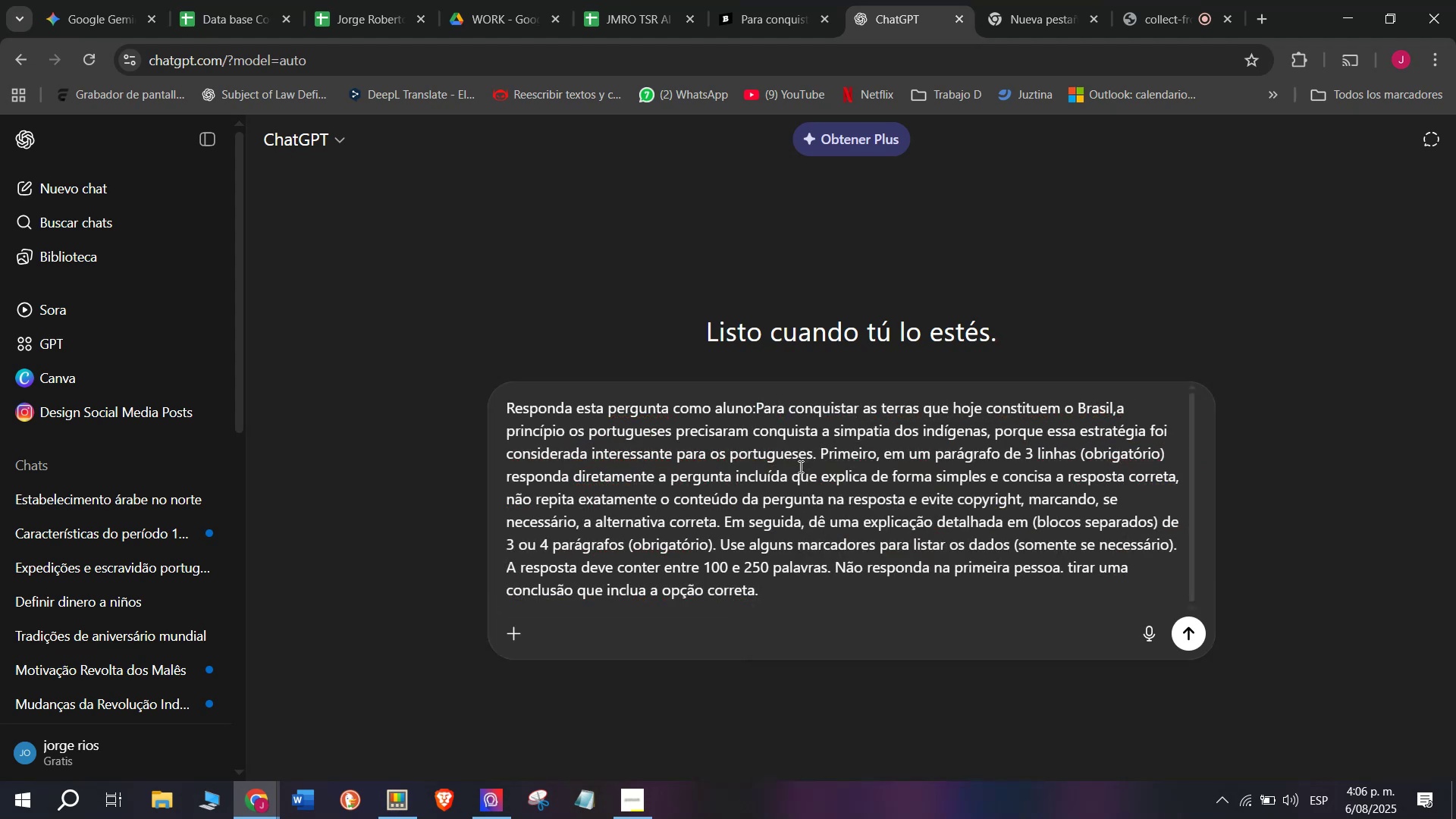 
key(Enter)
 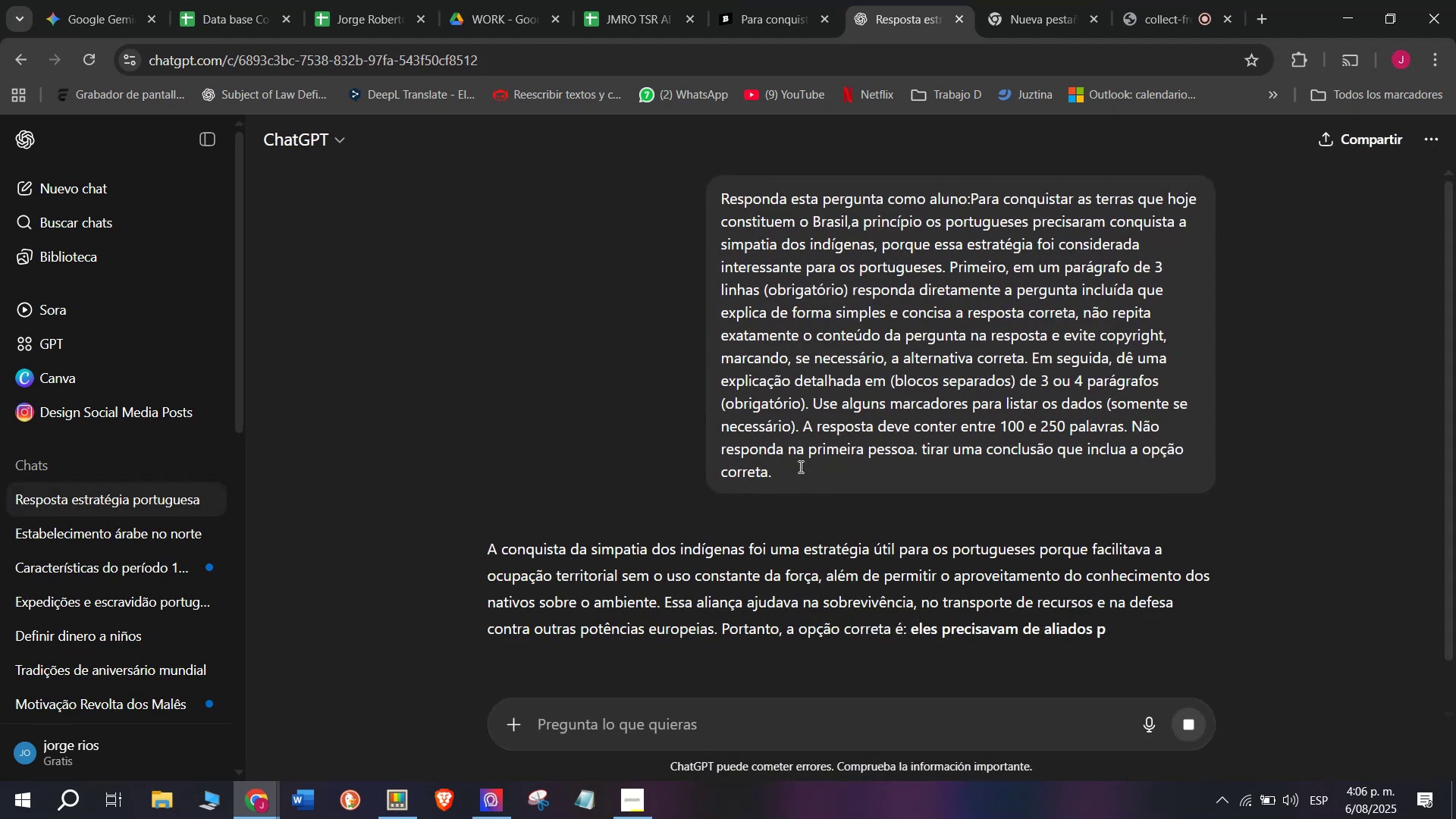 
wait(5.23)
 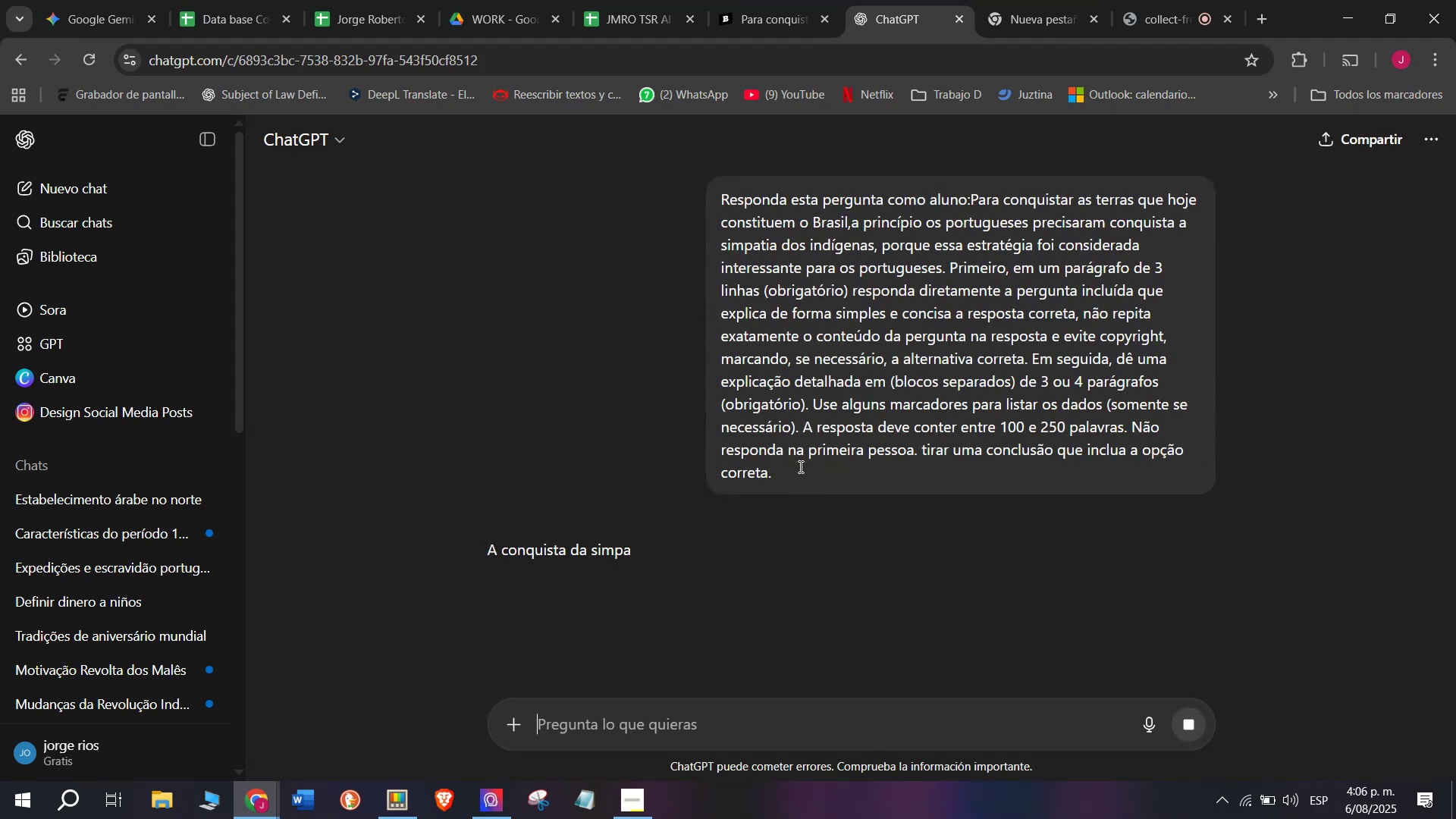 
scroll: coordinate [797, 475], scroll_direction: down, amount: 1.0
 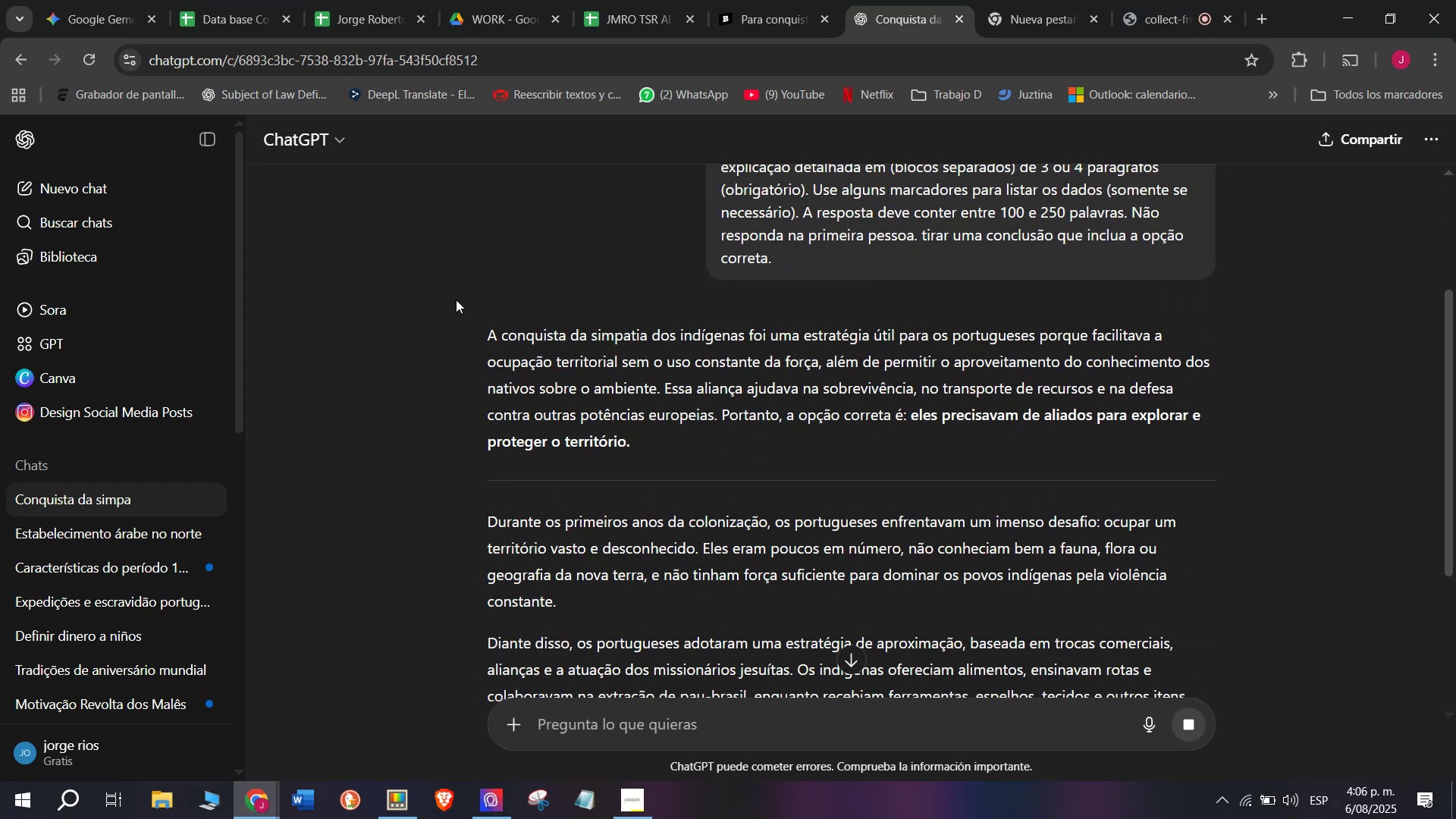 
wait(5.39)
 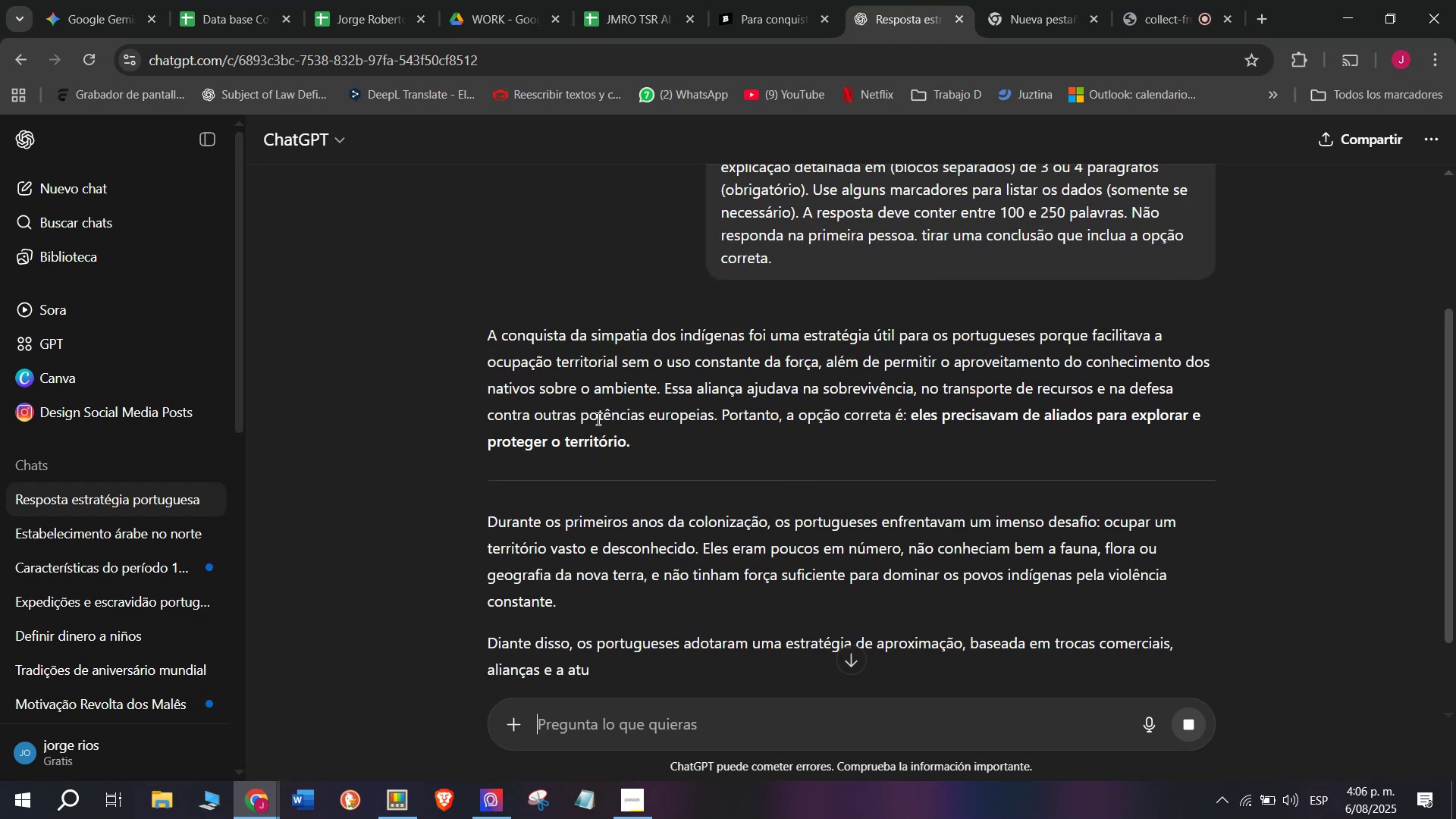 
left_click_drag(start_coordinate=[472, 330], to_coordinate=[884, 517])
 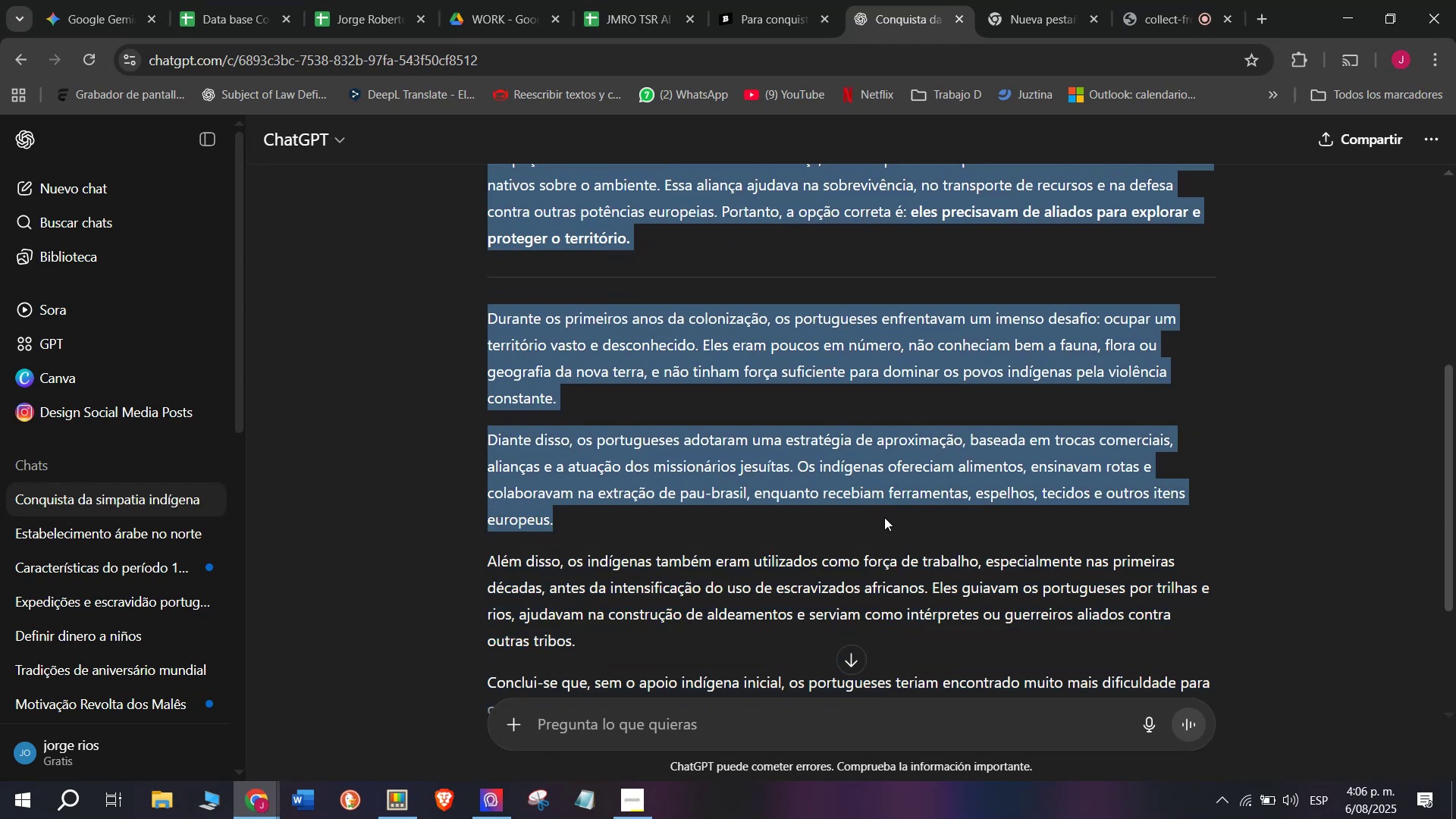 
key(Break)
 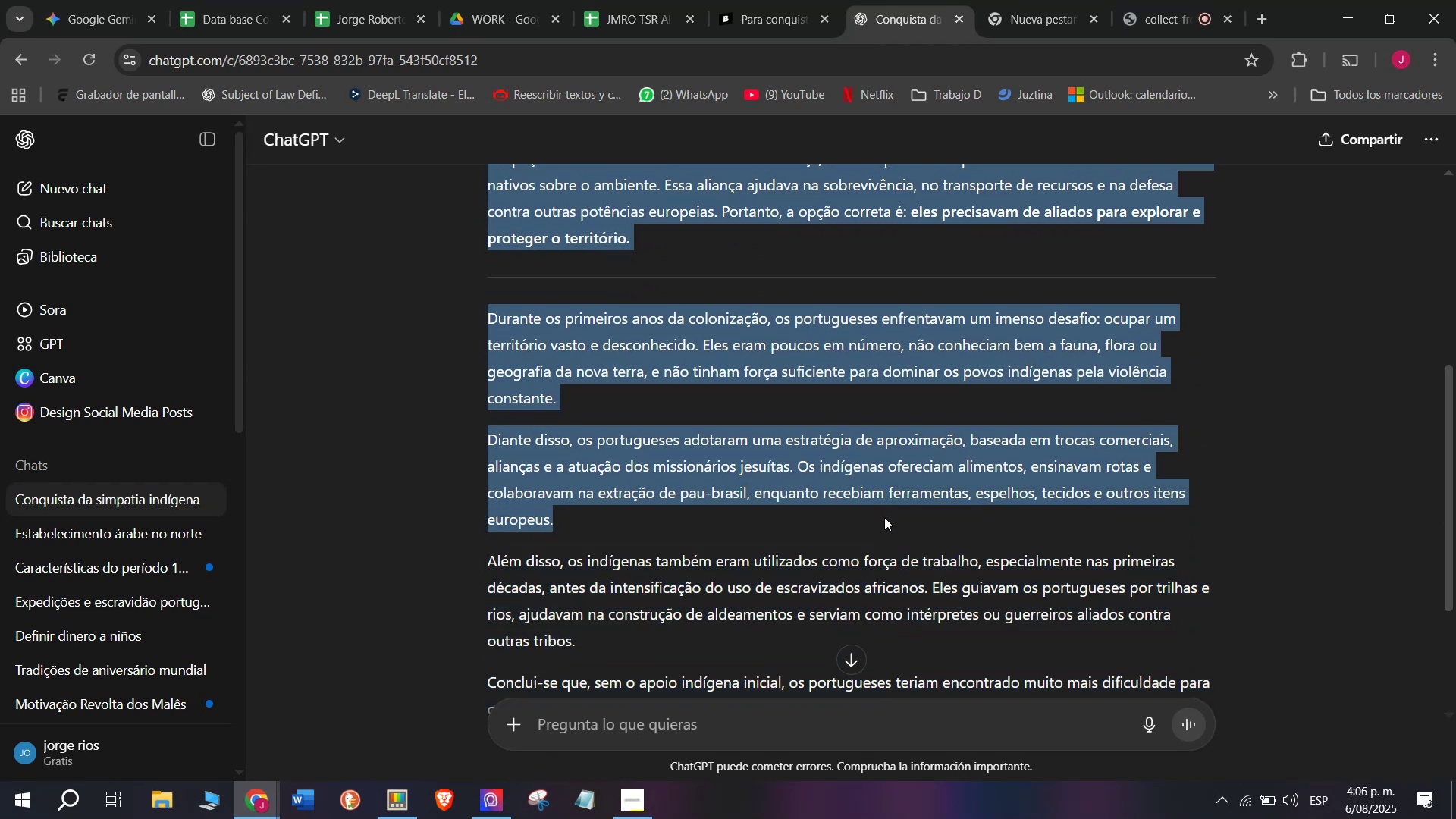 
key(Control+ControlLeft)
 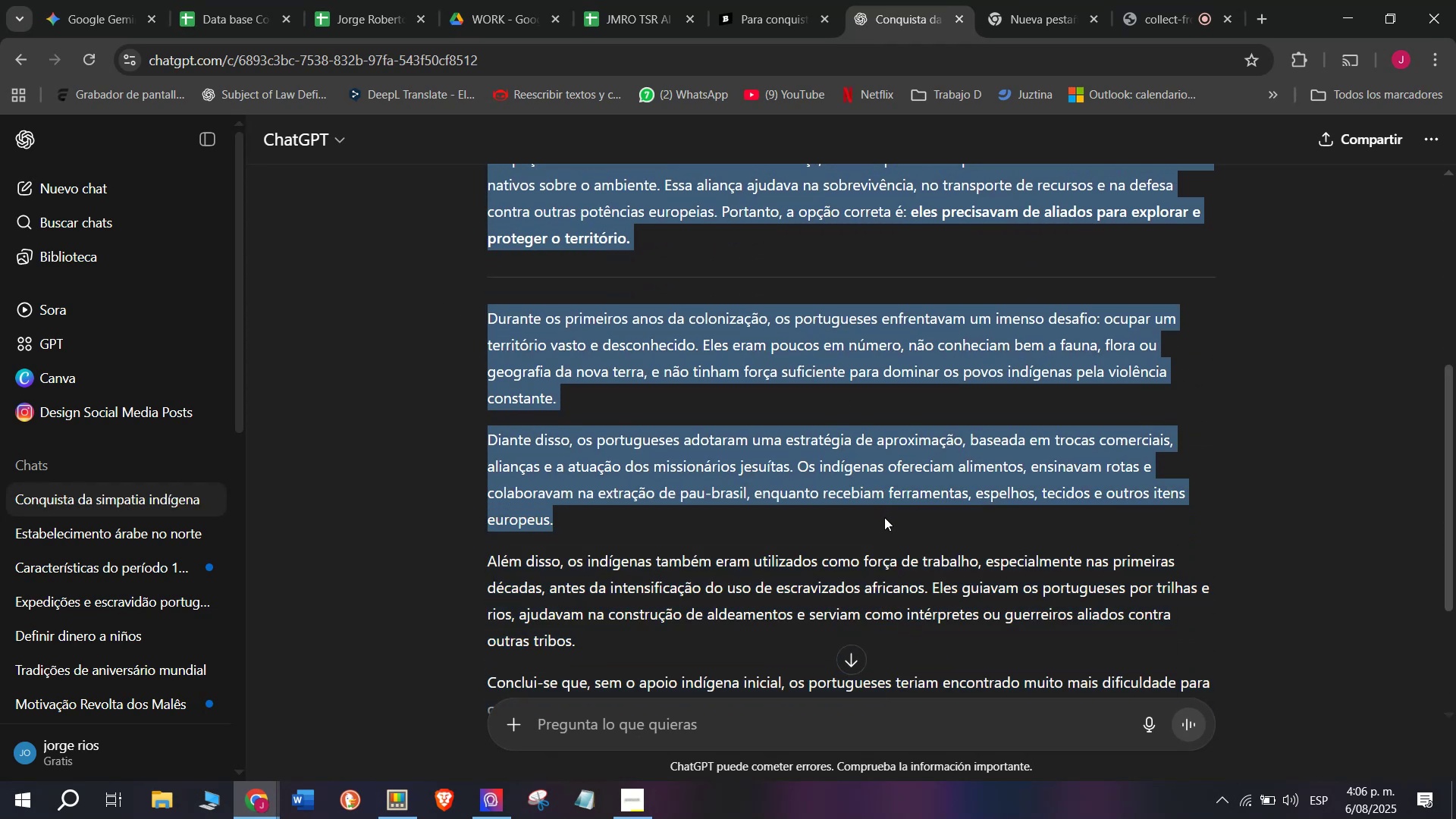 
key(Control+C)
 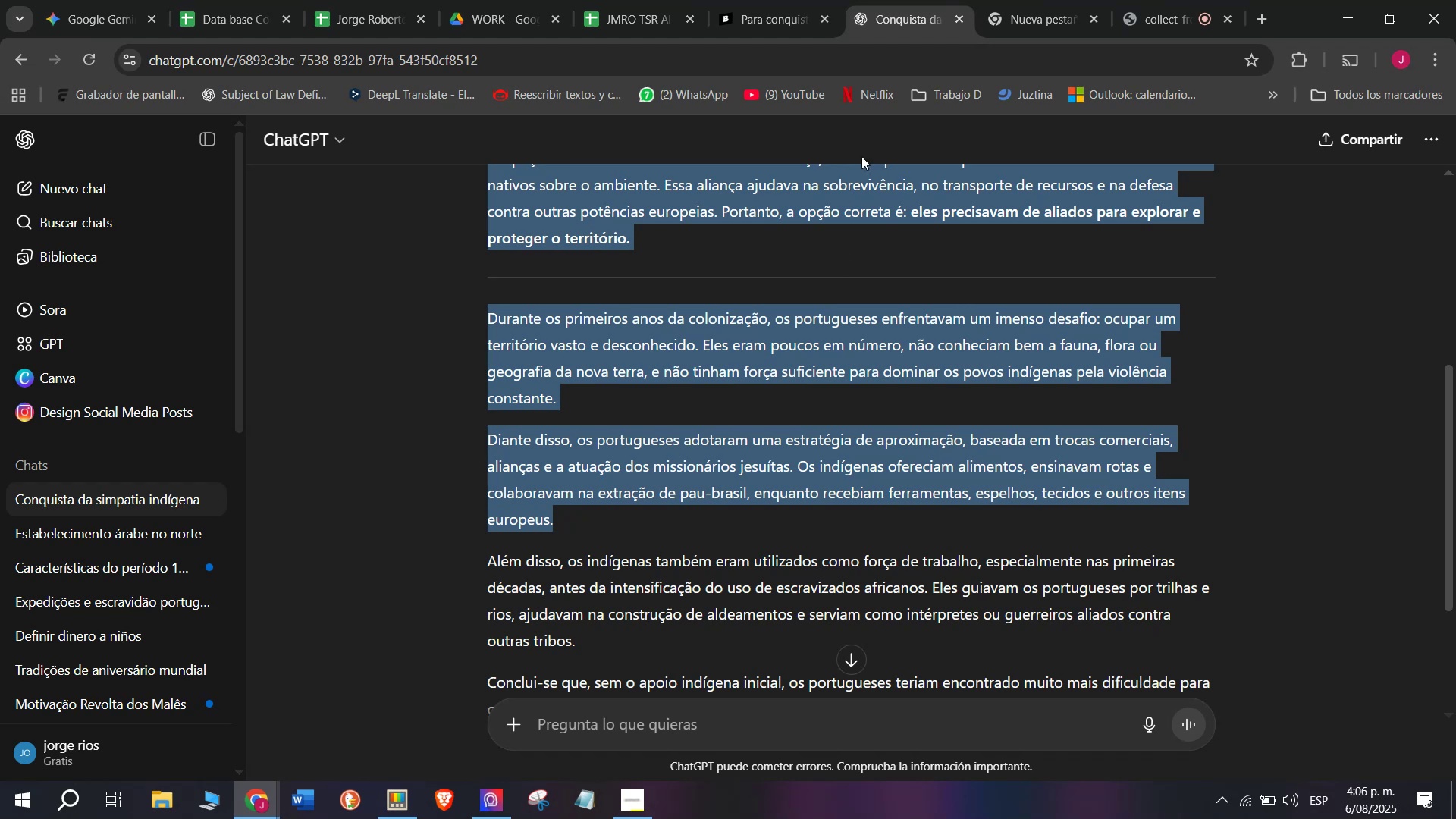 
left_click([739, 0])
 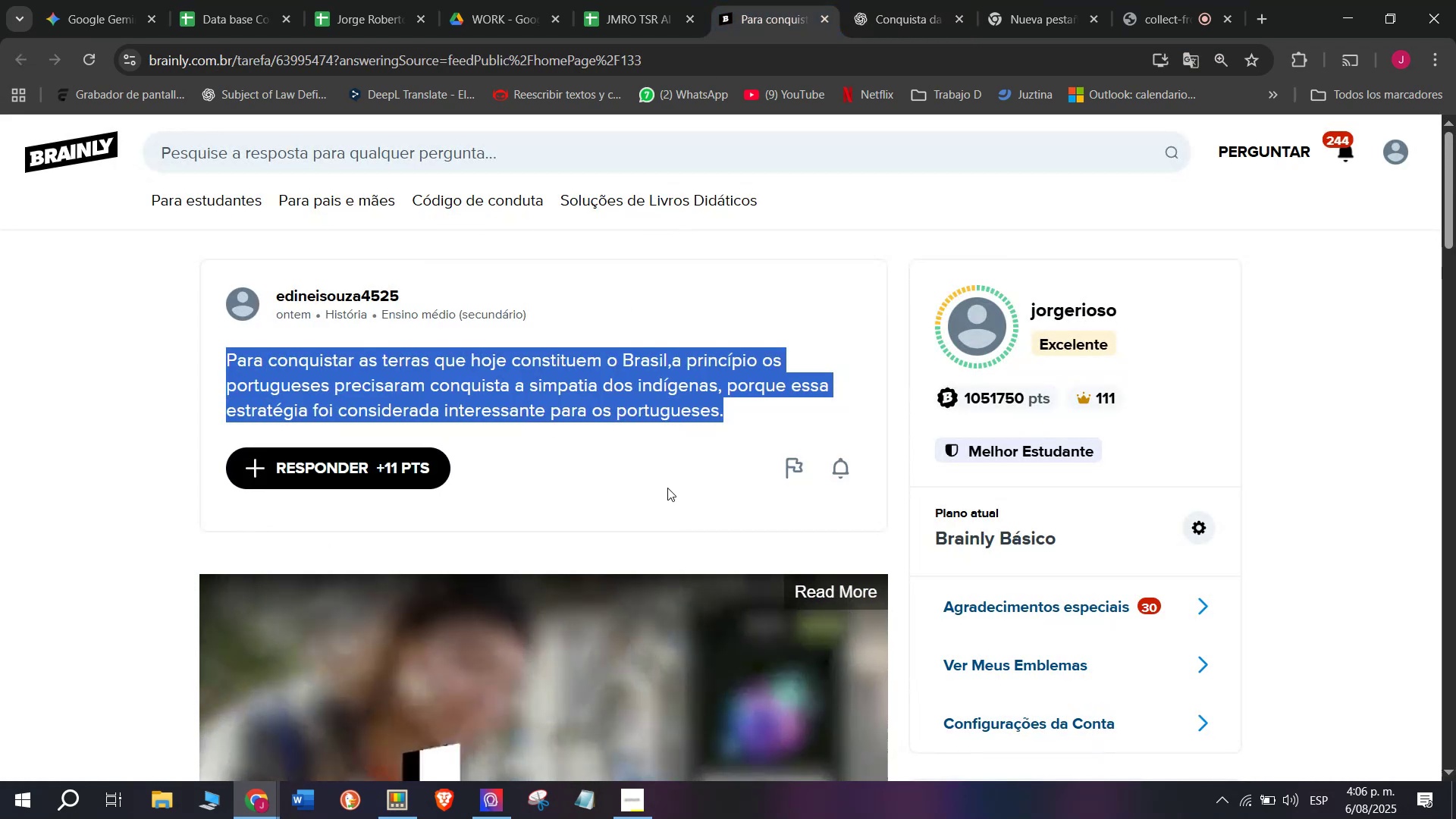 
left_click_drag(start_coordinate=[792, 490], to_coordinate=[482, 217])
 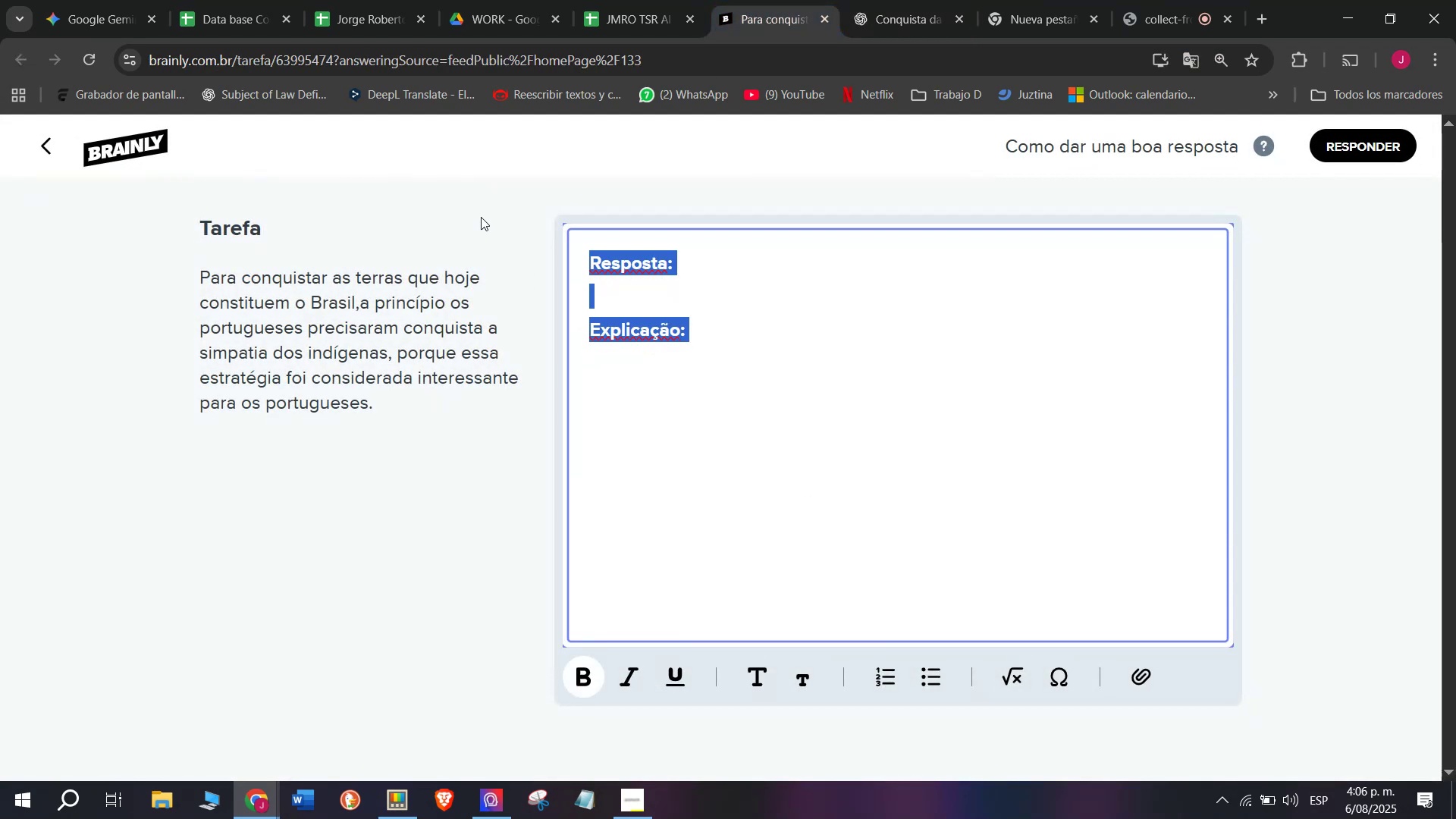 
key(Meta+MetaLeft)
 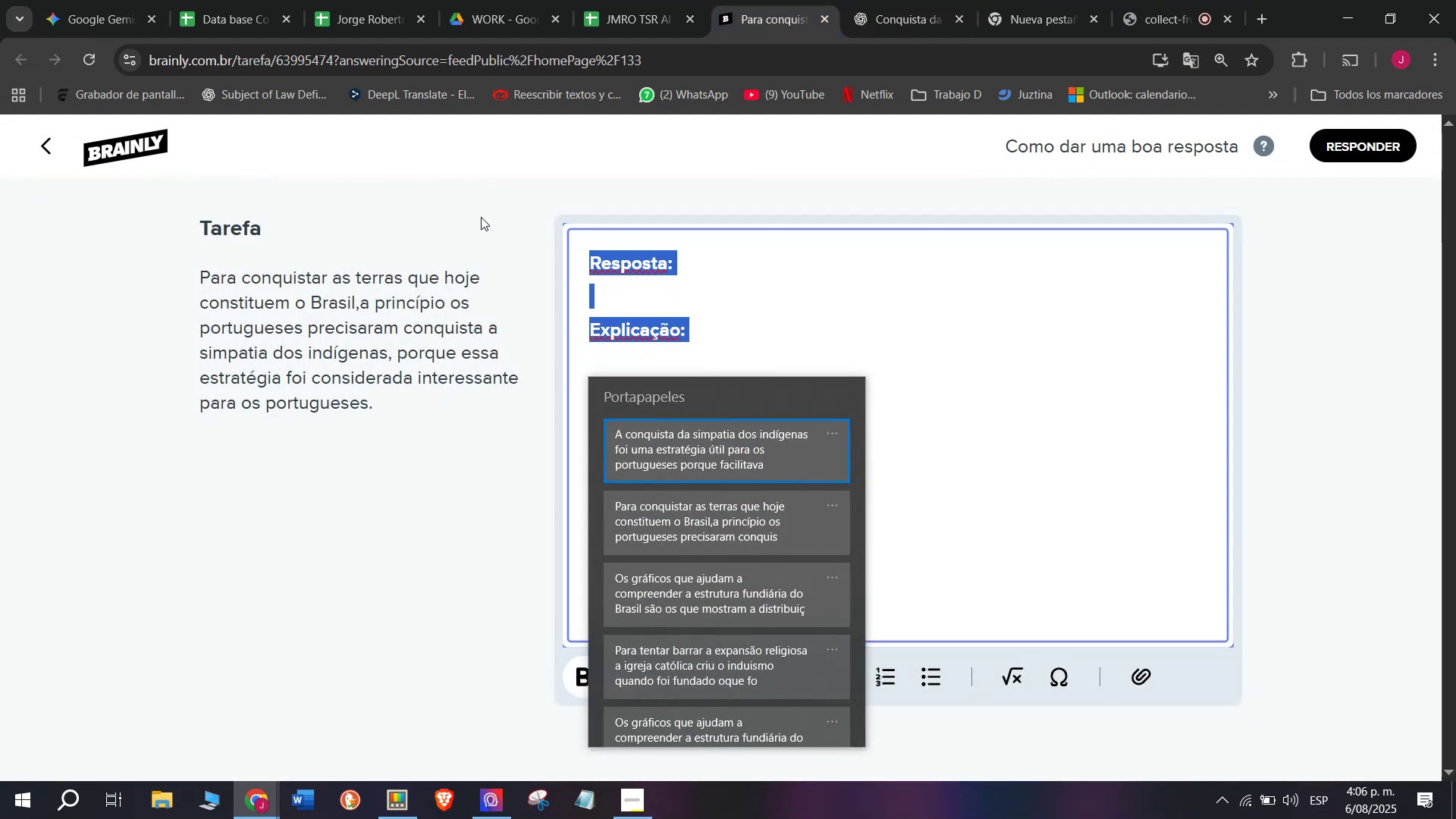 
key(C)
 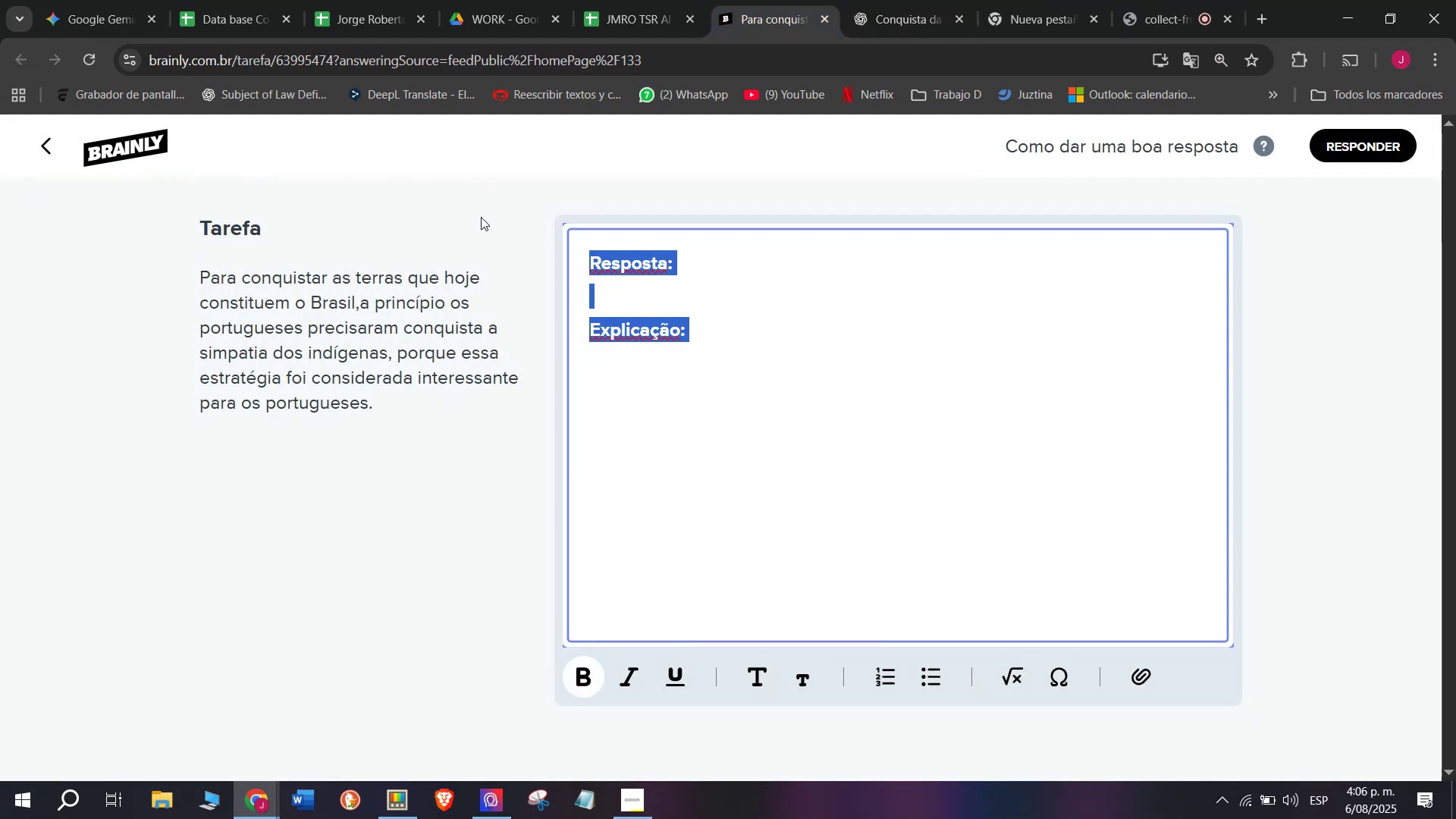 
key(Meta+V)
 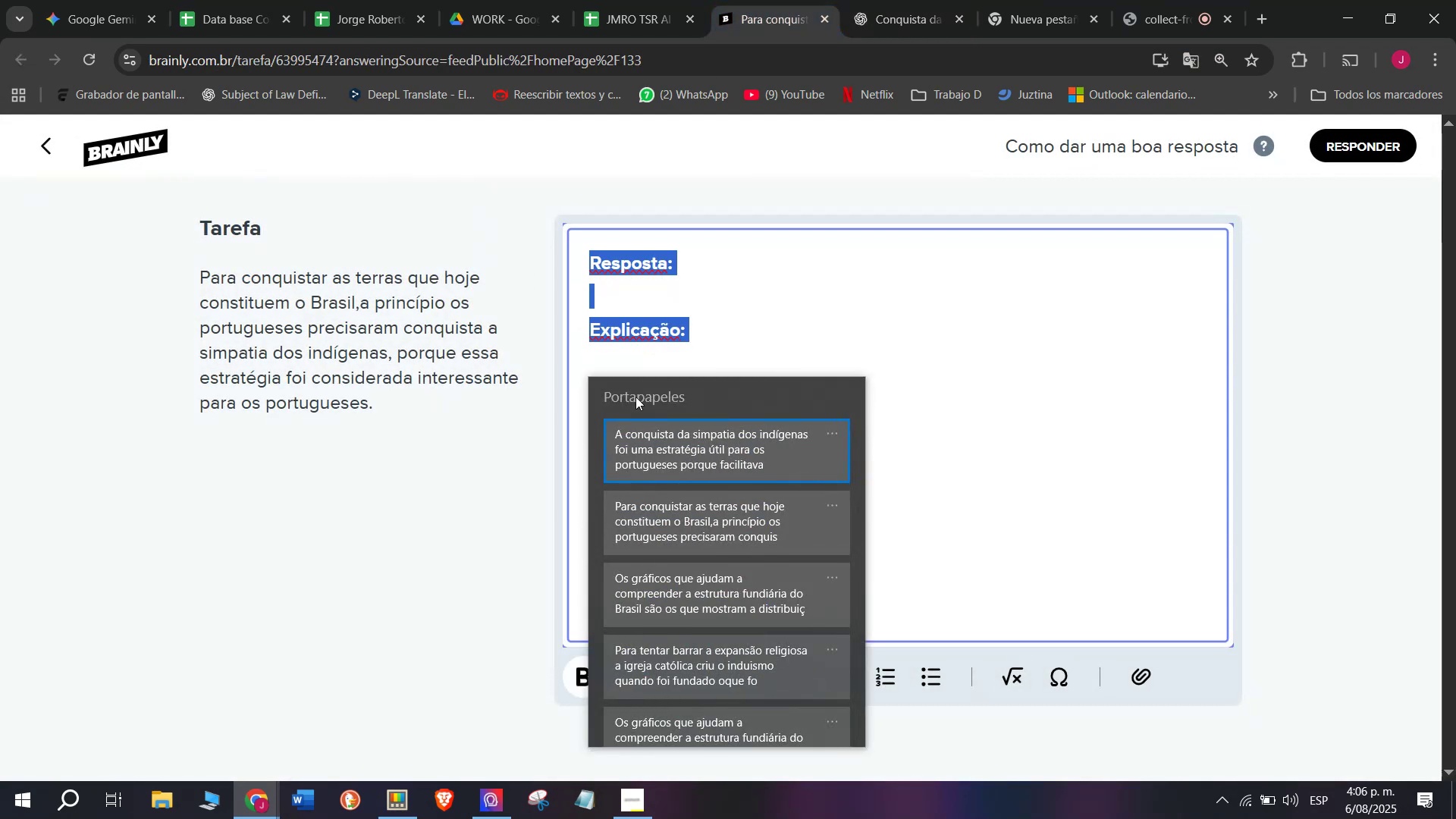 
left_click([637, 433])
 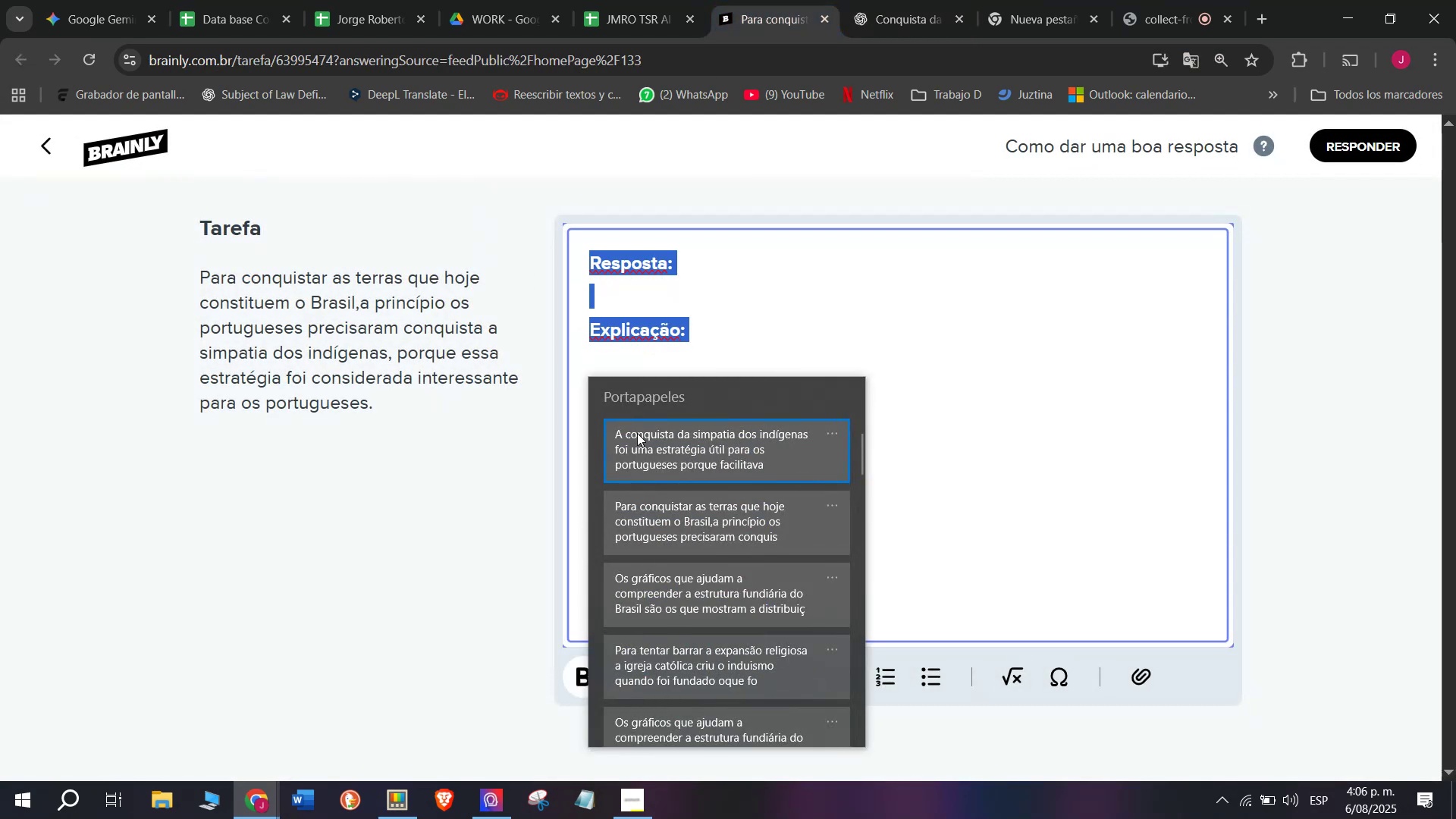 
key(Control+ControlLeft)
 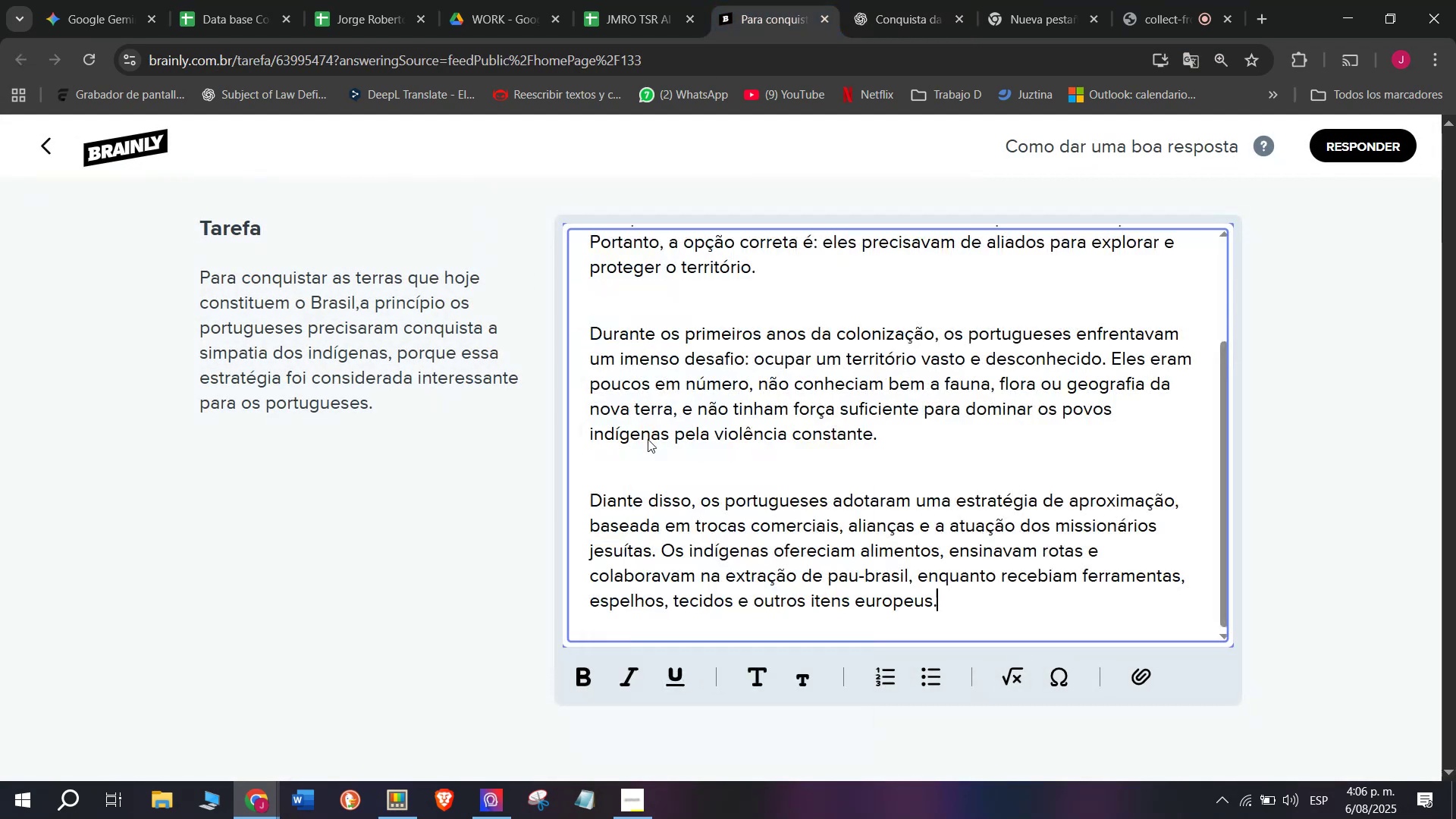 
key(Control+V)
 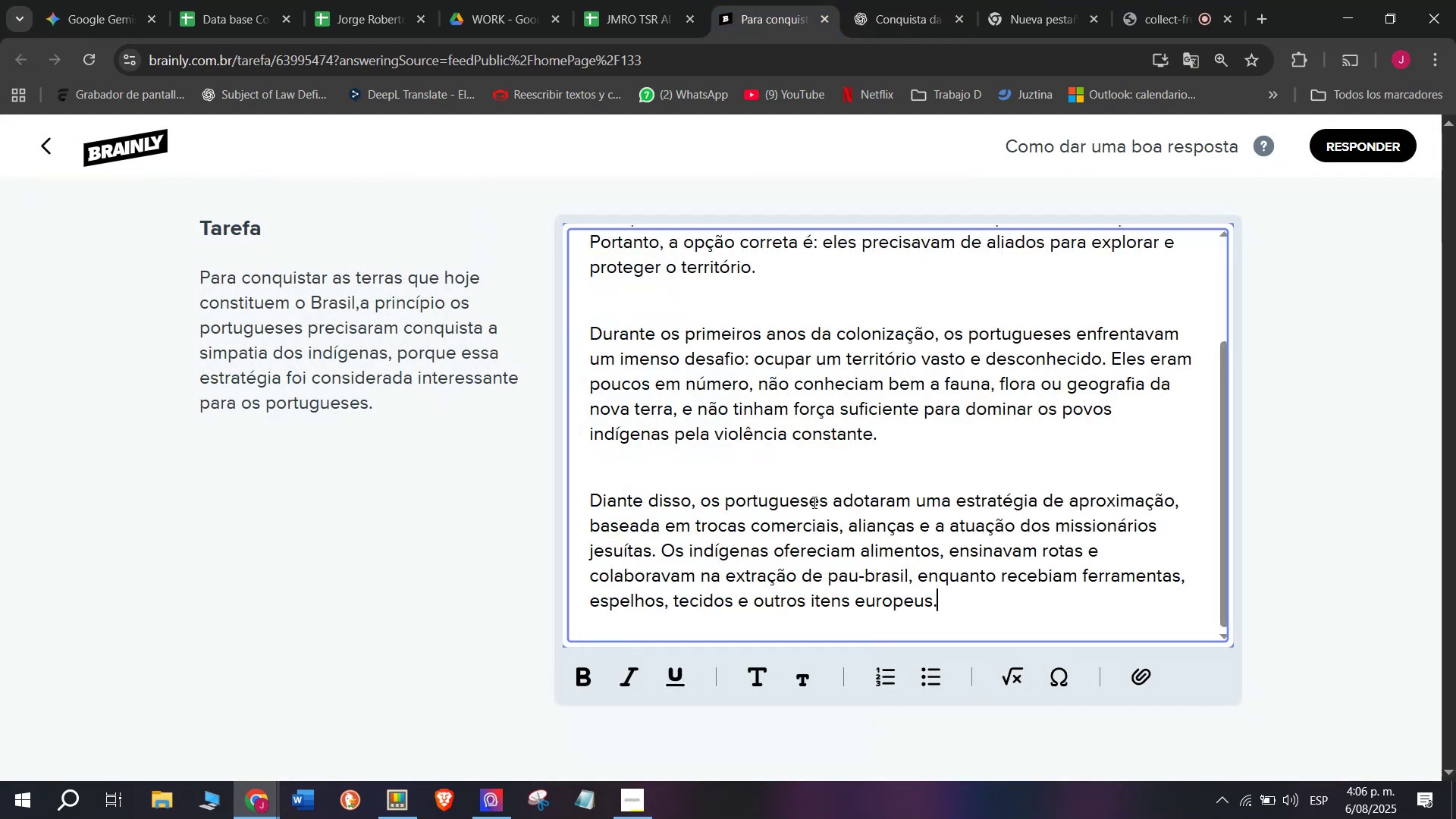 
scroll: coordinate [814, 500], scroll_direction: up, amount: 5.0
 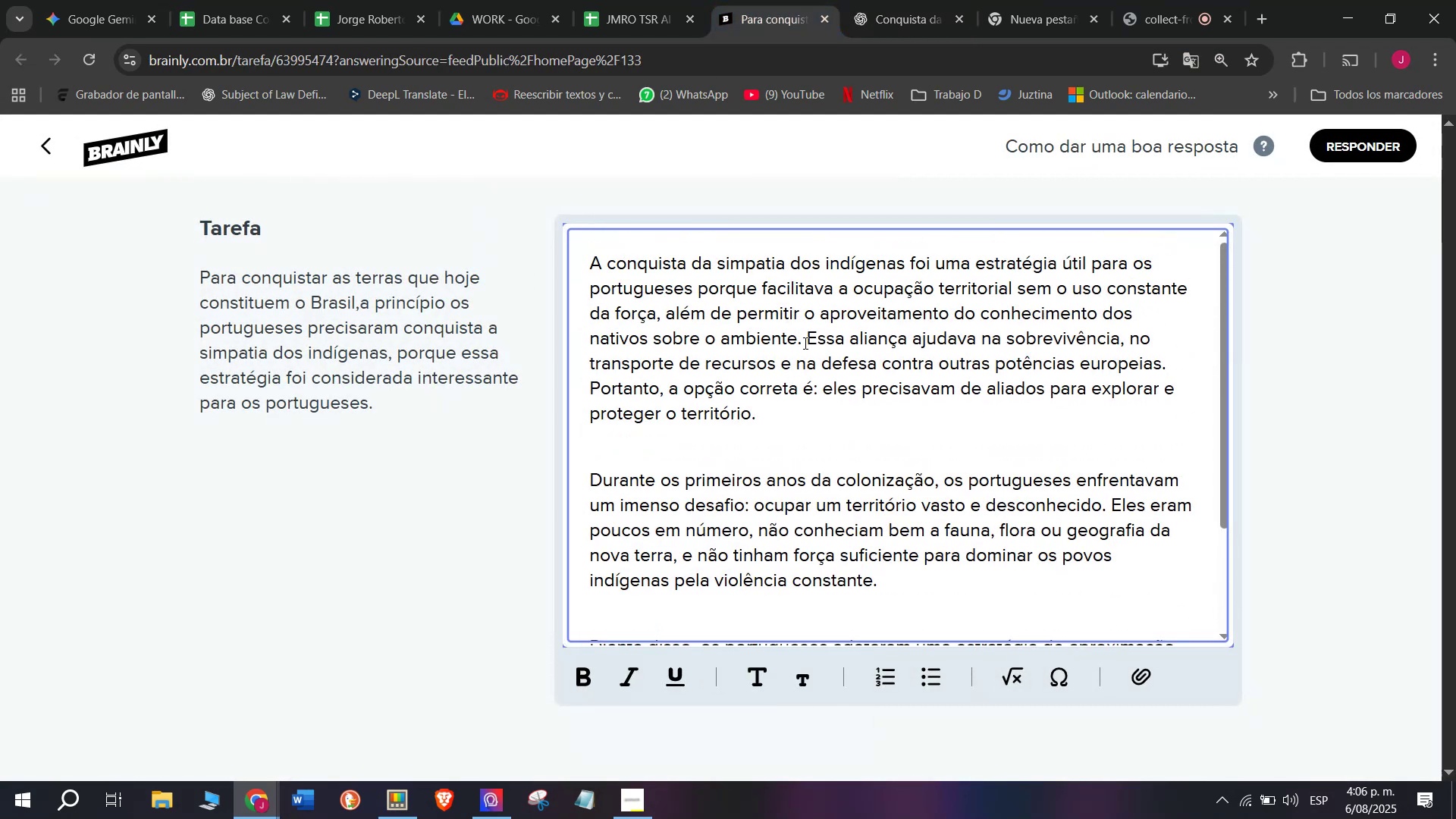 
left_click_drag(start_coordinate=[804, 339], to_coordinate=[844, 444])
 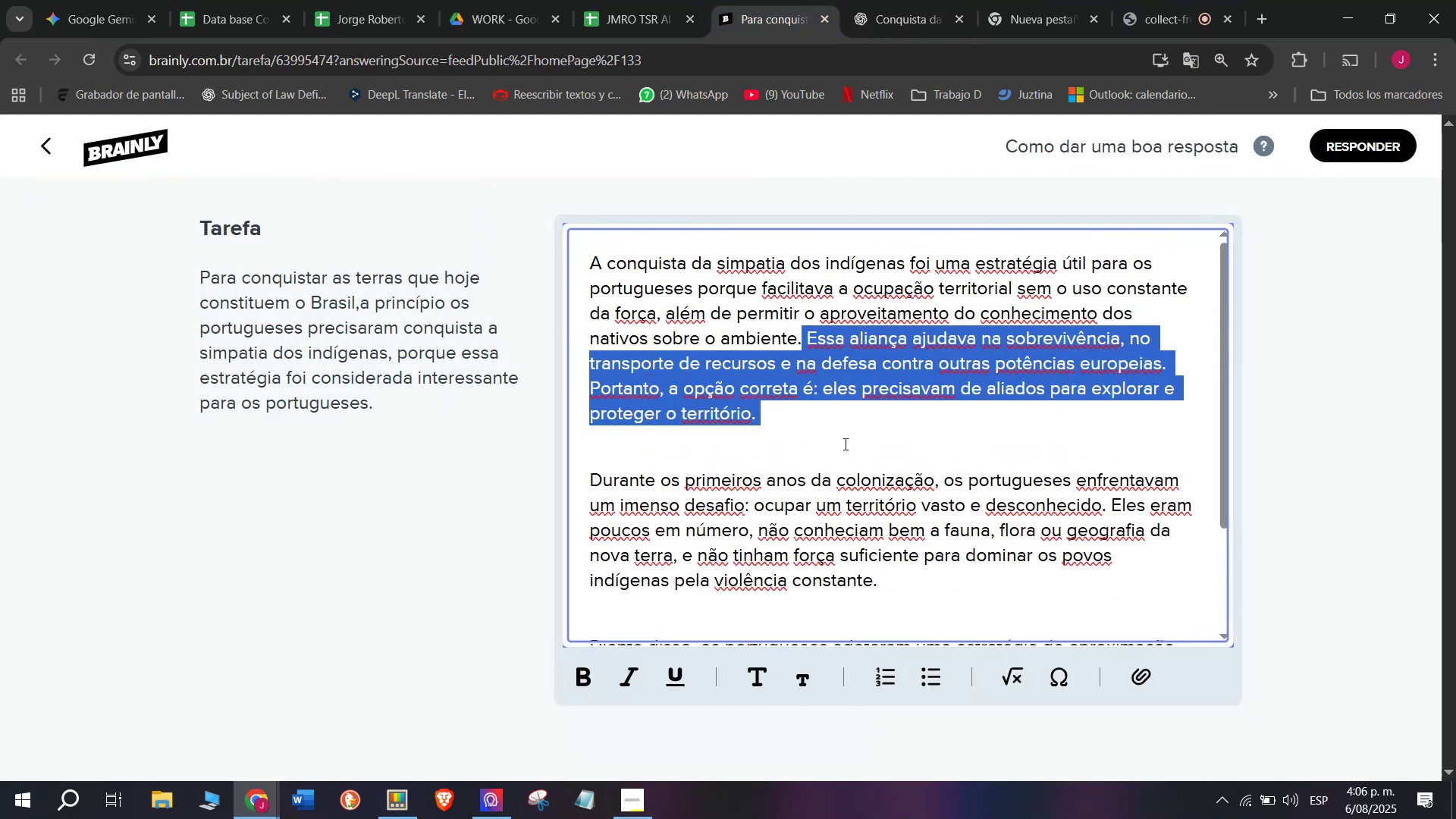 
key(Backspace)
 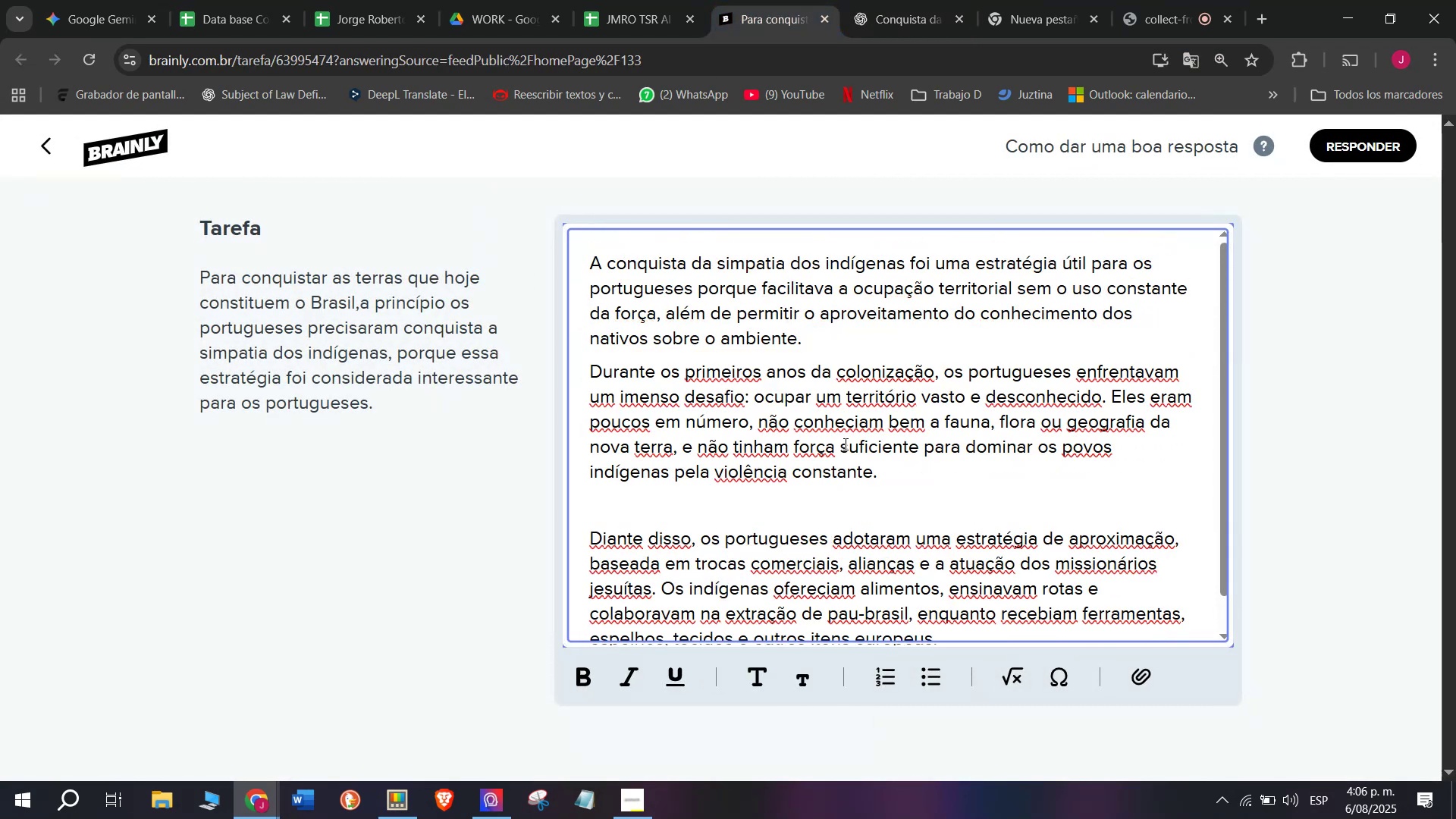 
key(Enter)
 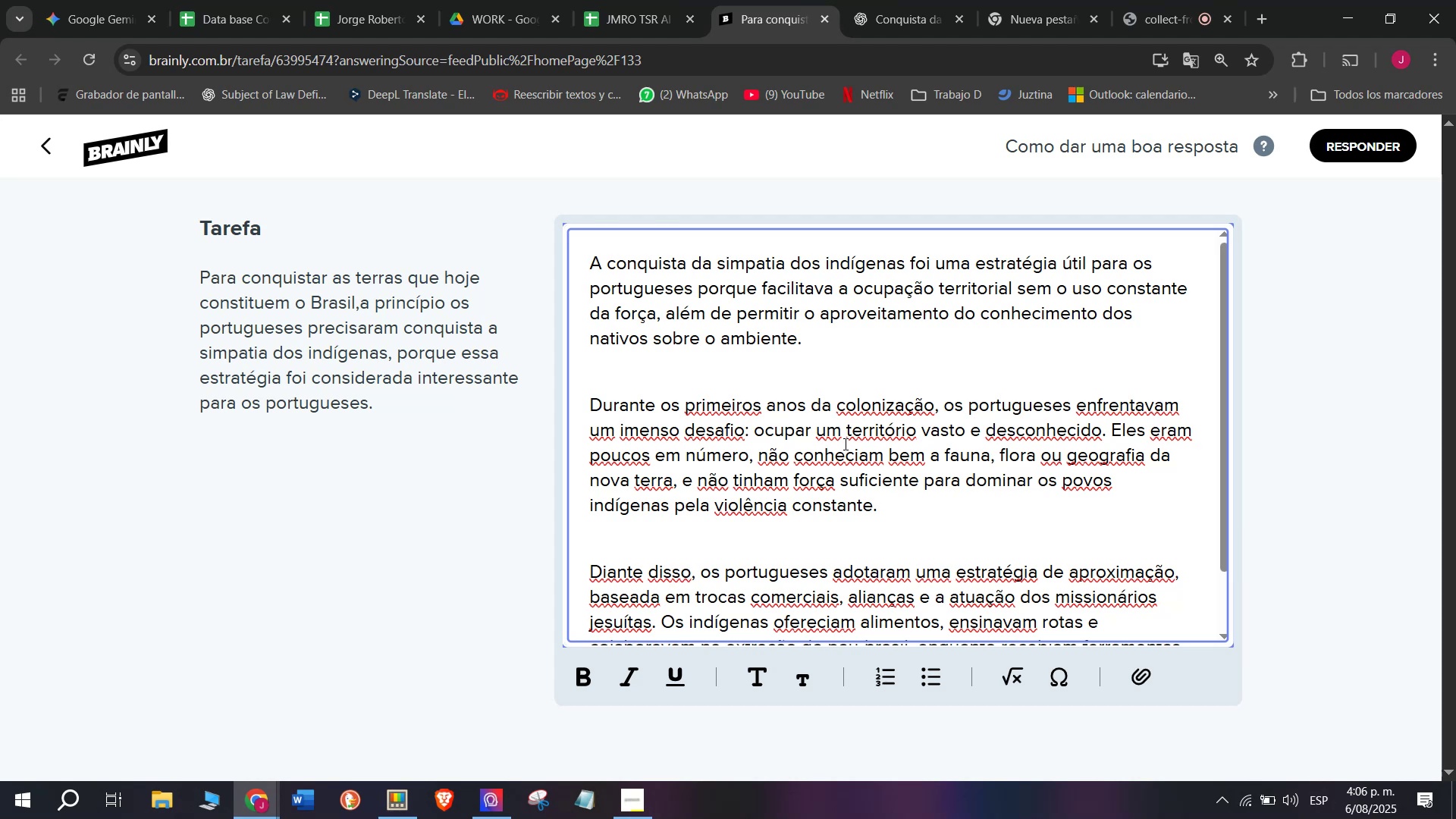 
scroll: coordinate [958, 528], scroll_direction: down, amount: 5.0
 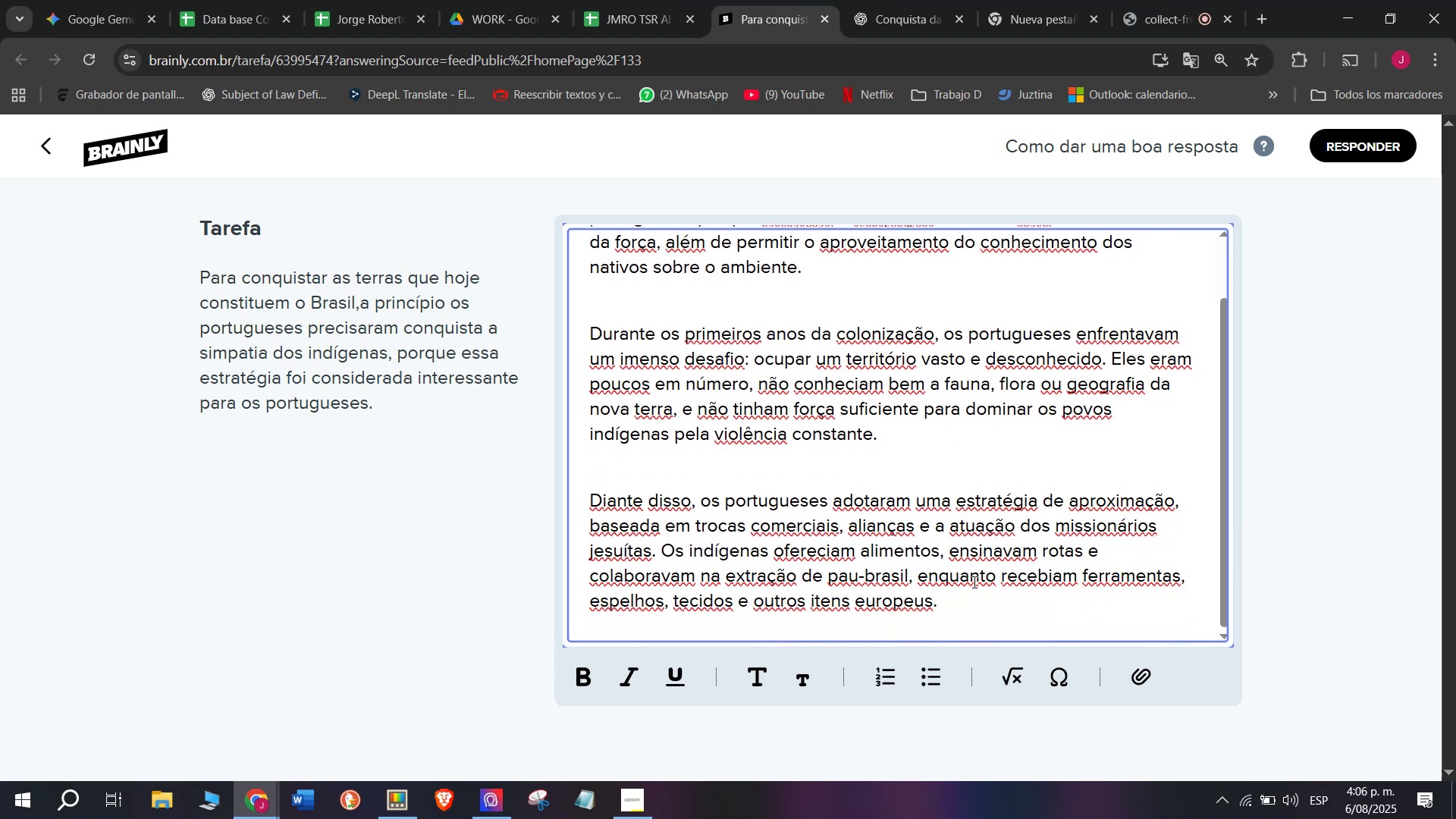 
left_click_drag(start_coordinate=[959, 616], to_coordinate=[359, 41])
 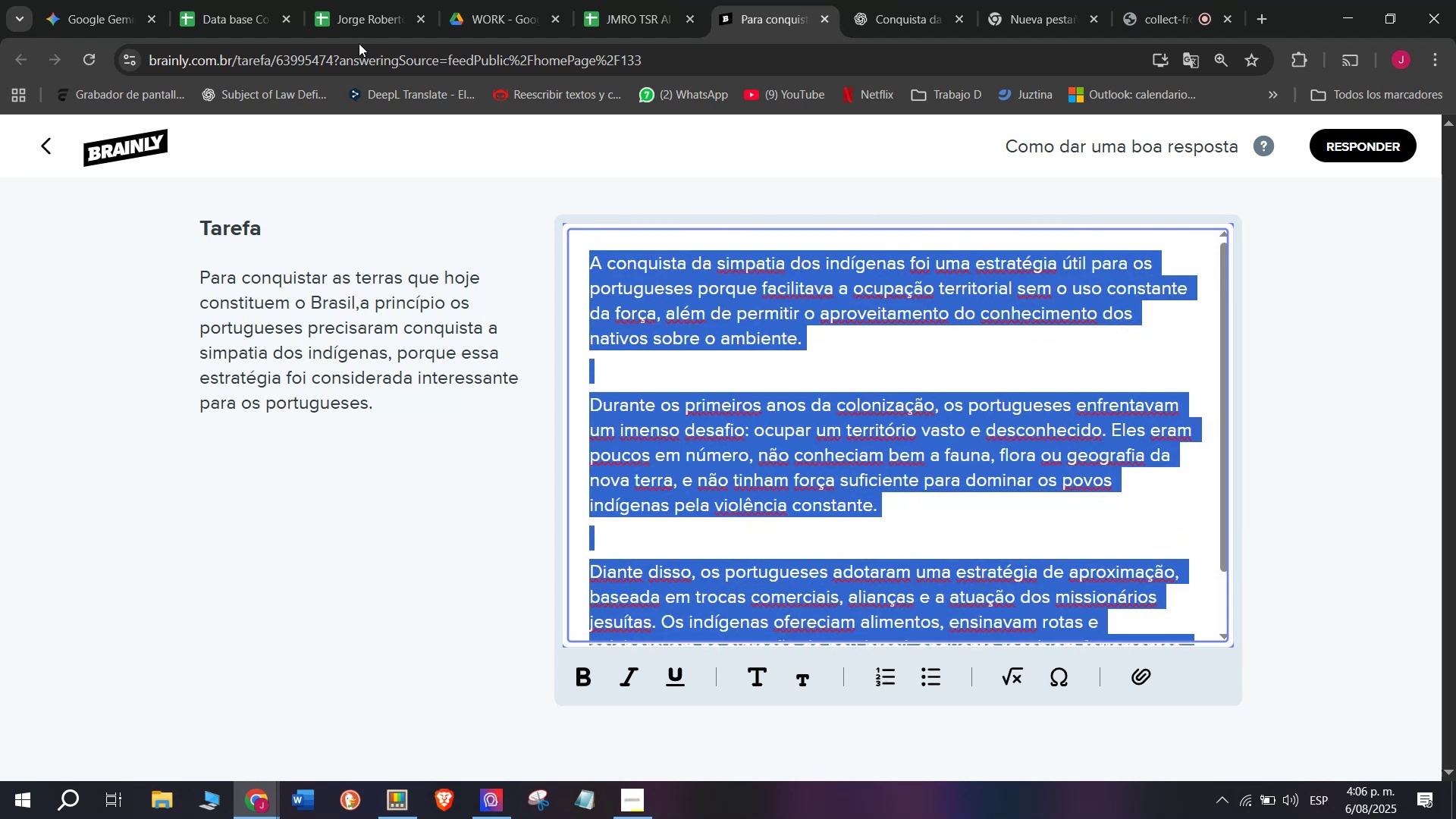 
key(Break)
 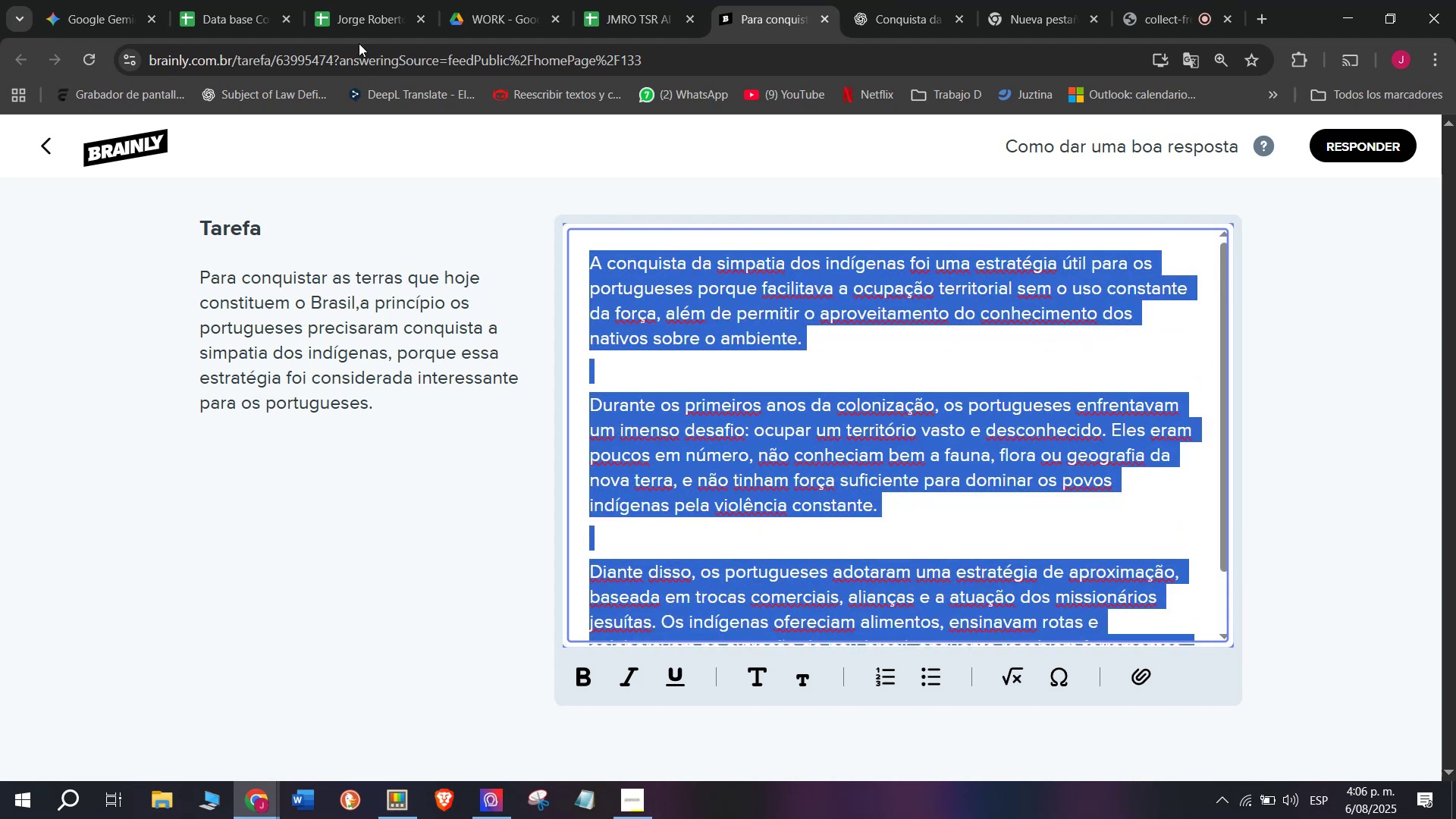 
key(Control+ControlLeft)
 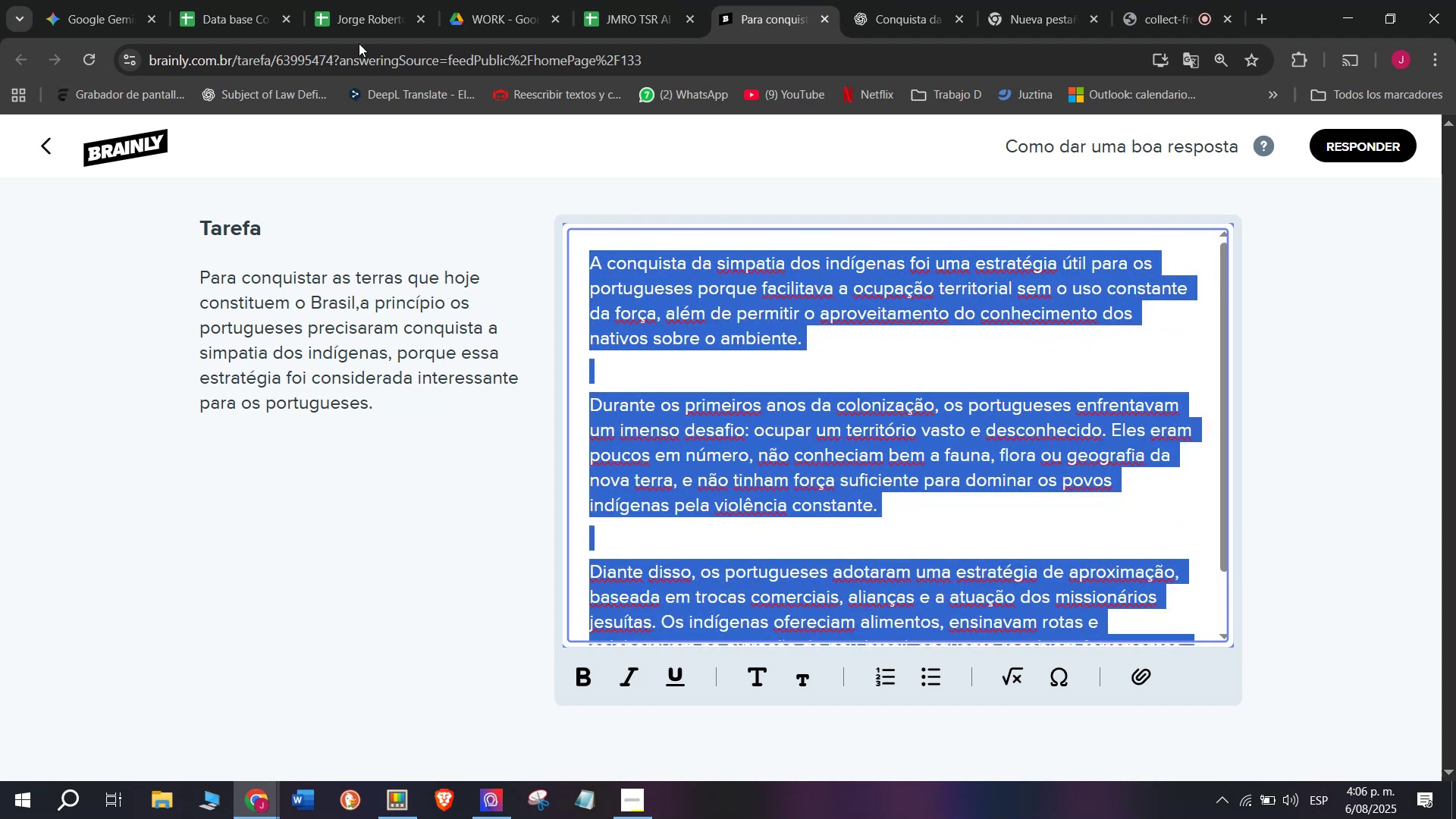 
key(Control+C)
 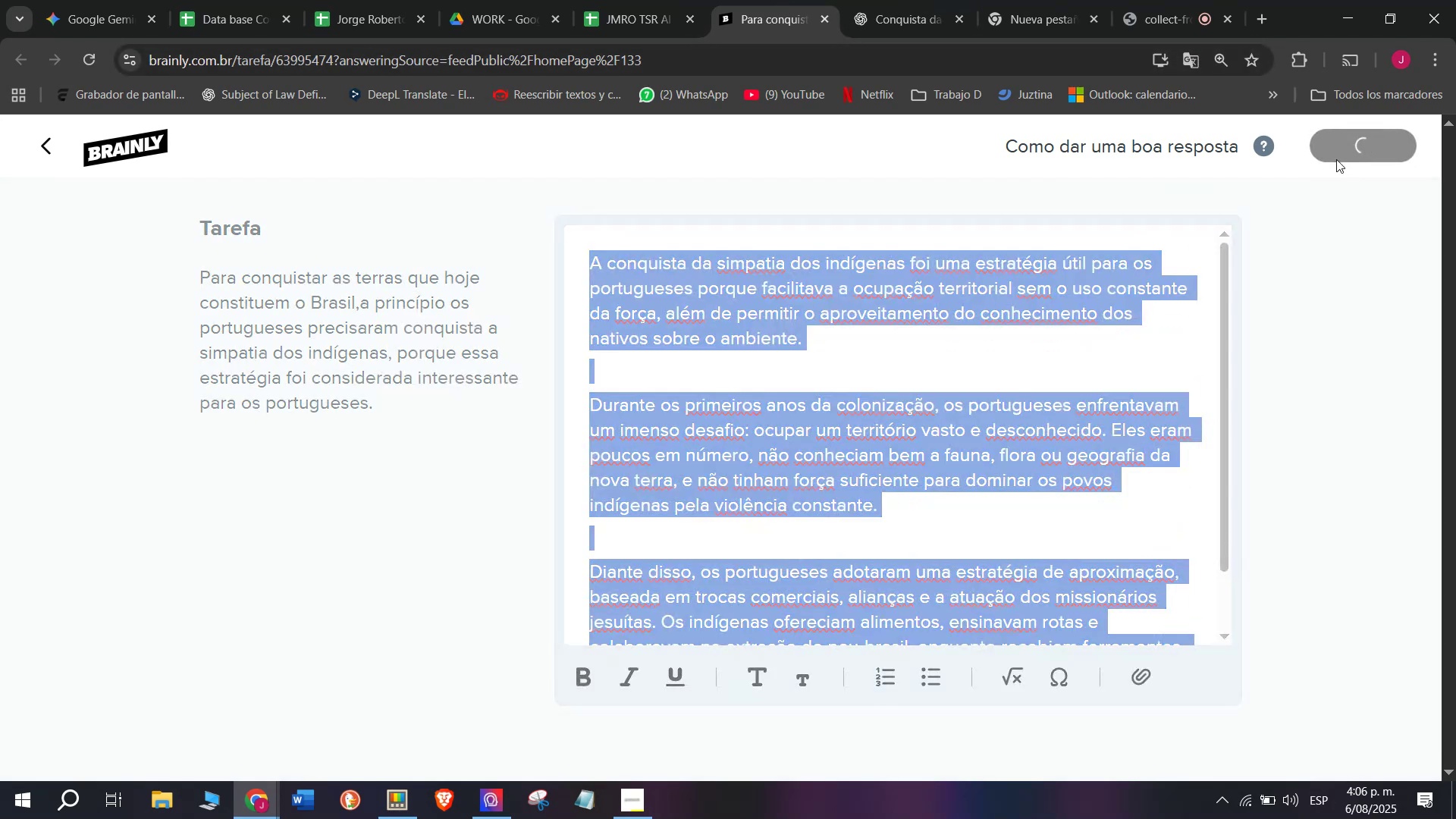 
left_click([628, 0])
 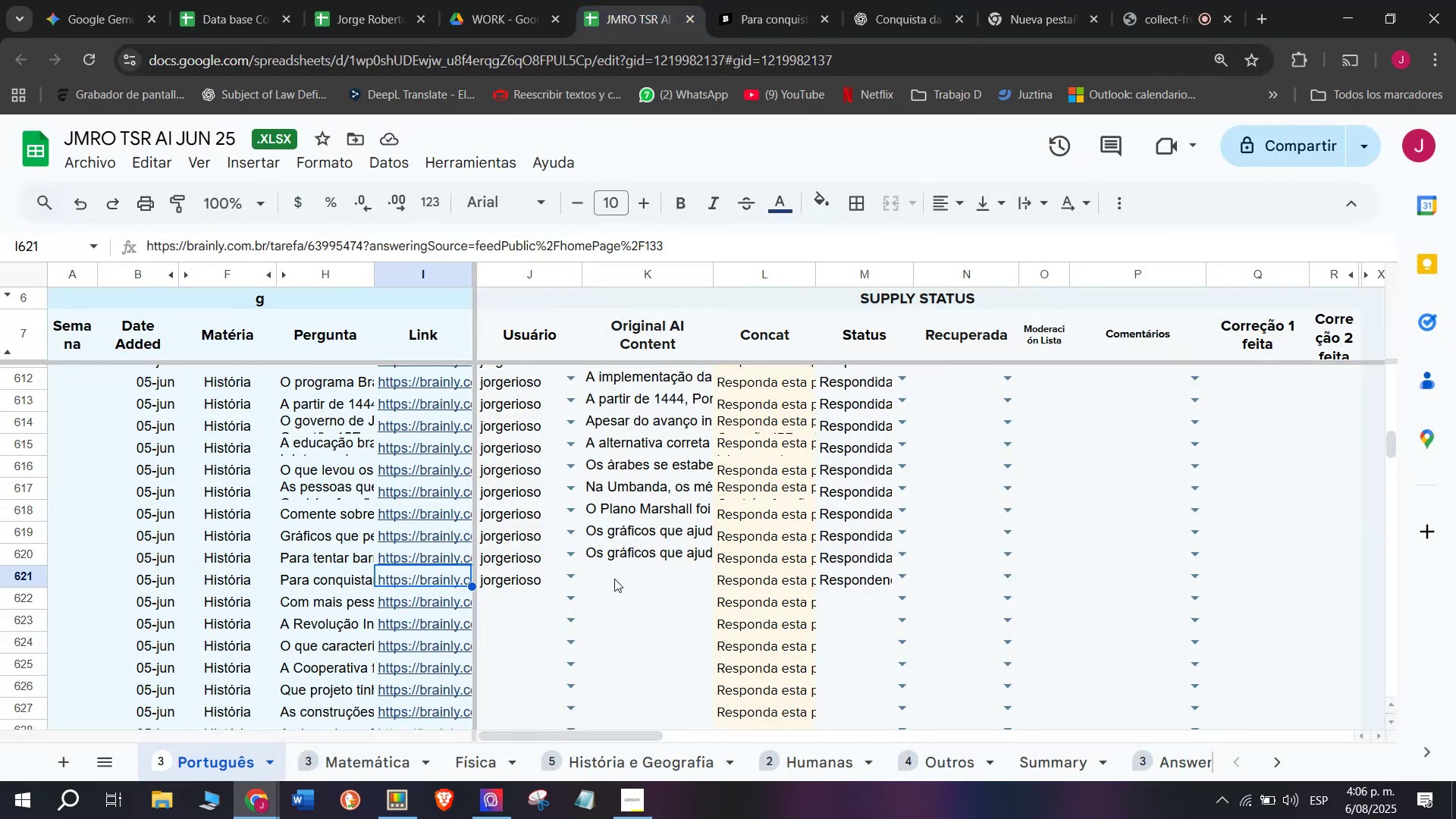 
double_click([614, 578])
 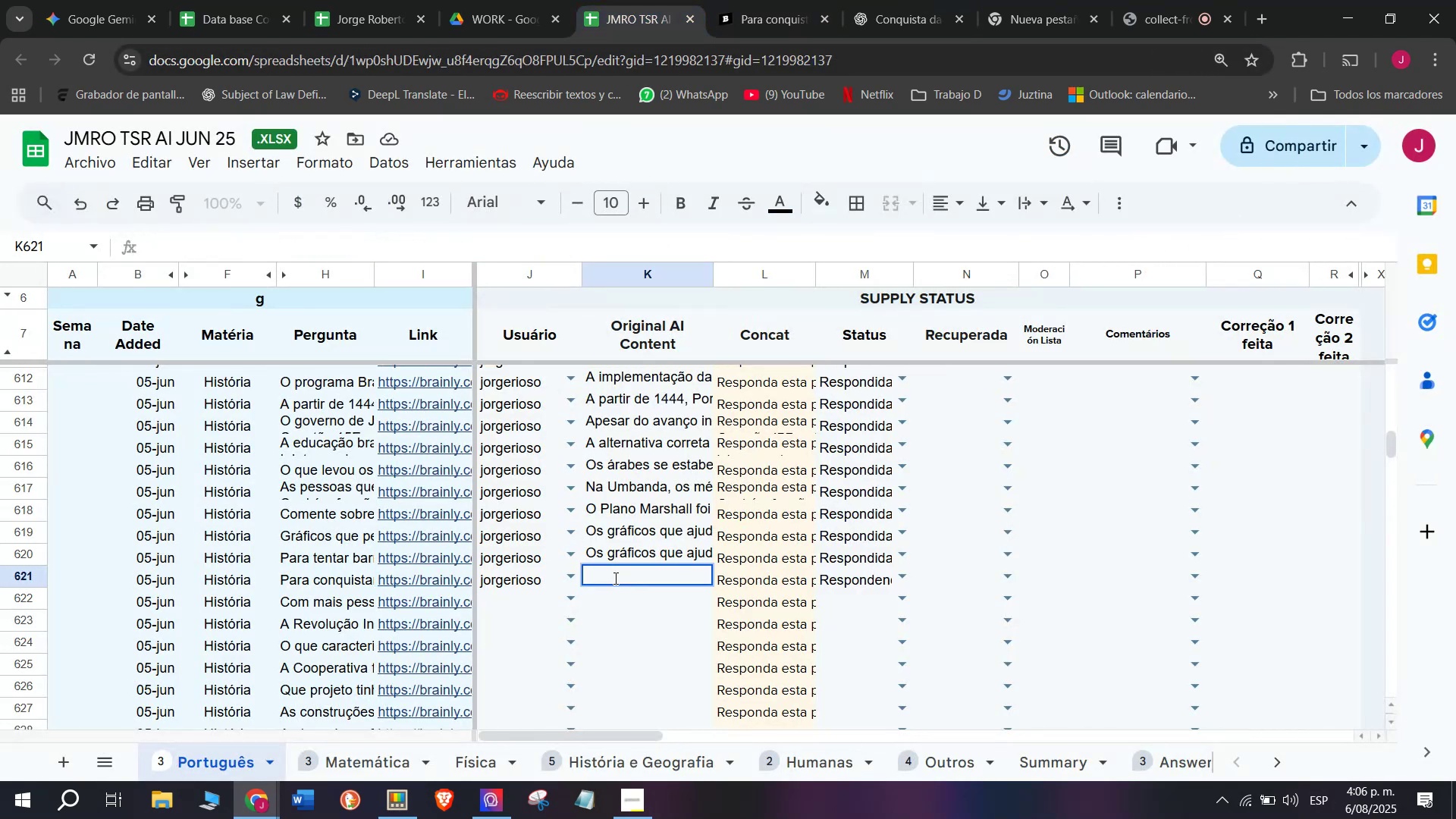 
key(Meta+MetaLeft)
 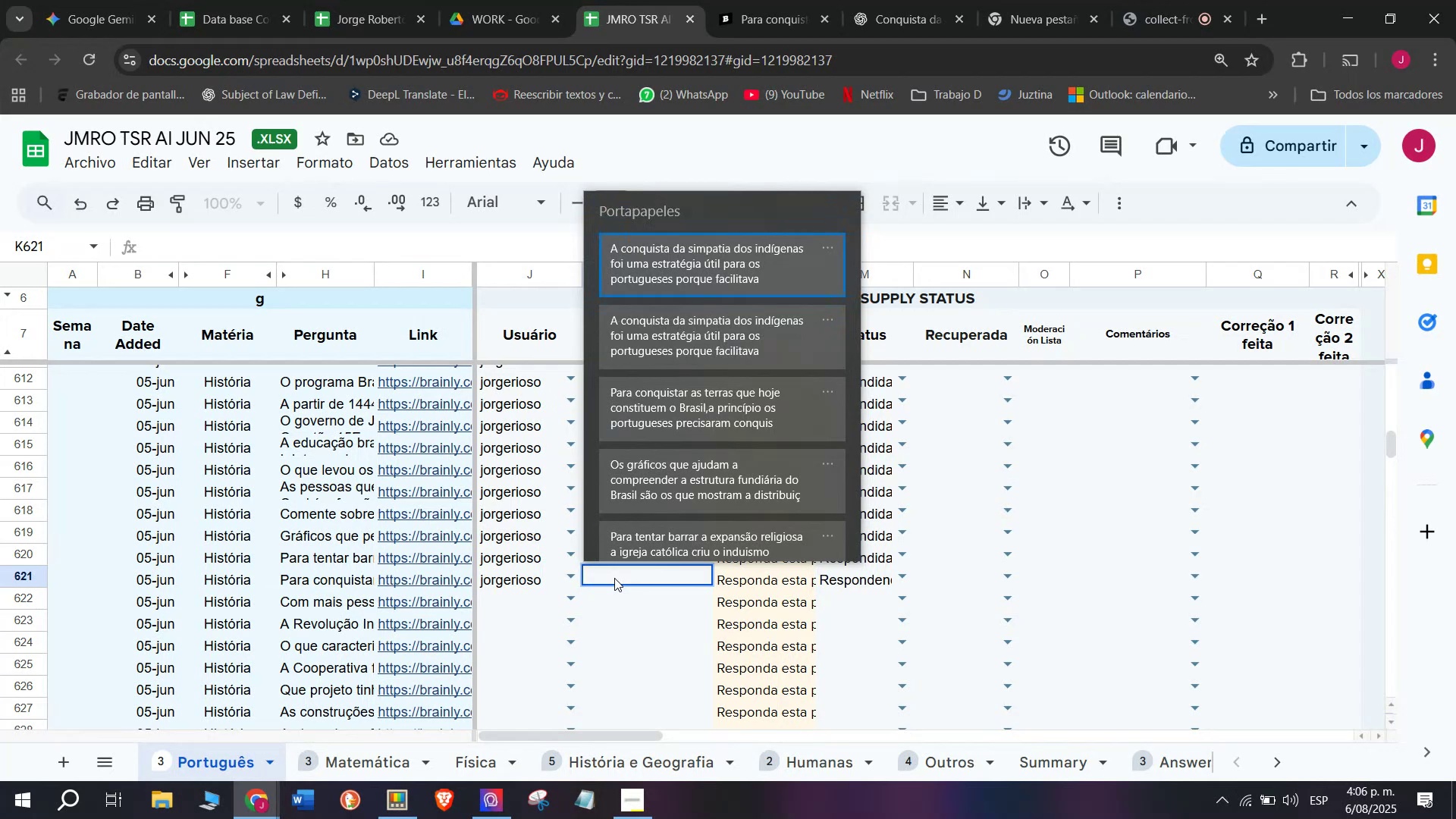 
key(C)
 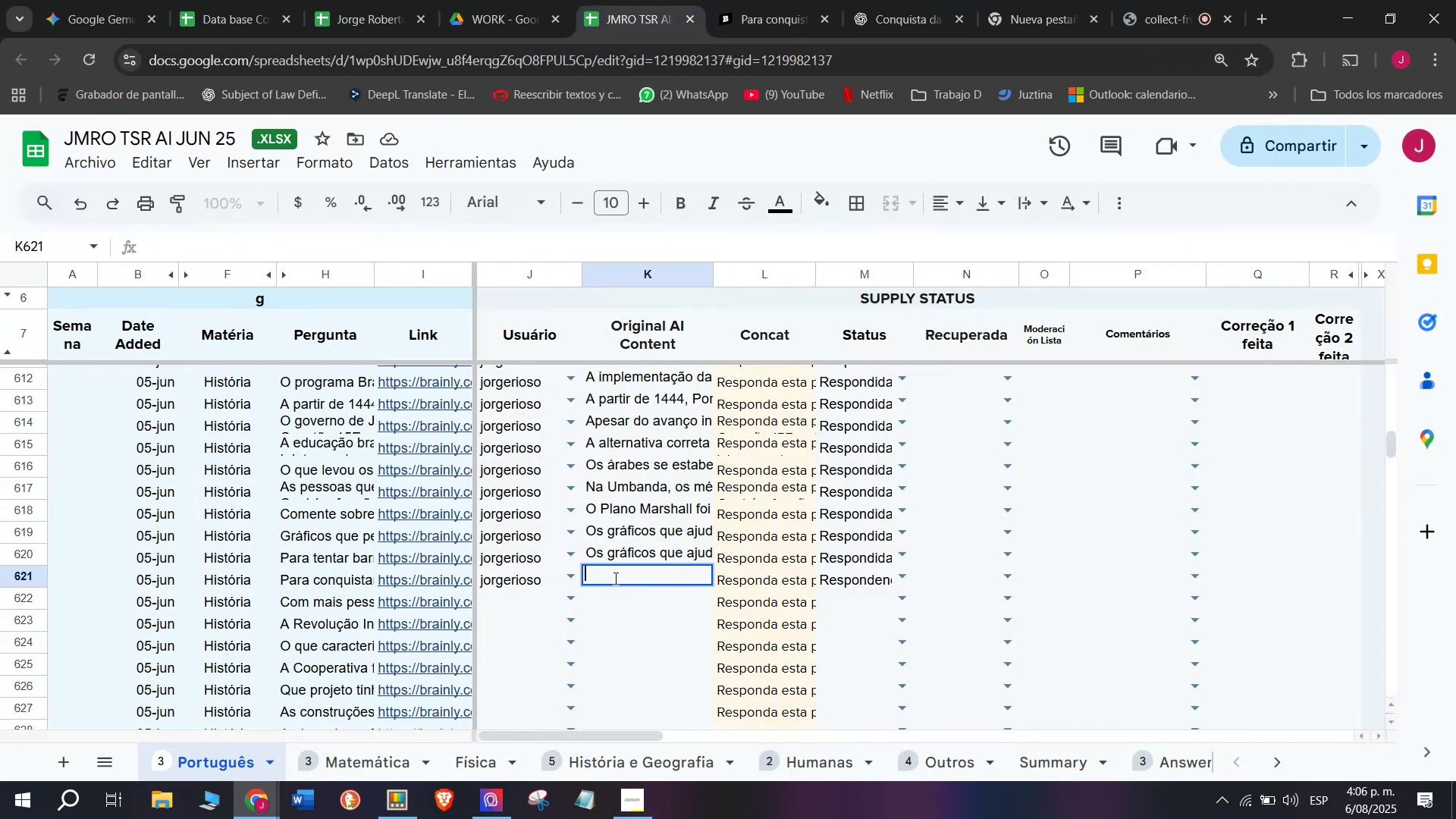 
key(Meta+V)
 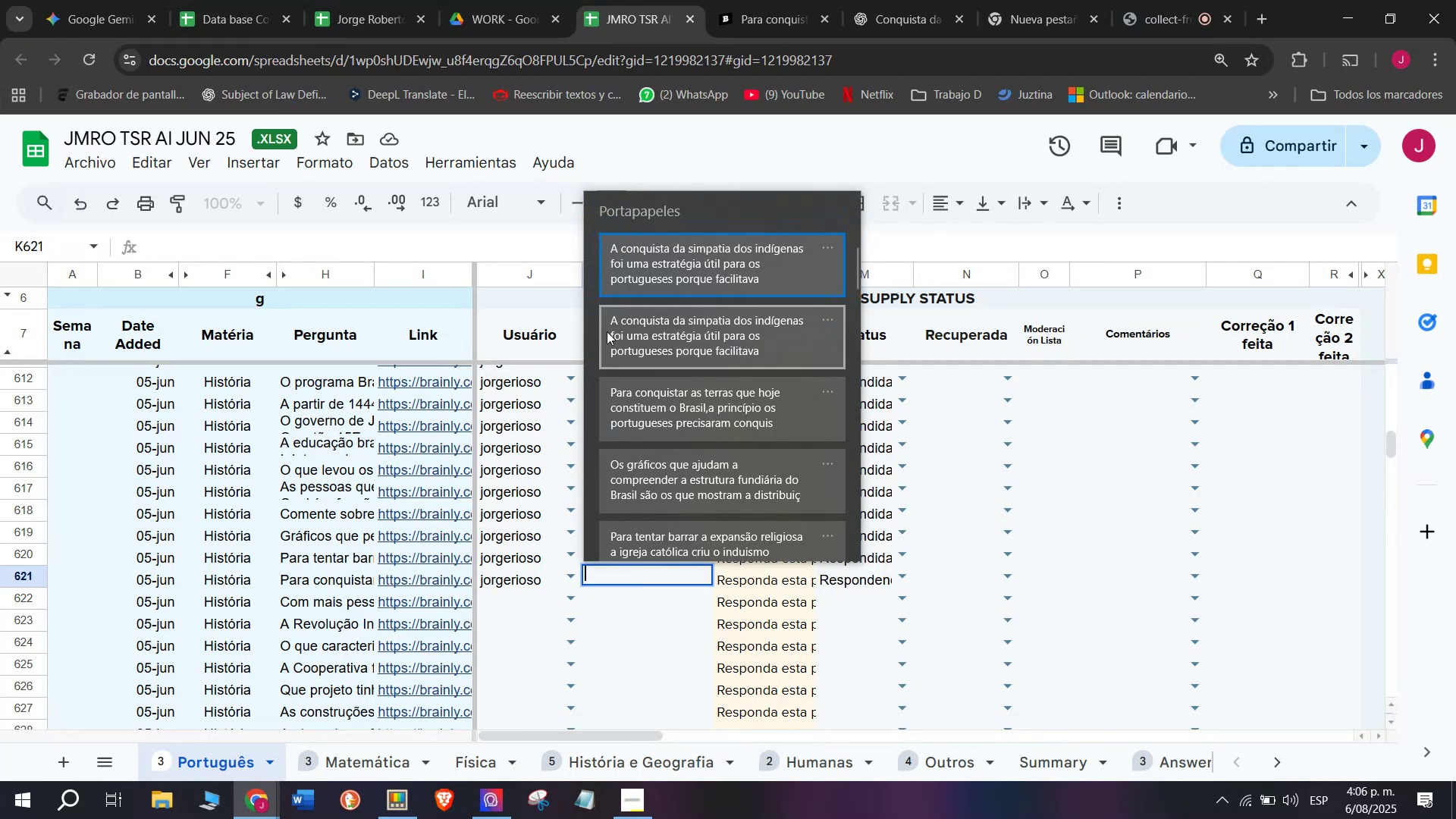 
key(Control+V)
 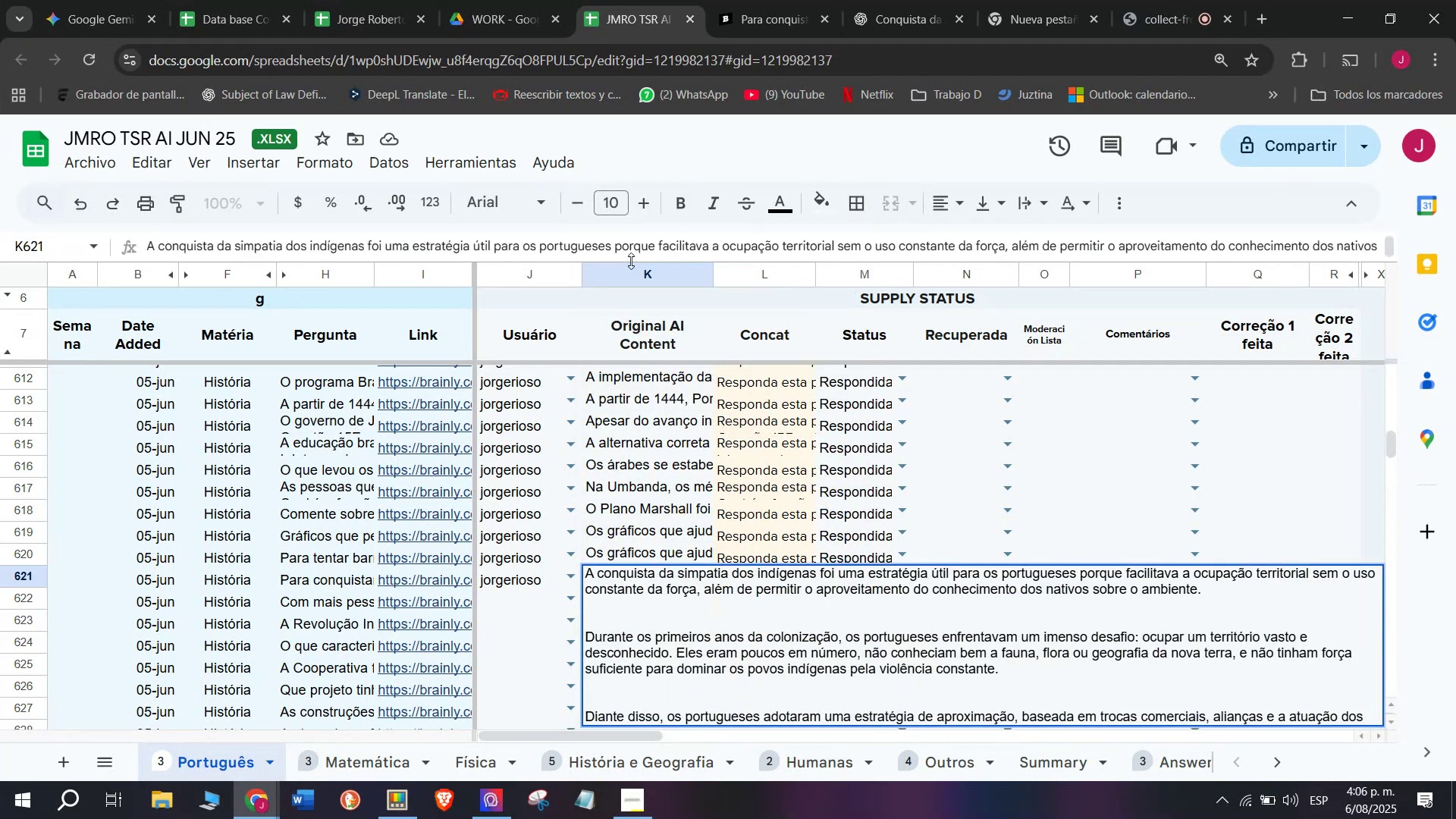 
key(Enter)
 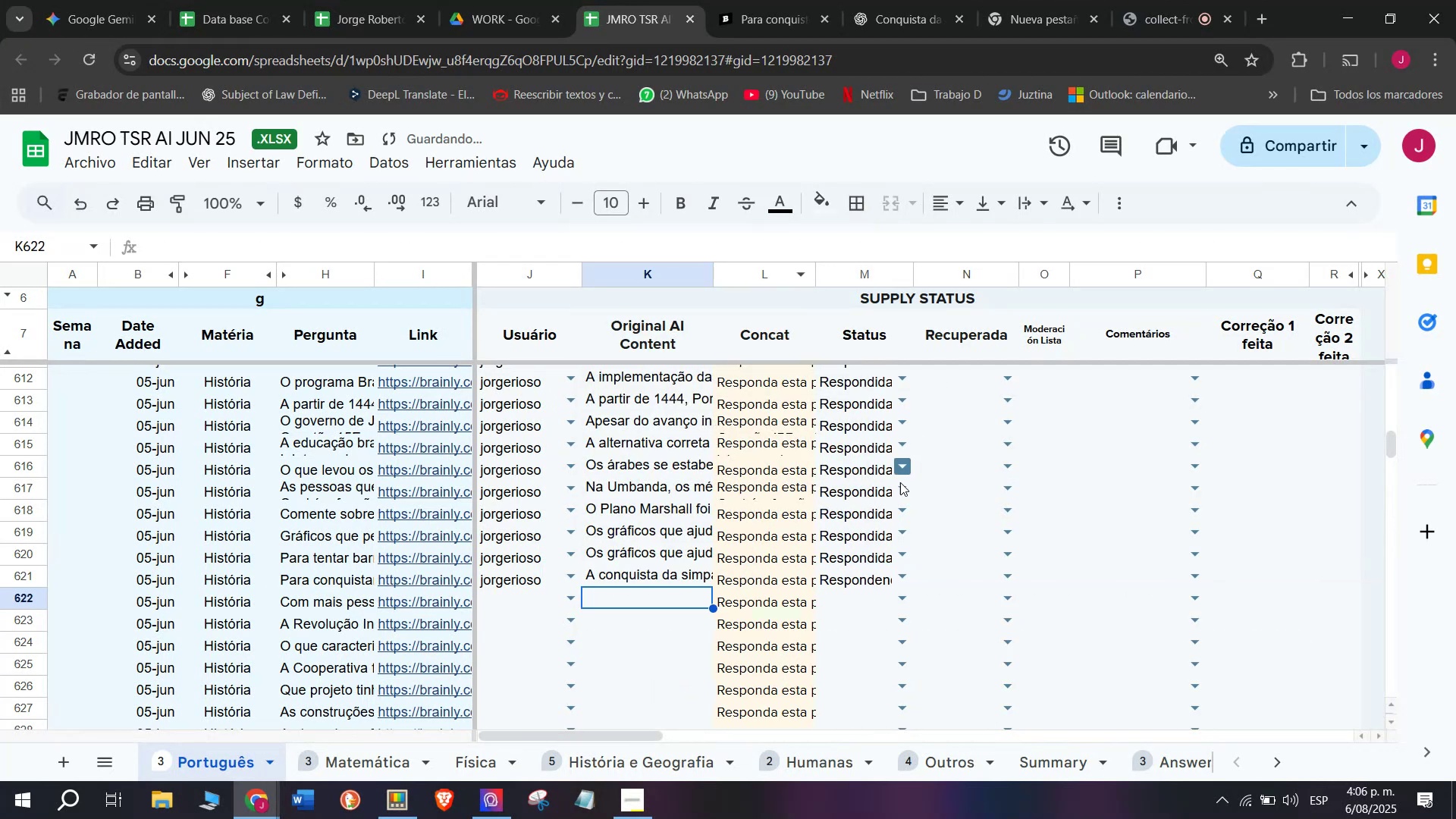 
left_click([897, 594])
 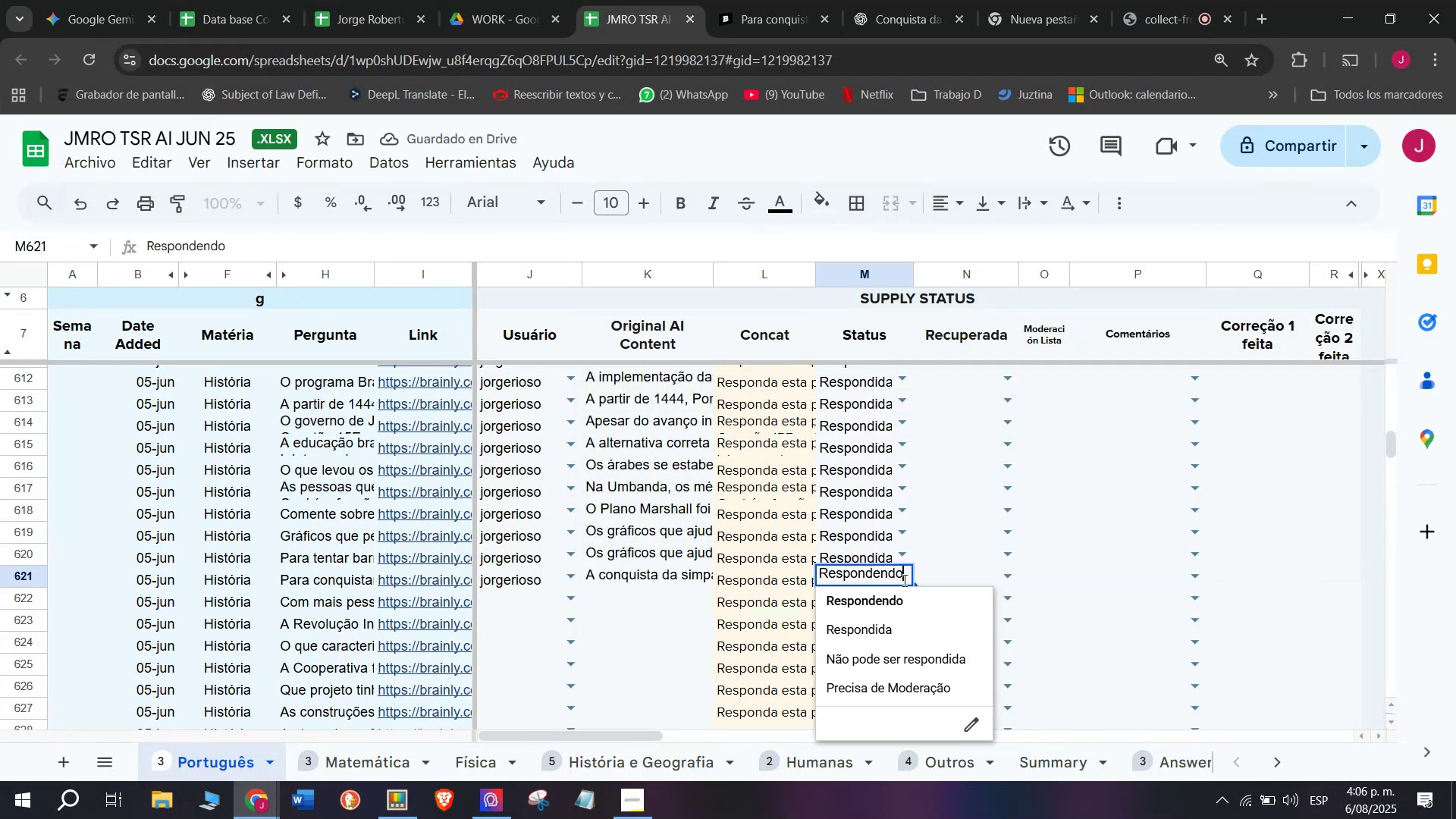 
left_click([889, 620])
 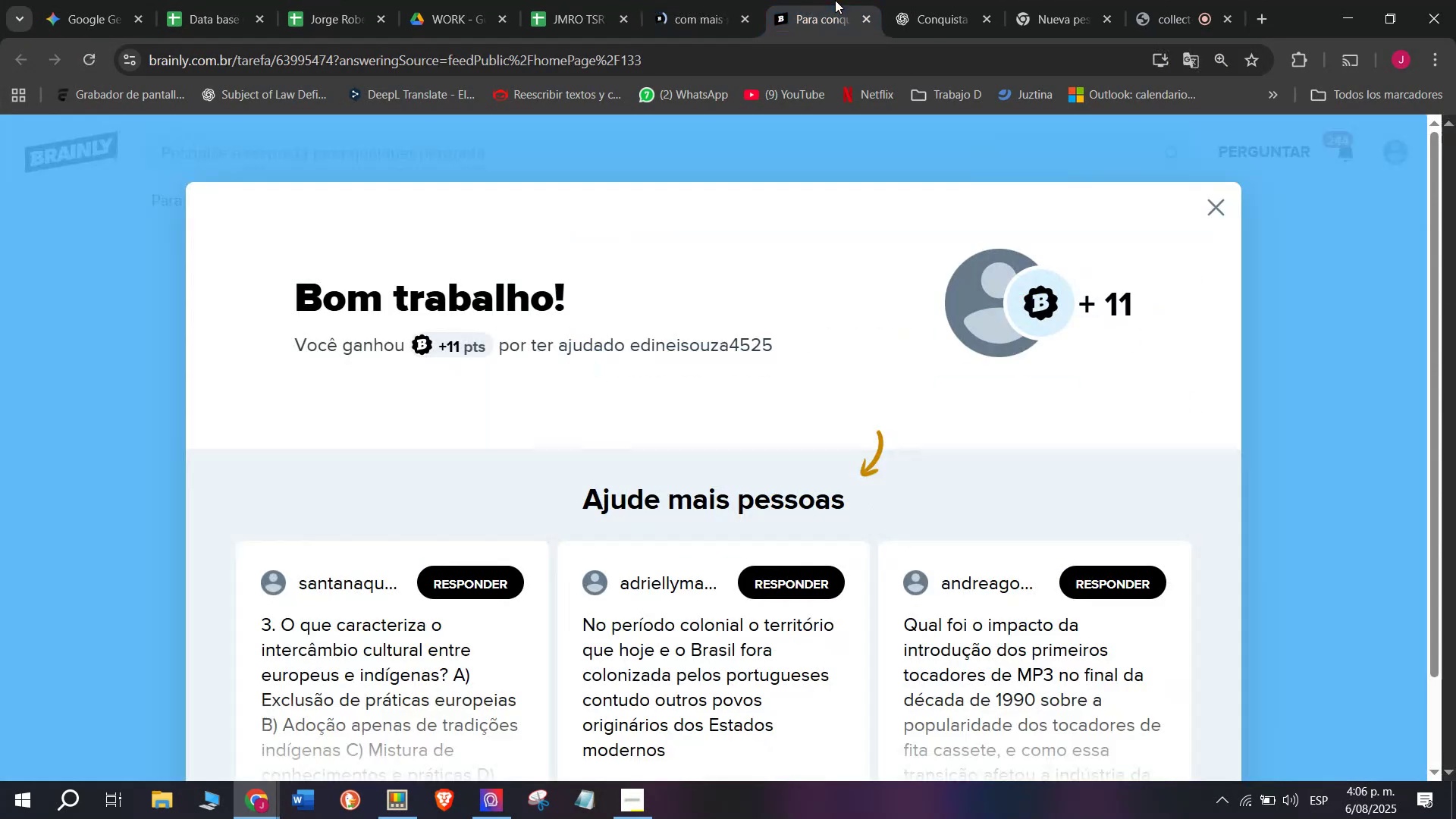 
double_click([680, 0])
 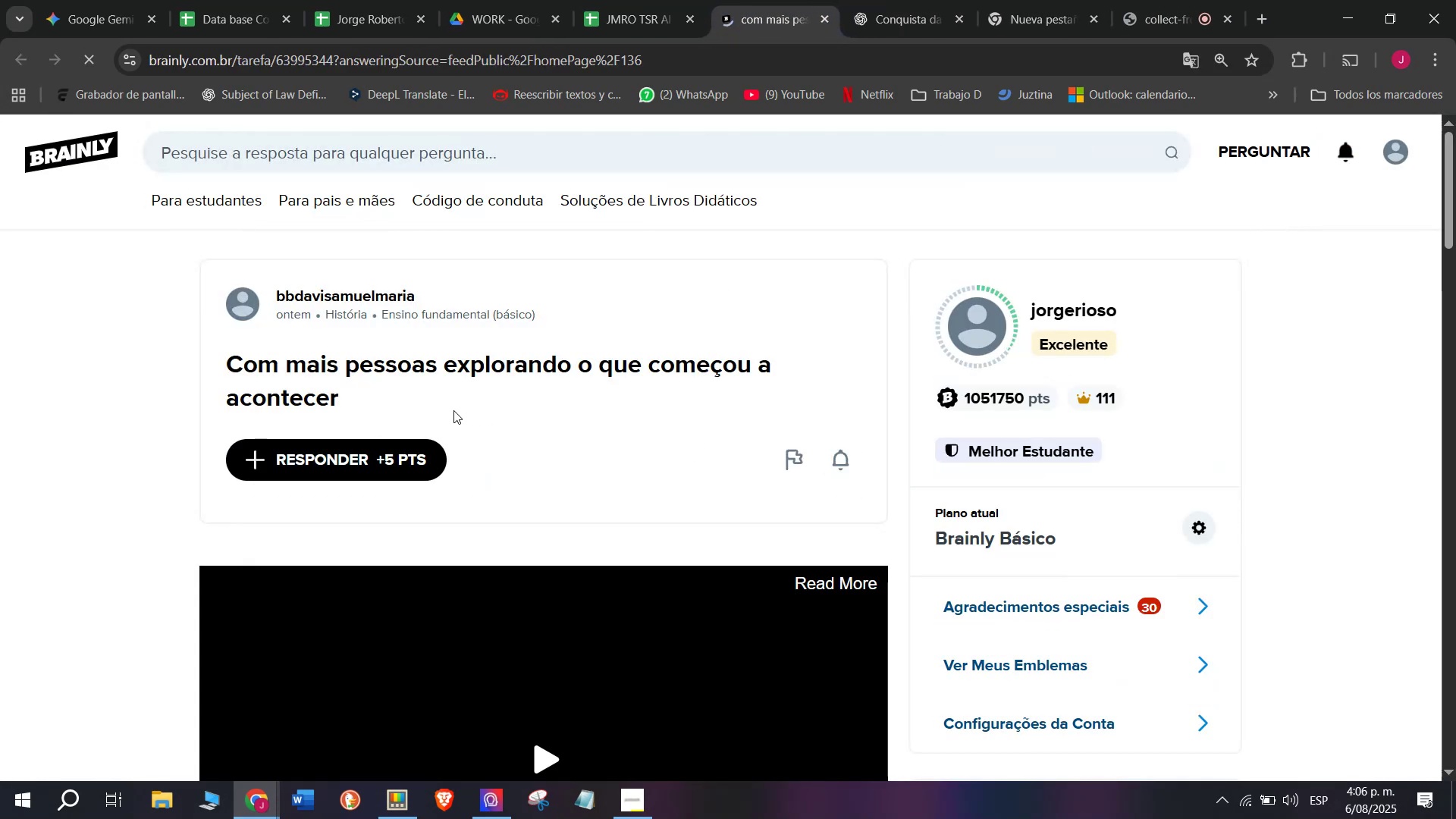 
left_click_drag(start_coordinate=[352, 392], to_coordinate=[212, 359])
 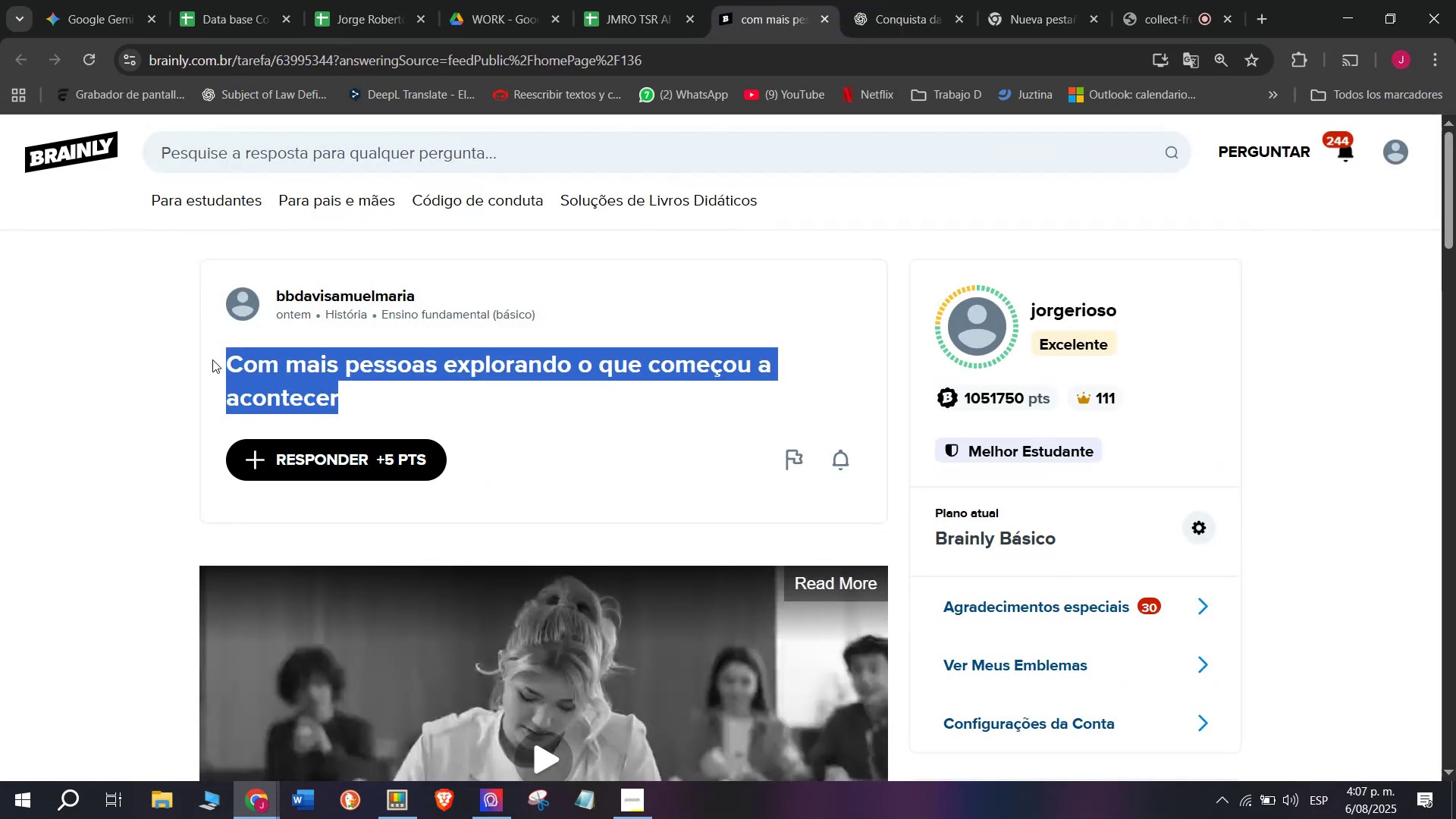 
key(Break)
 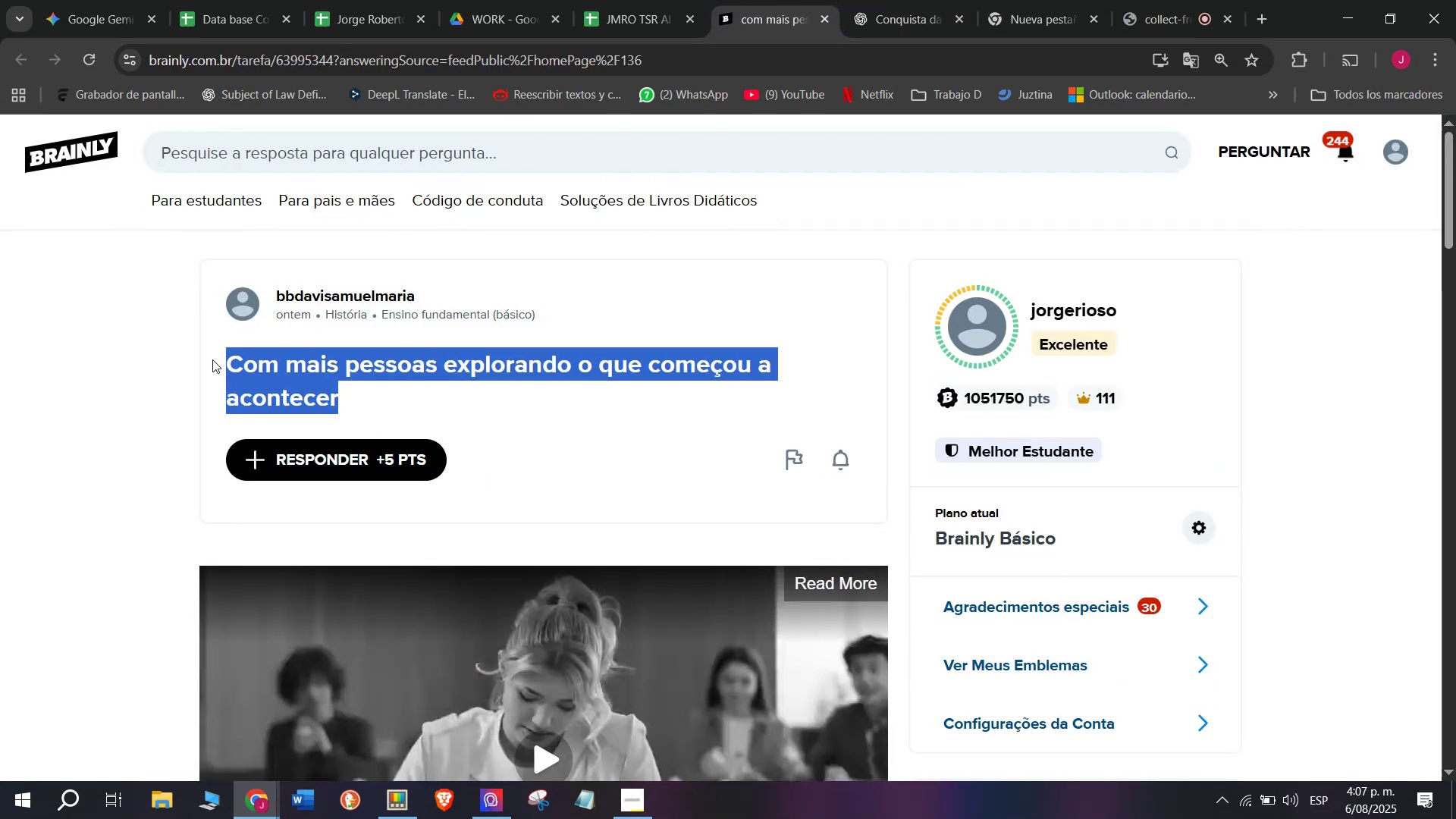 
key(Control+C)
 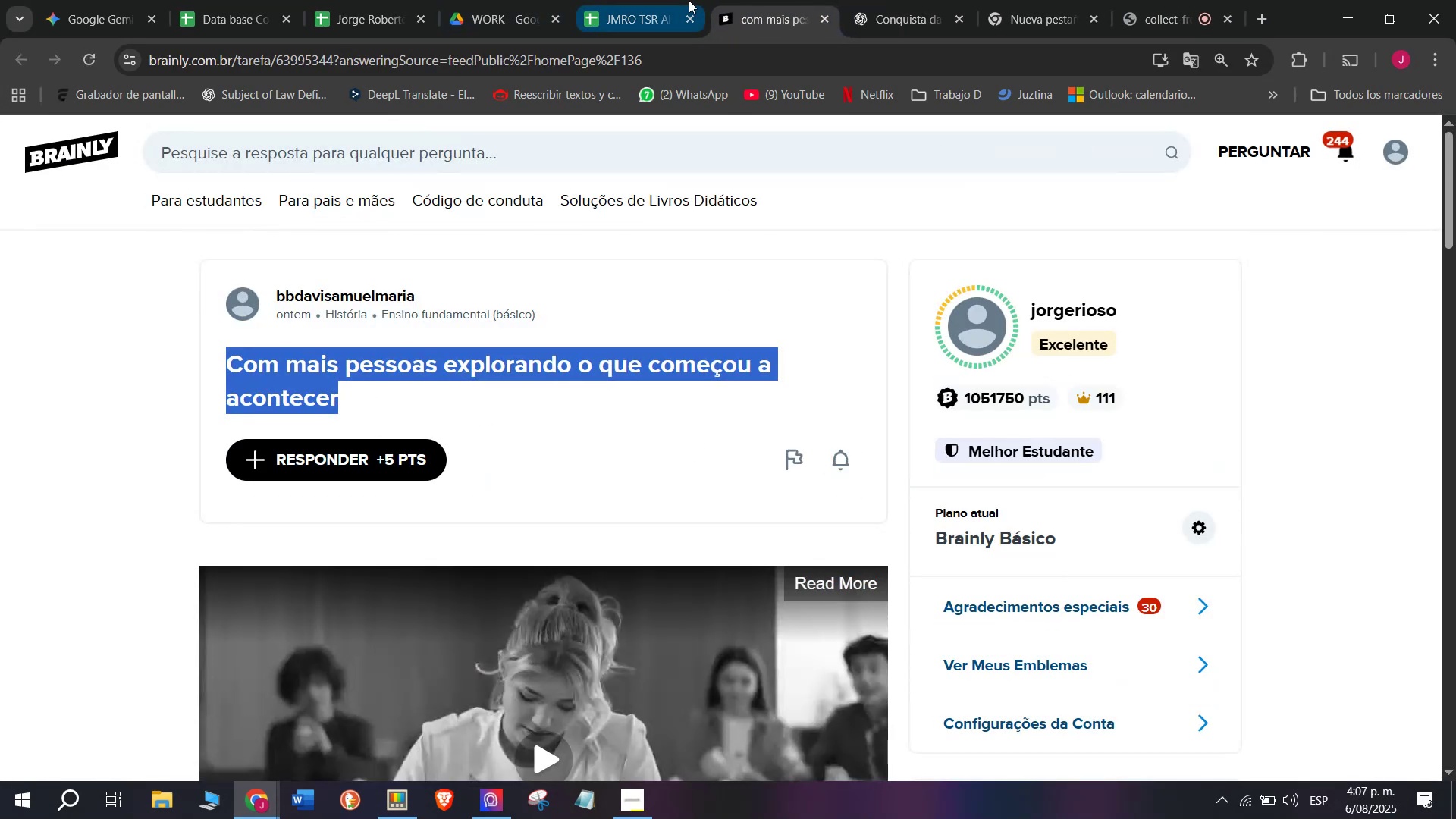 
left_click([882, 0])
 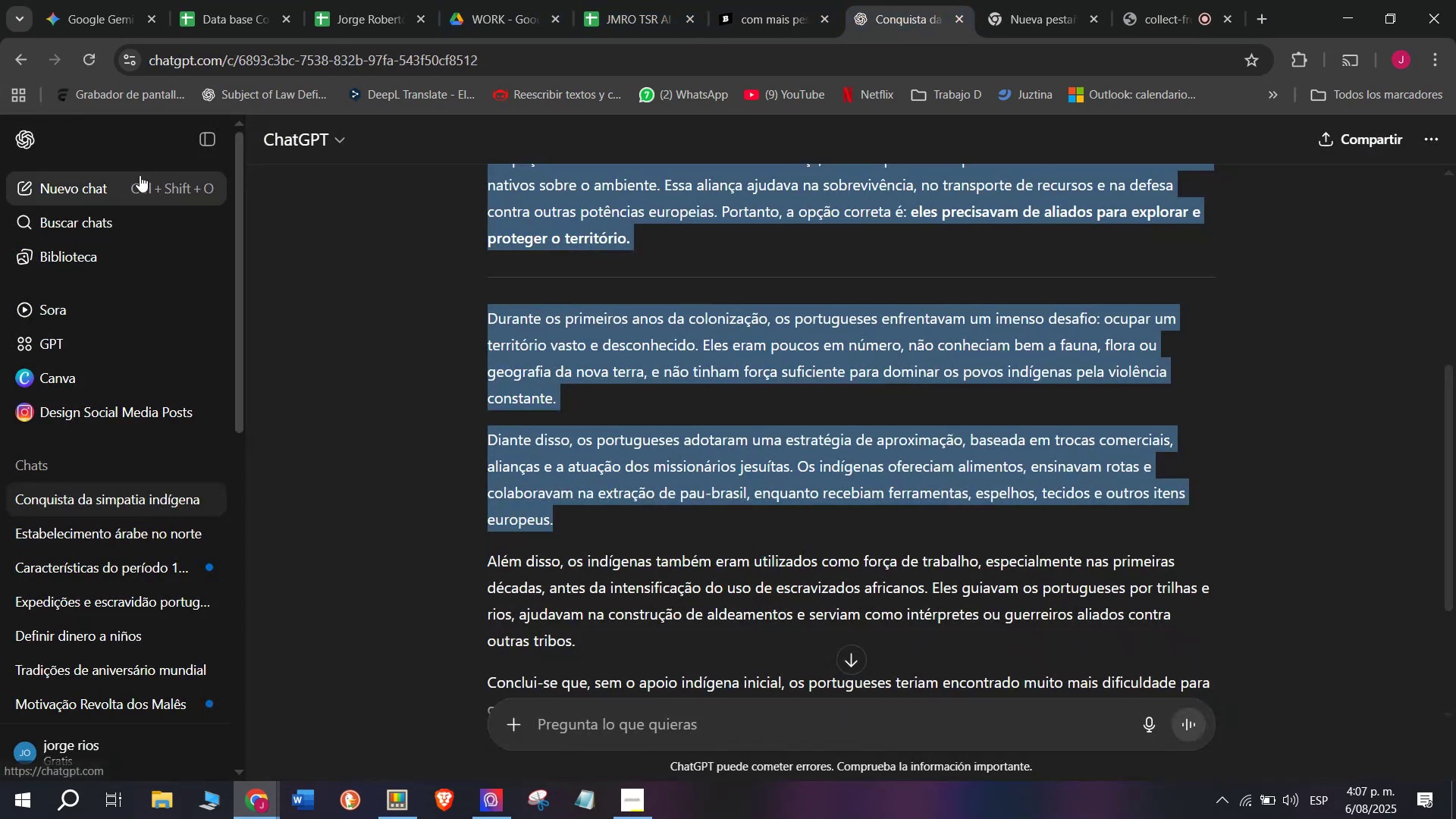 
left_click([70, 180])
 